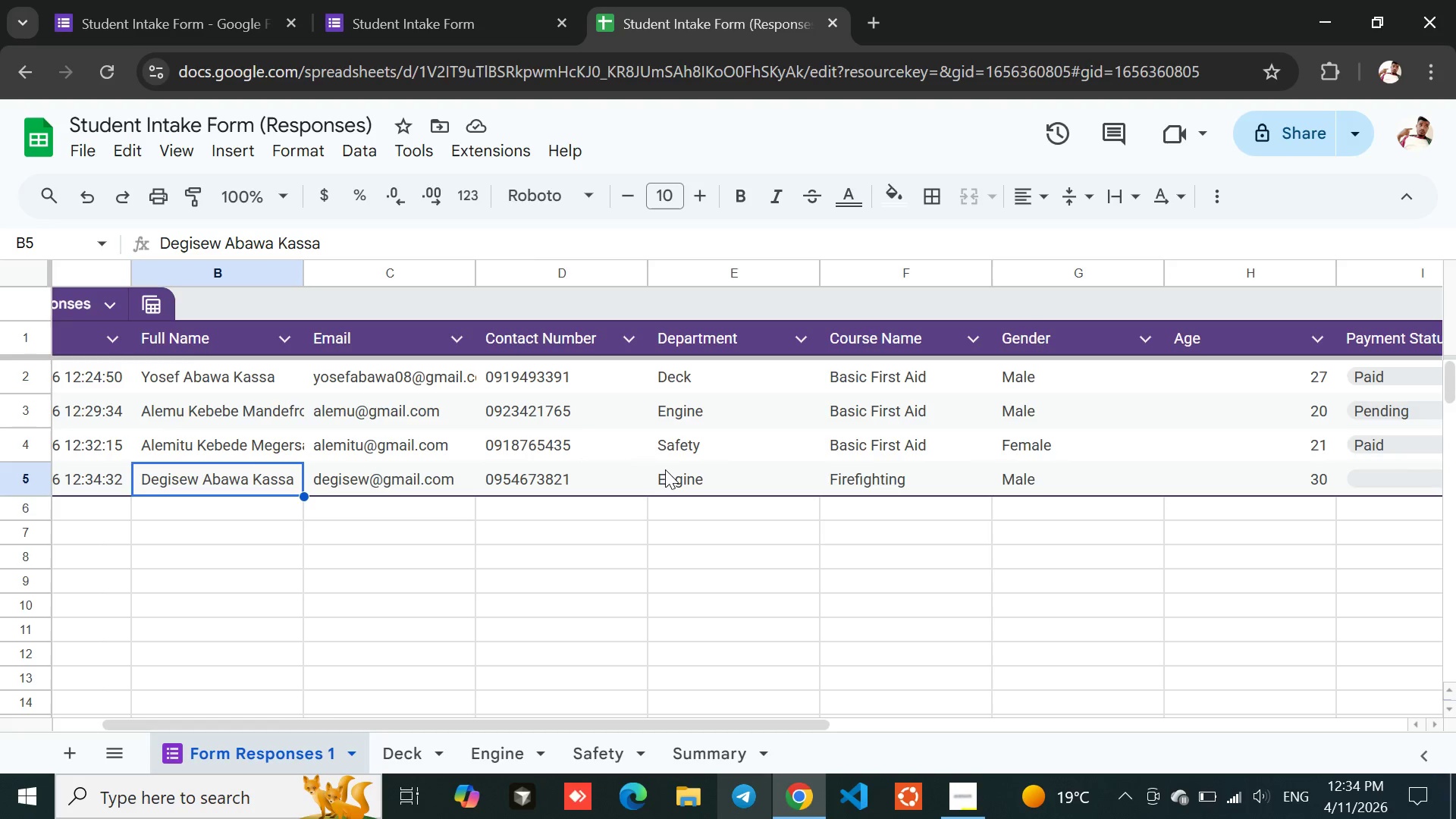 
left_click([408, 761])
 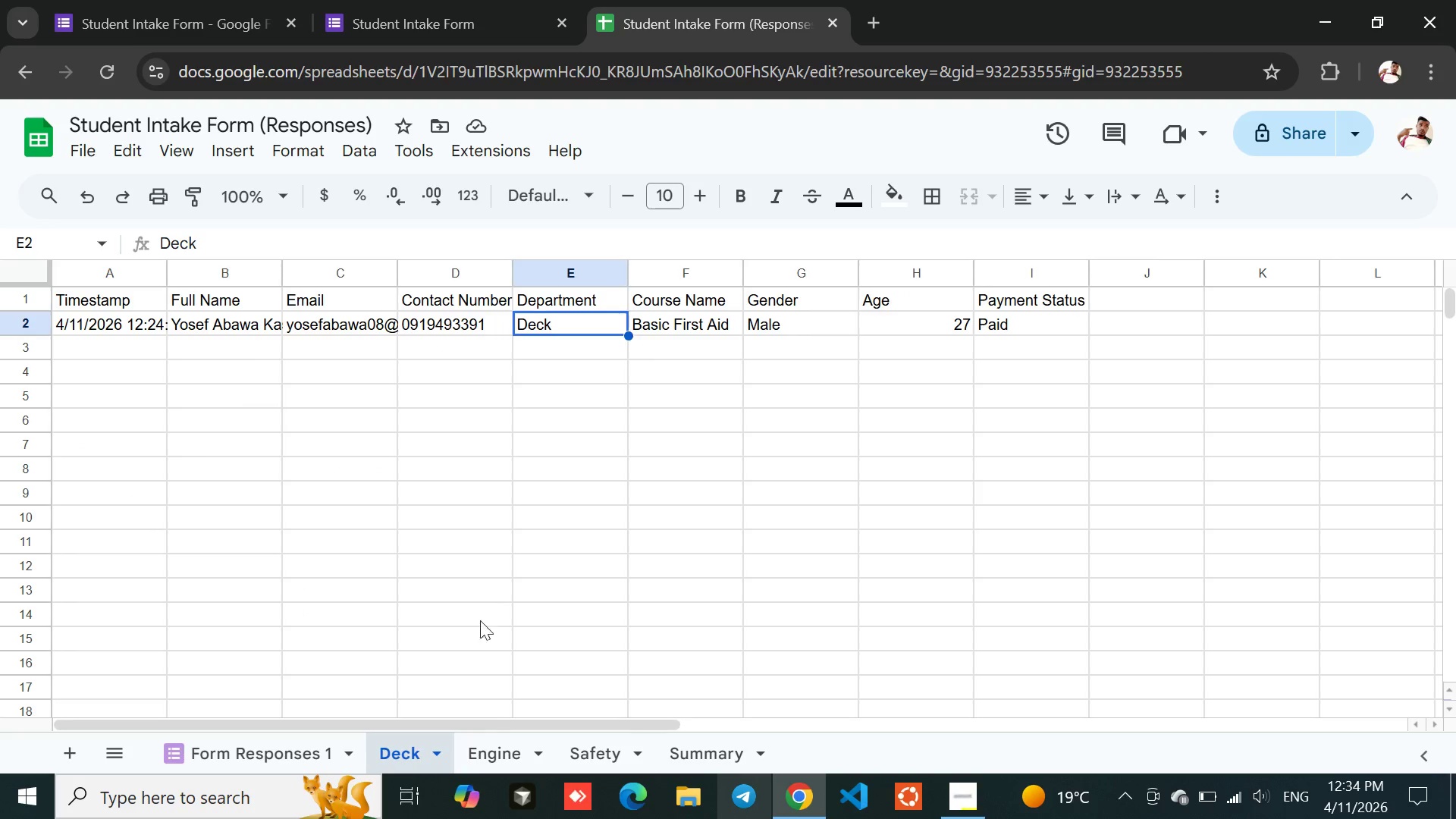 
left_click([597, 757])
 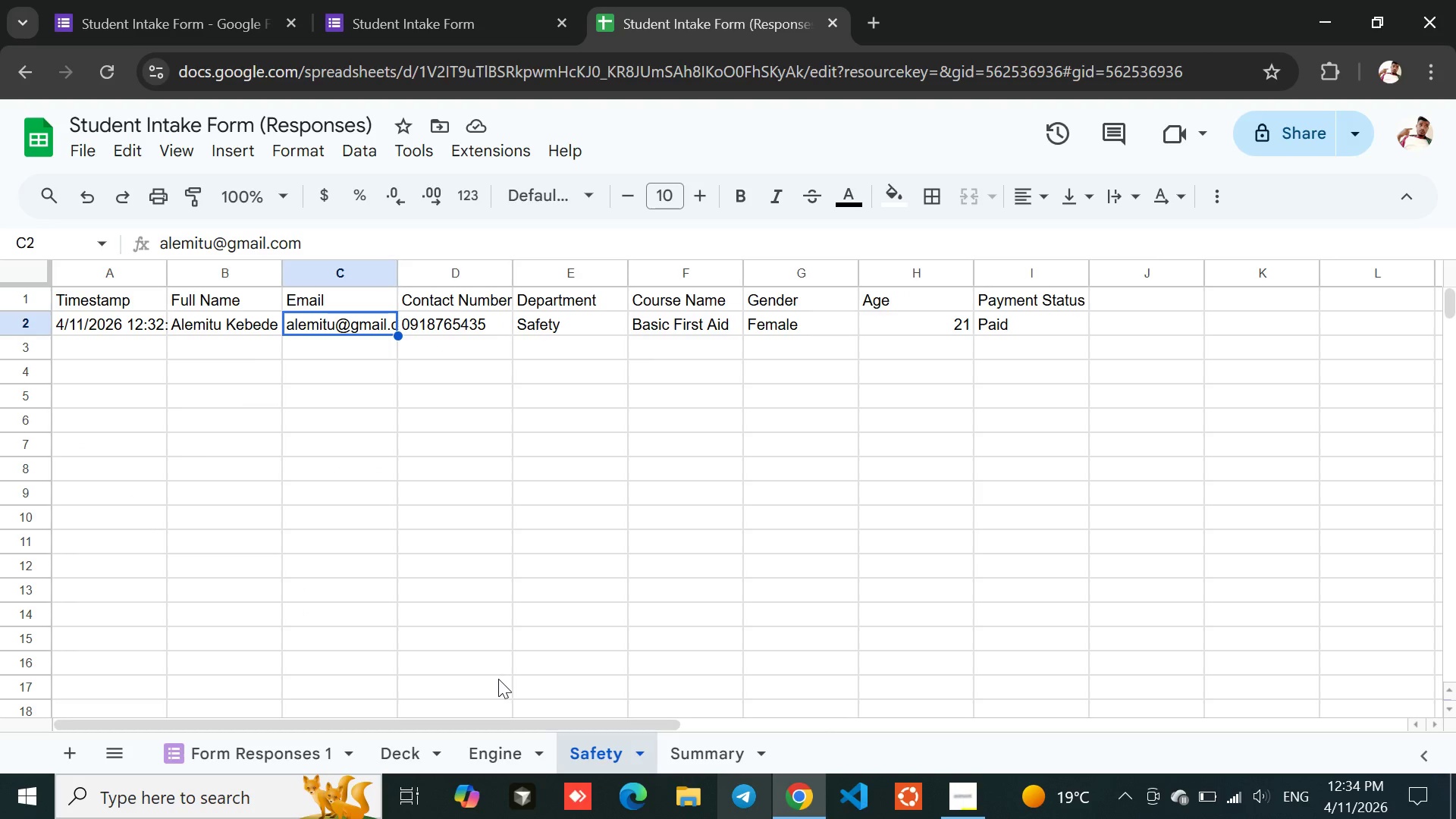 
left_click([485, 752])
 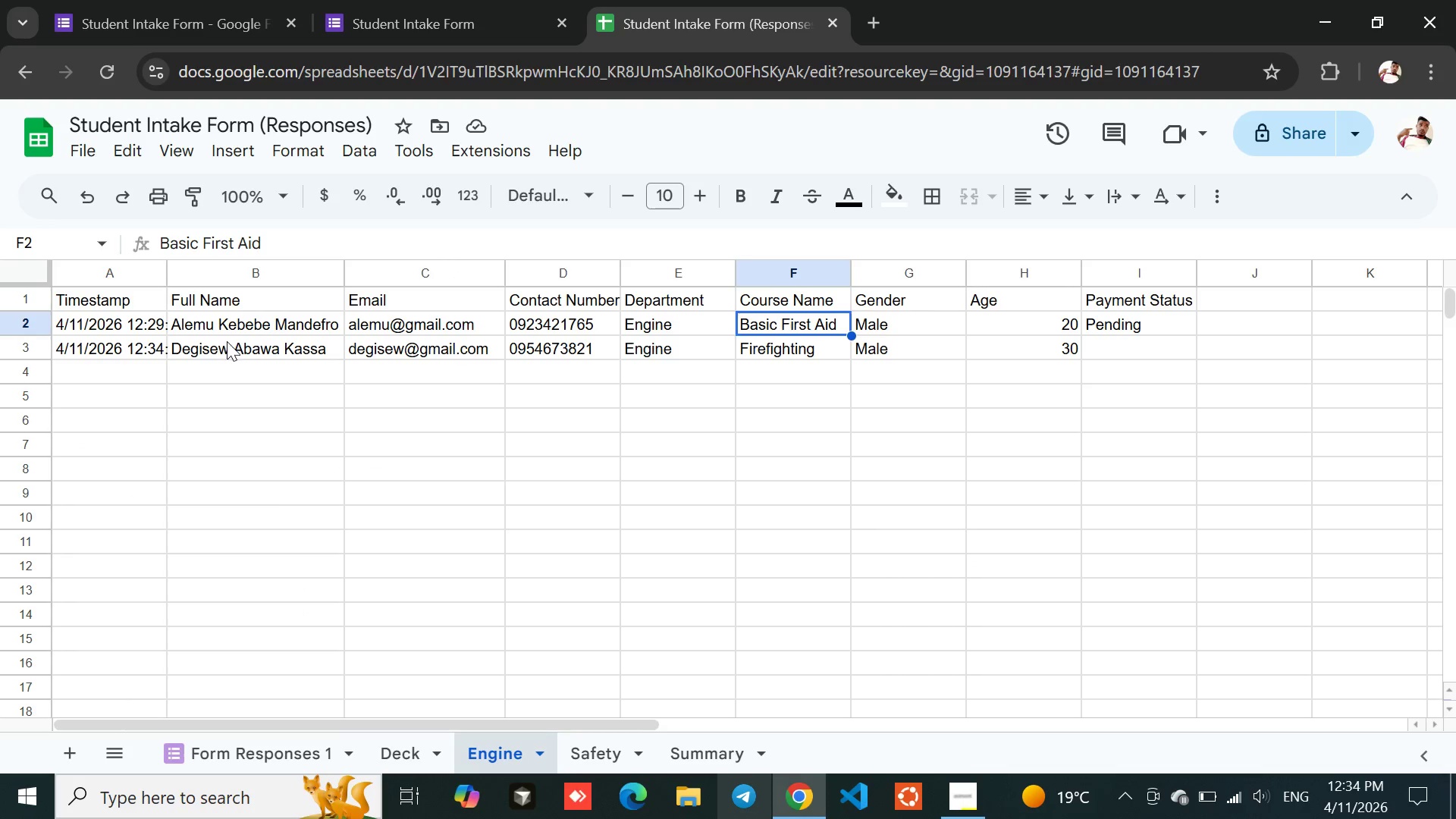 
left_click([227, 343])
 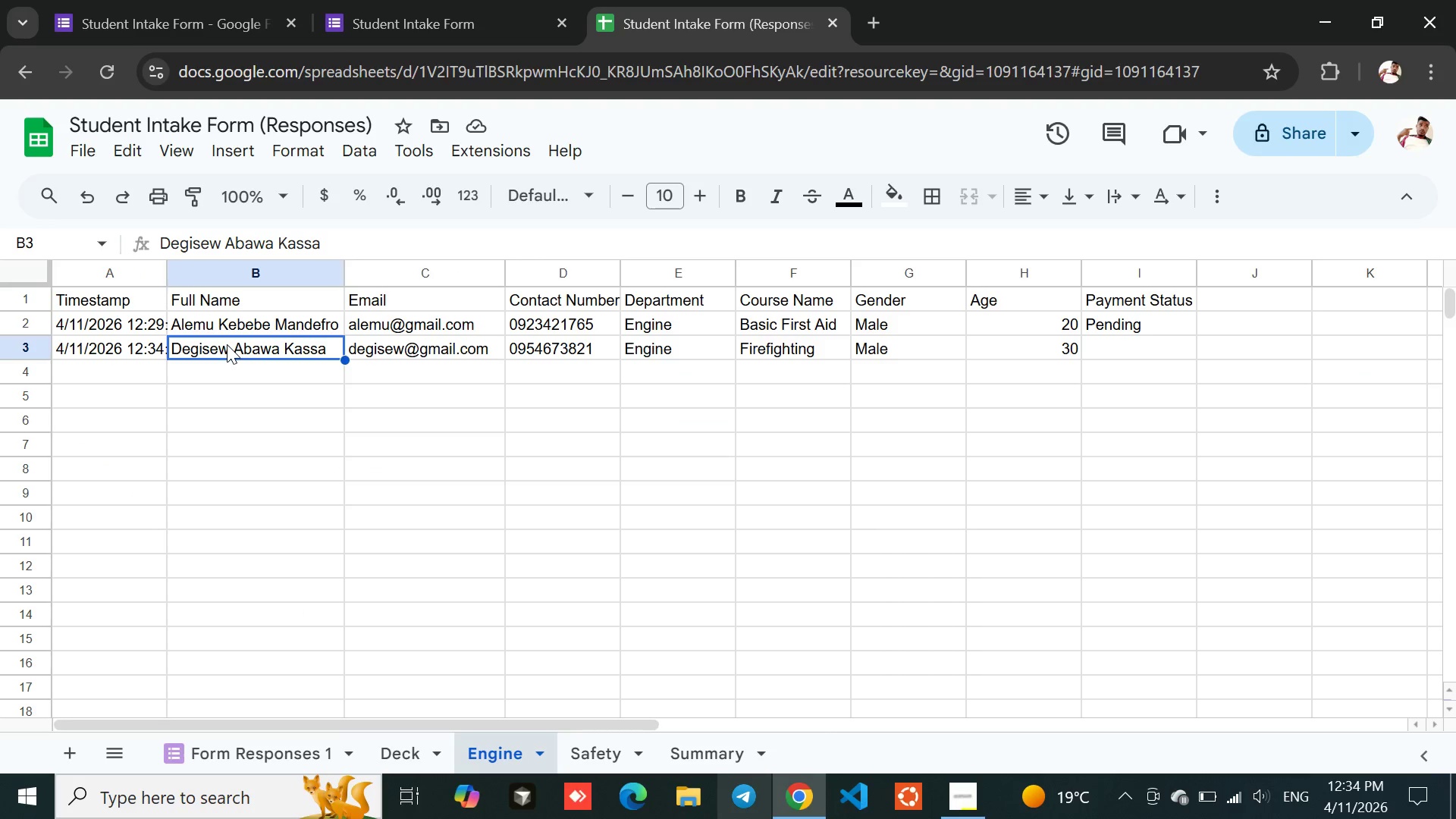 
double_click([227, 344])
 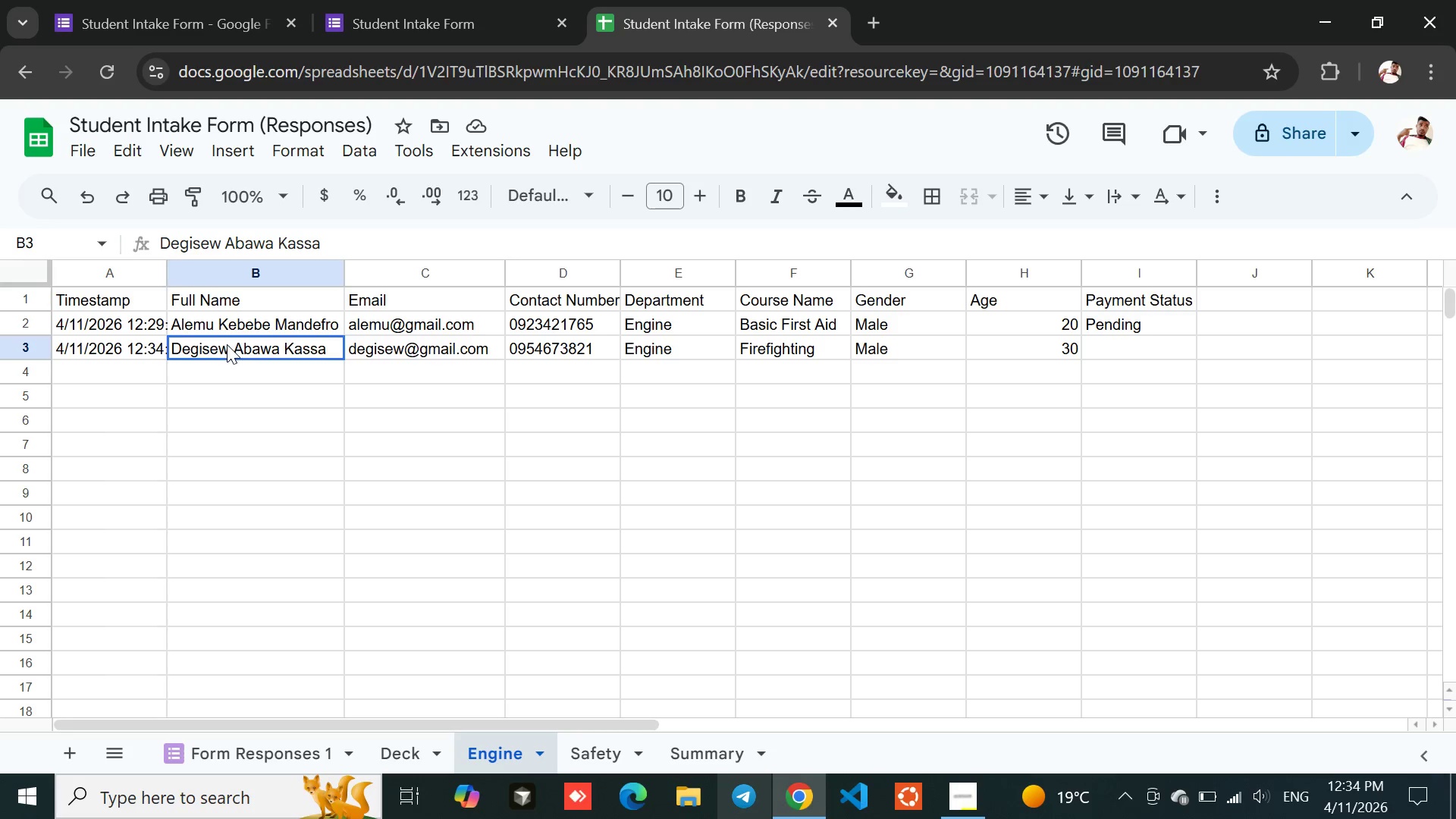 
triple_click([227, 344])
 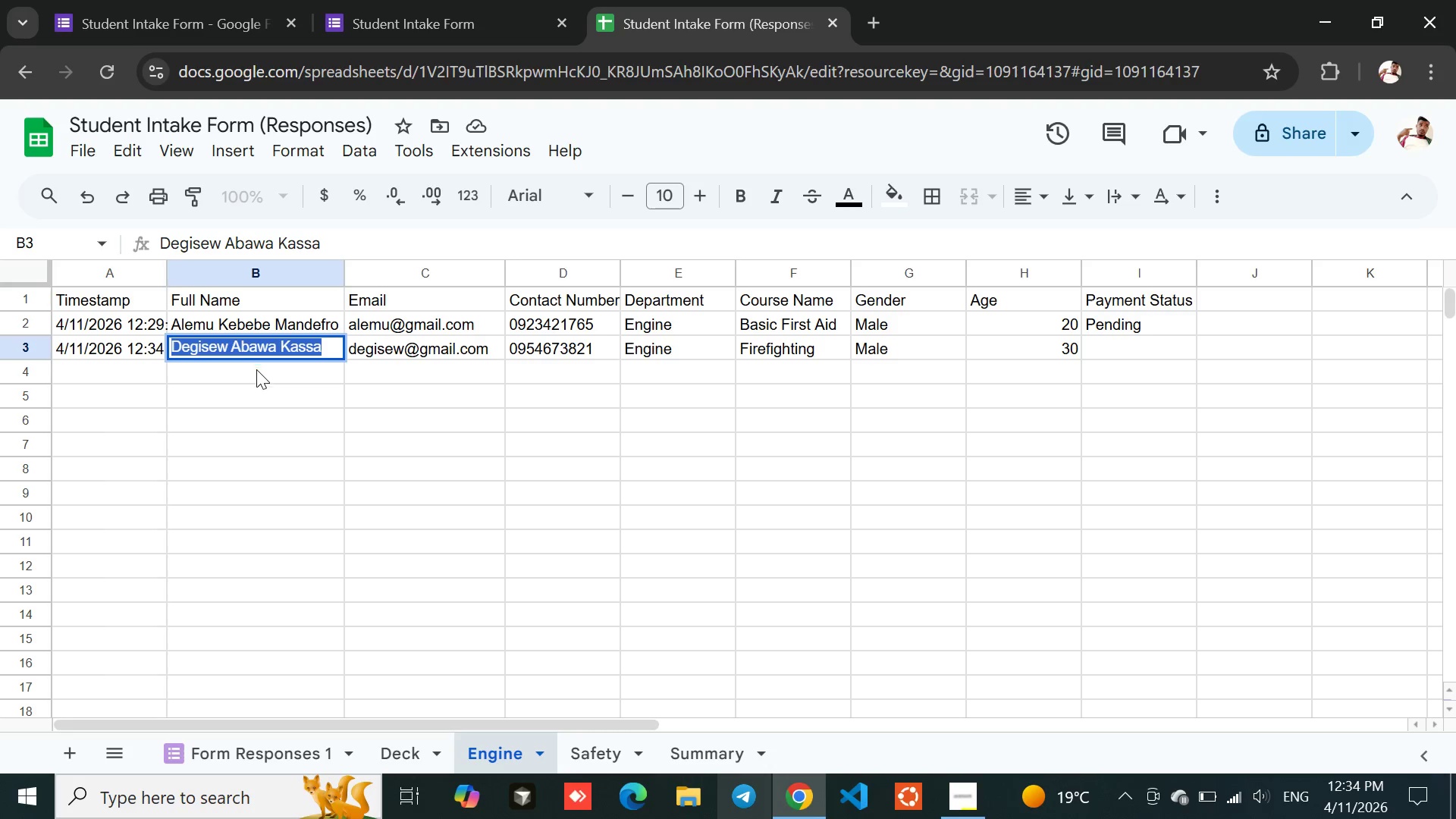 
left_click([257, 370])
 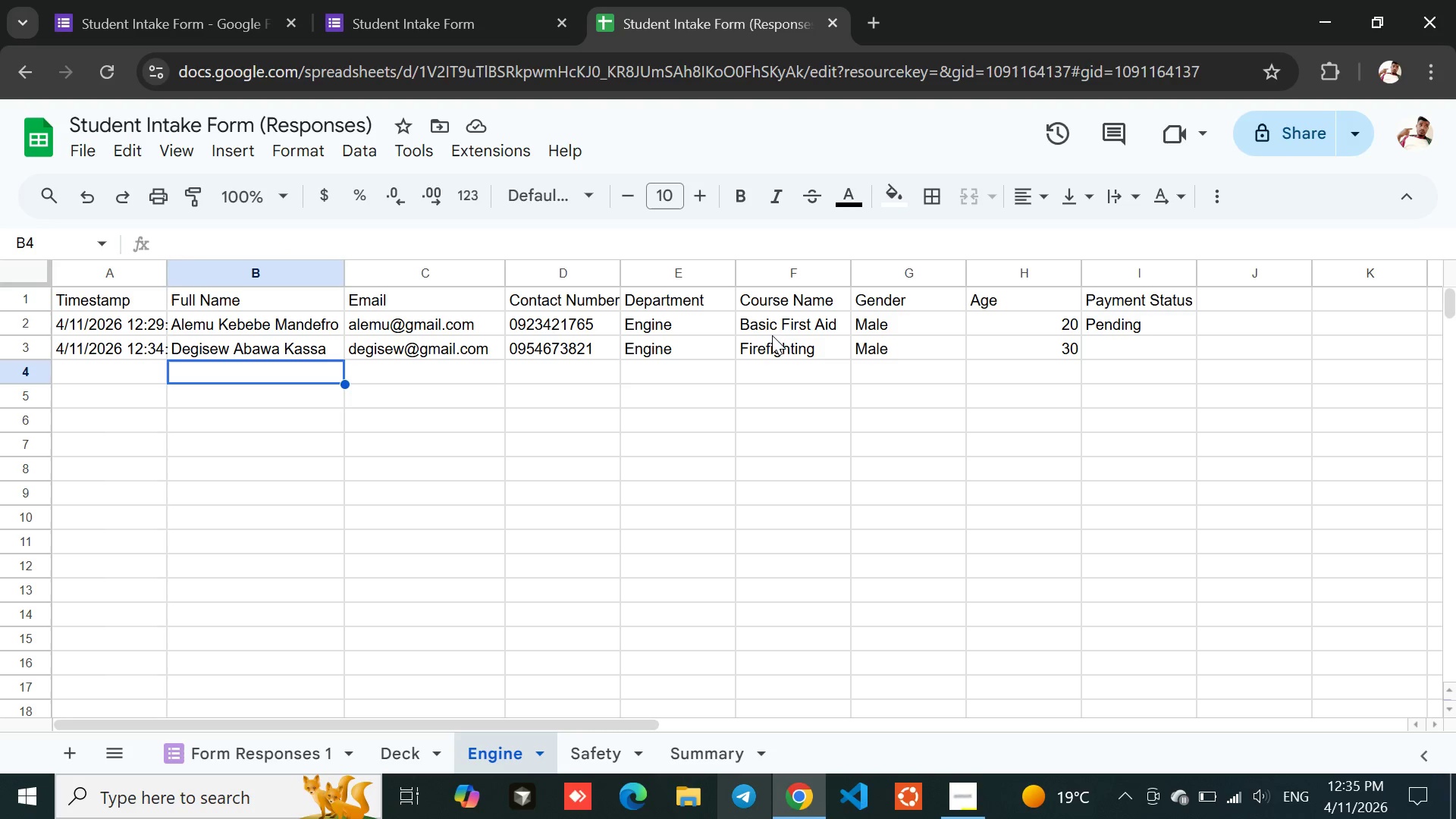 
left_click([774, 328])
 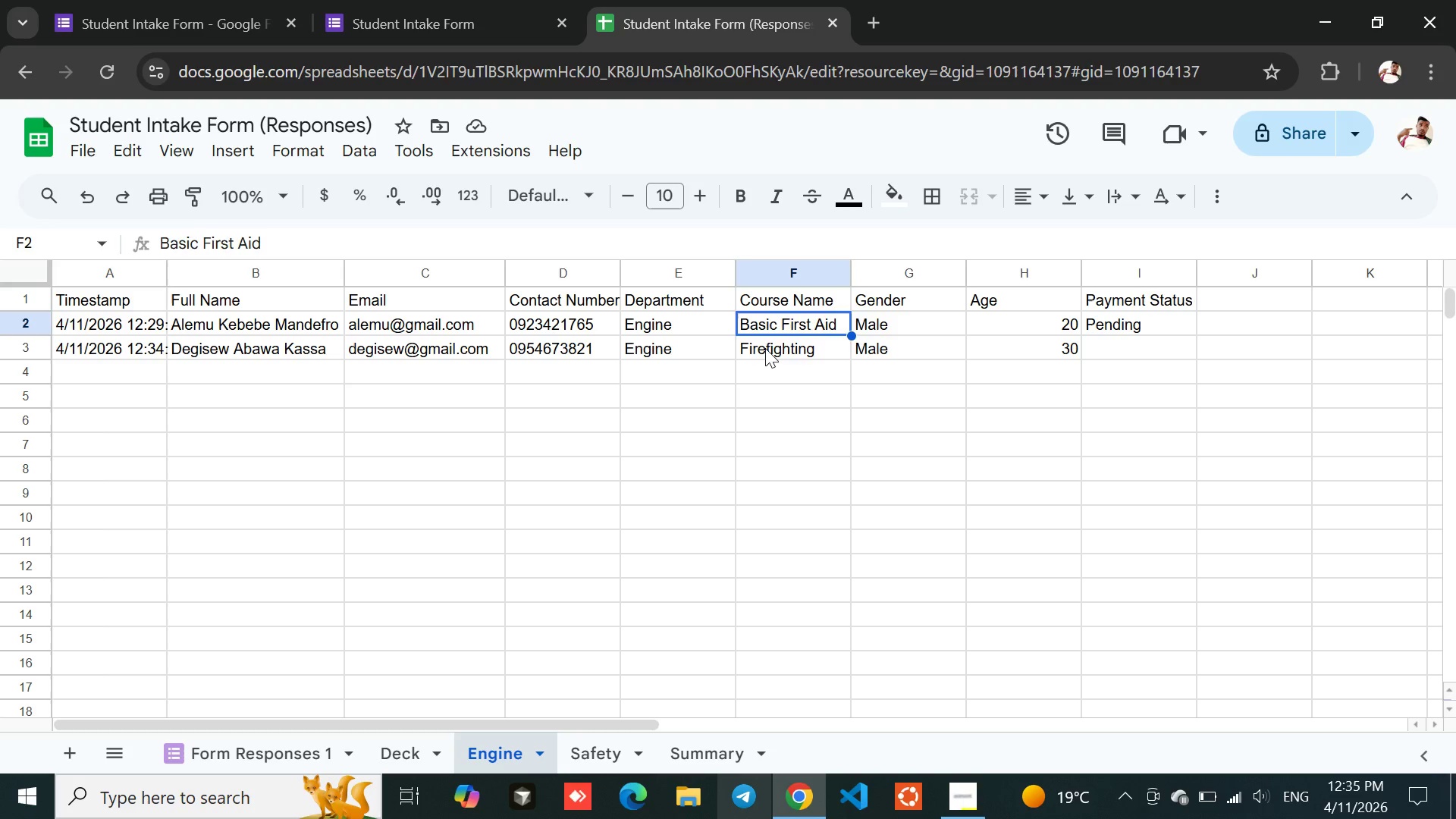 
left_click([765, 348])
 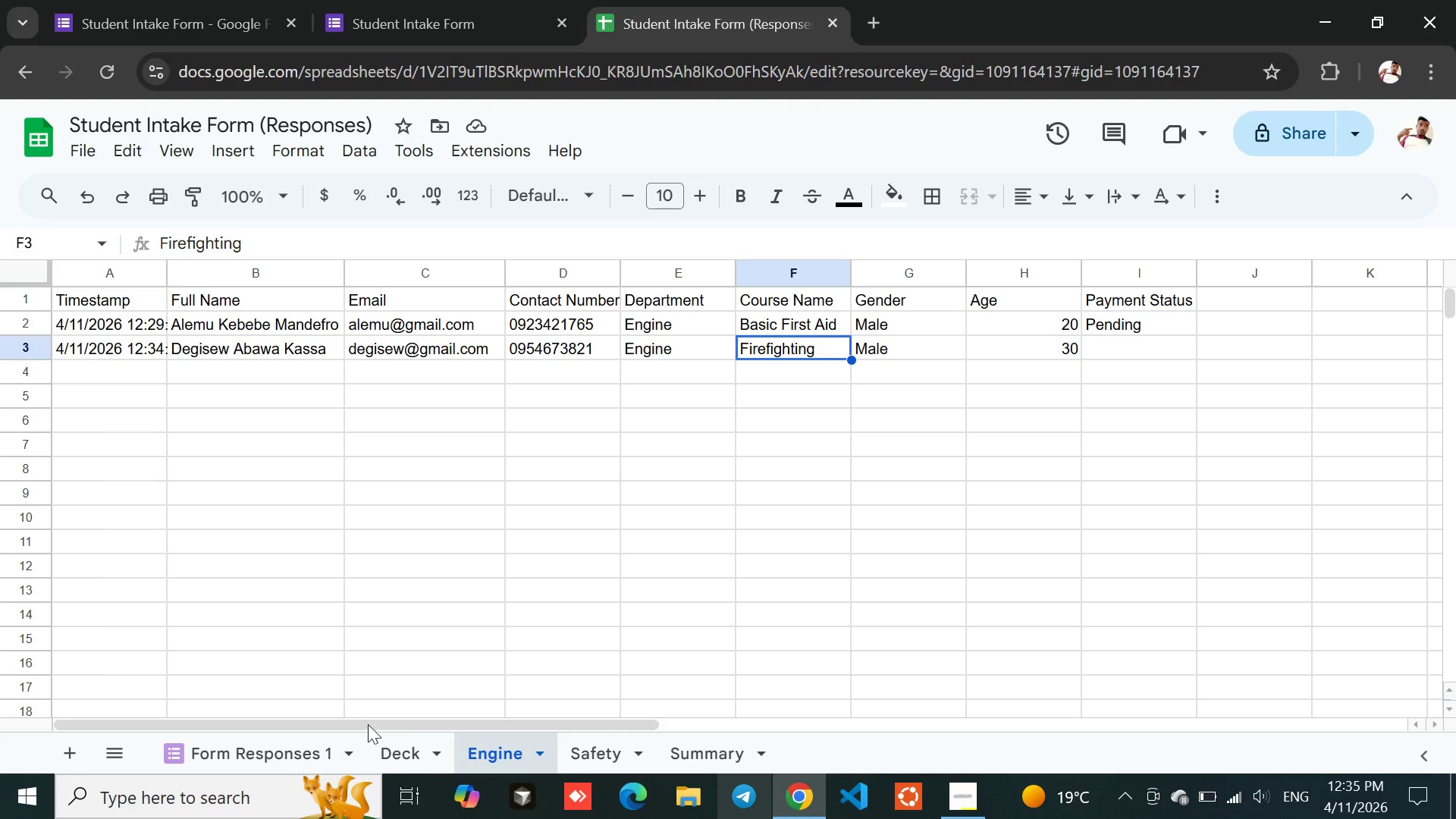 
left_click([271, 753])
 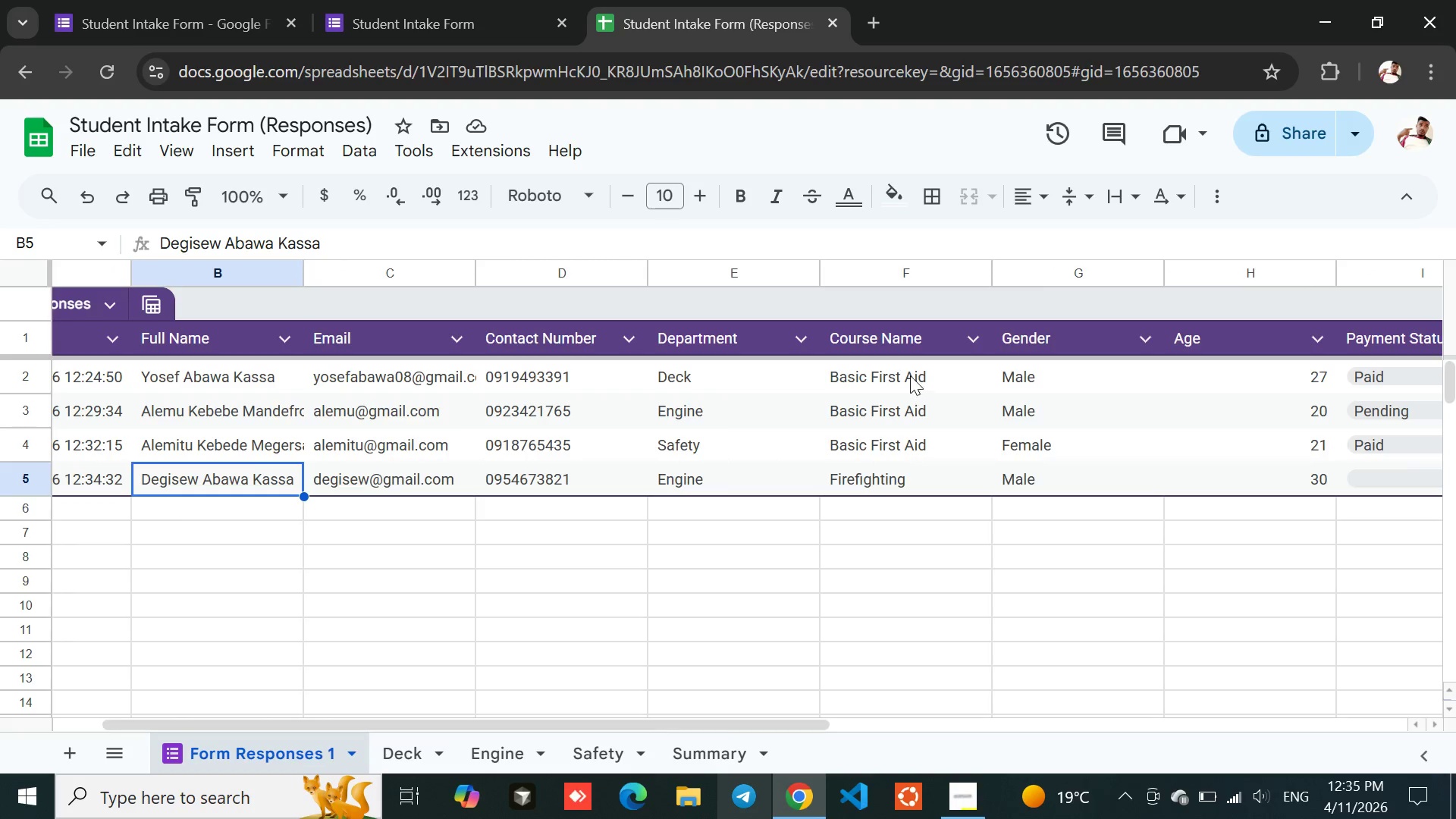 
left_click([904, 372])
 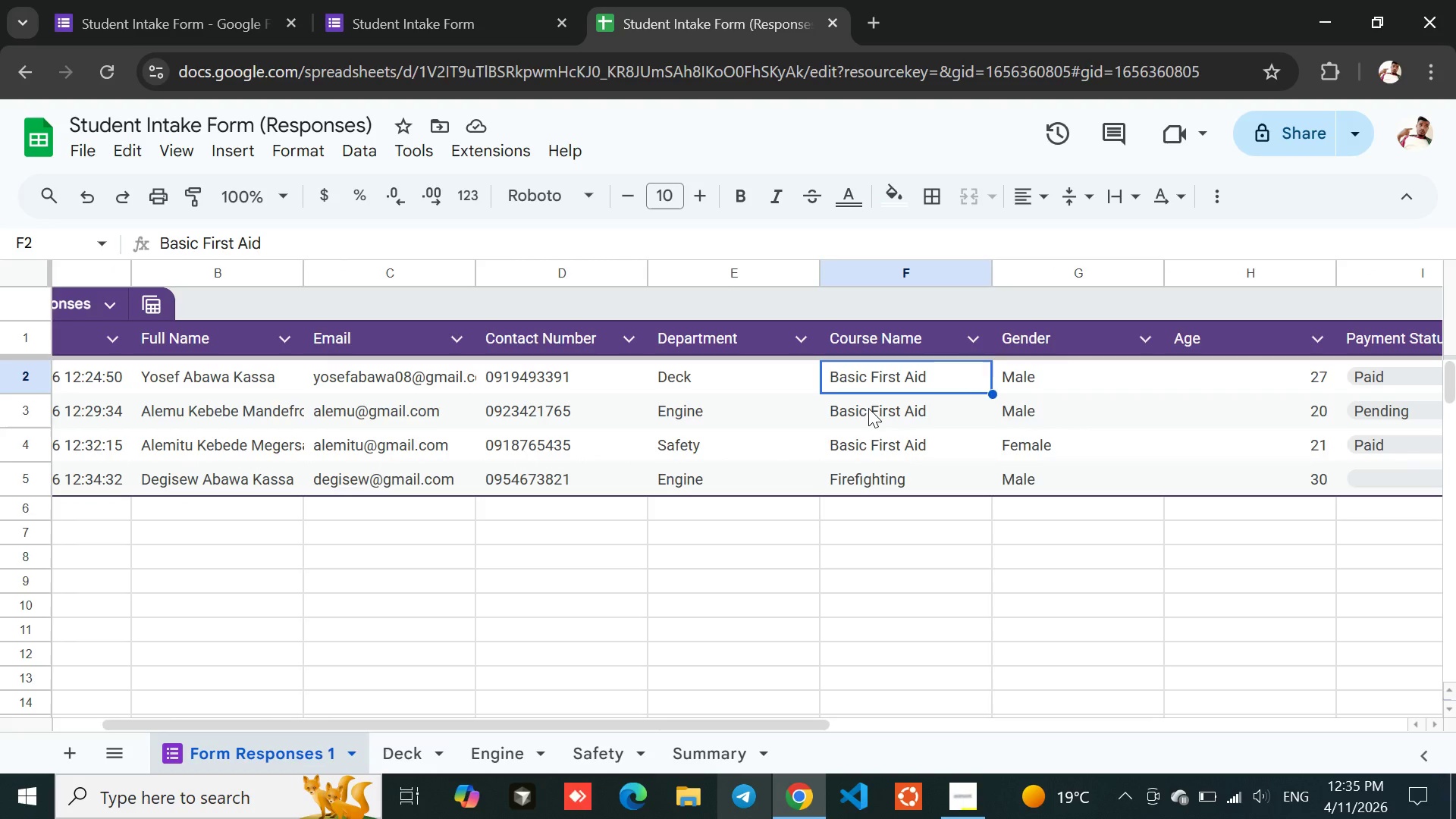 
left_click([868, 408])
 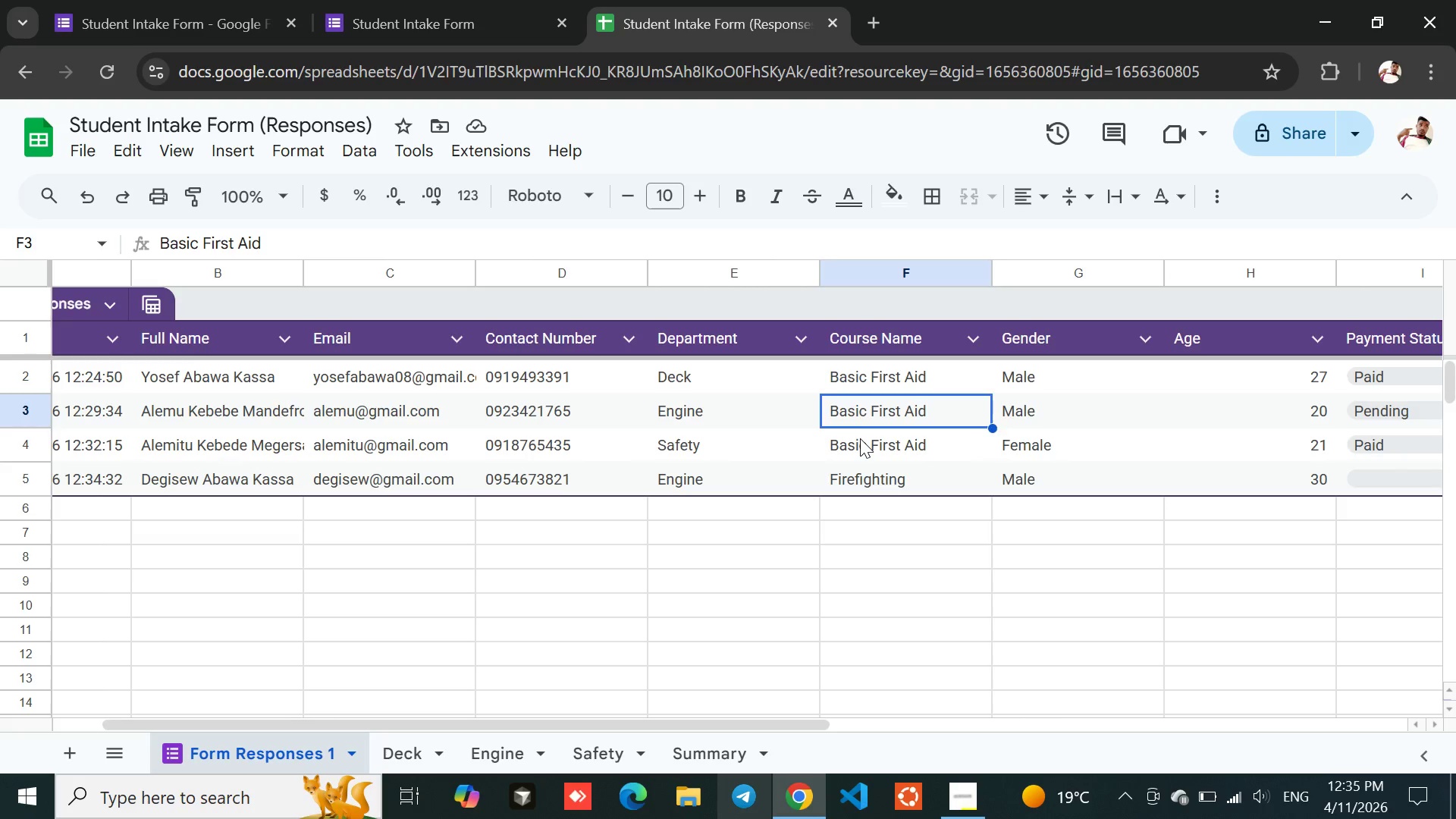 
left_click([860, 439])
 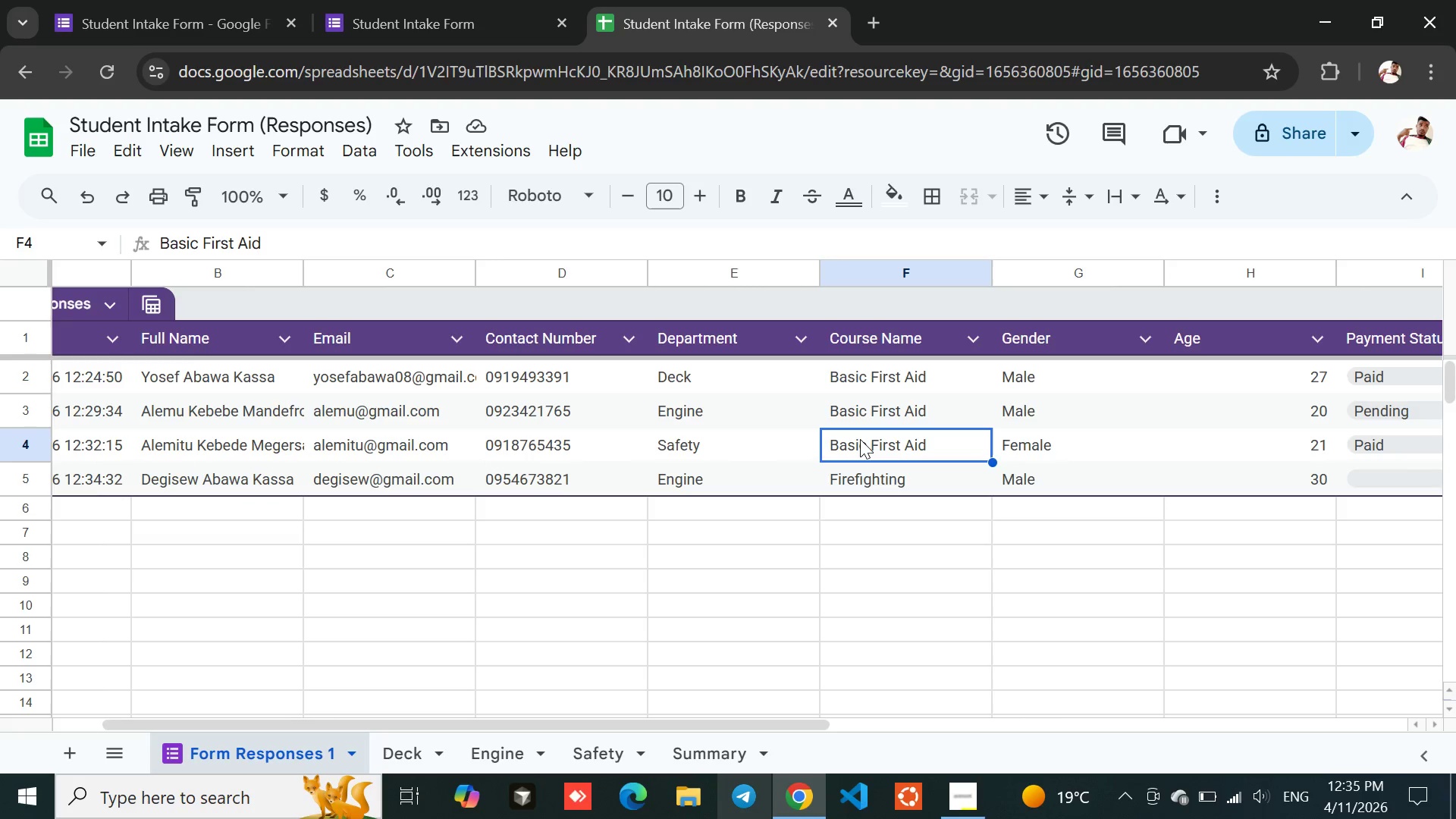 
double_click([860, 439])
 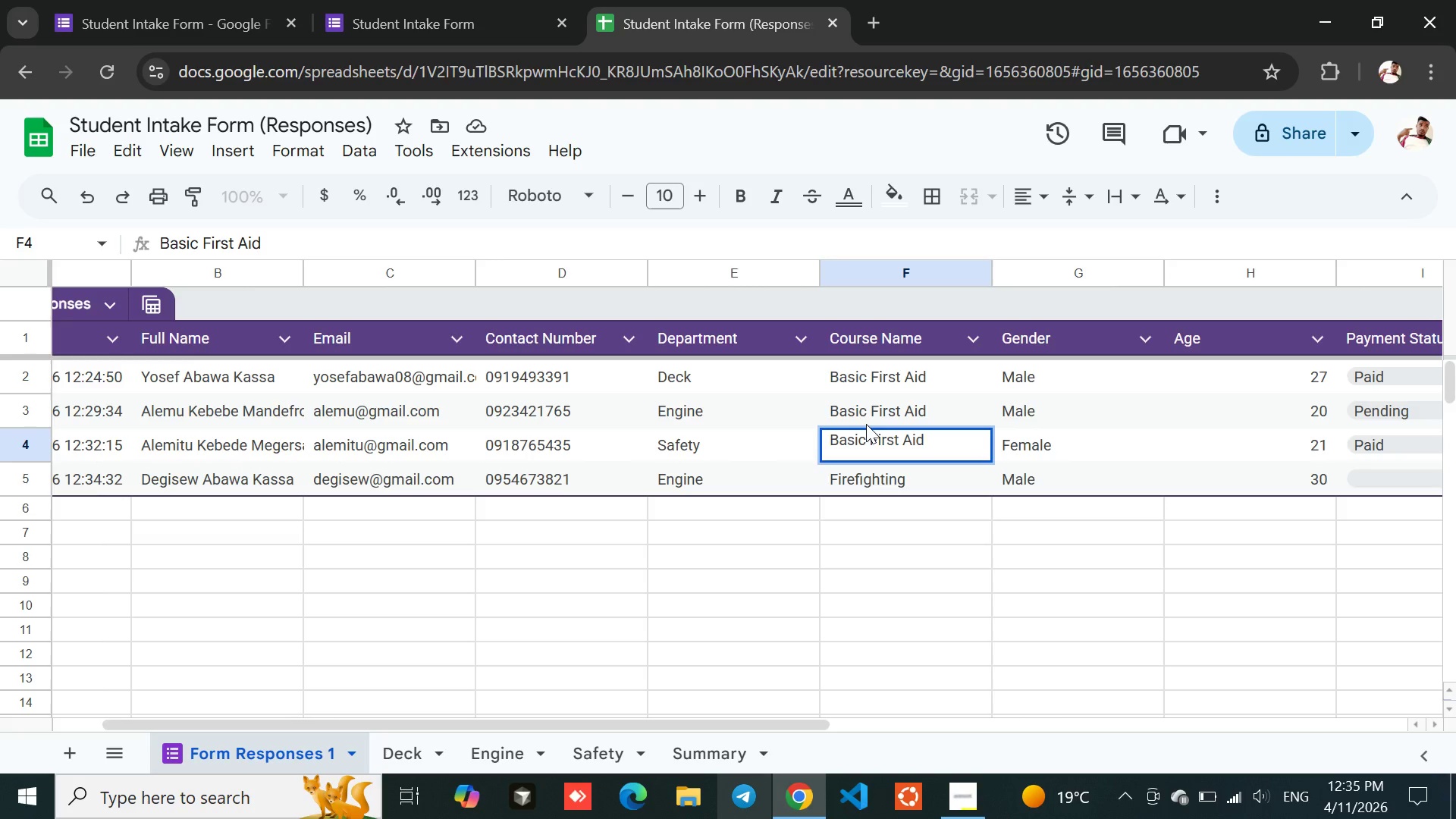 
left_click([866, 424])
 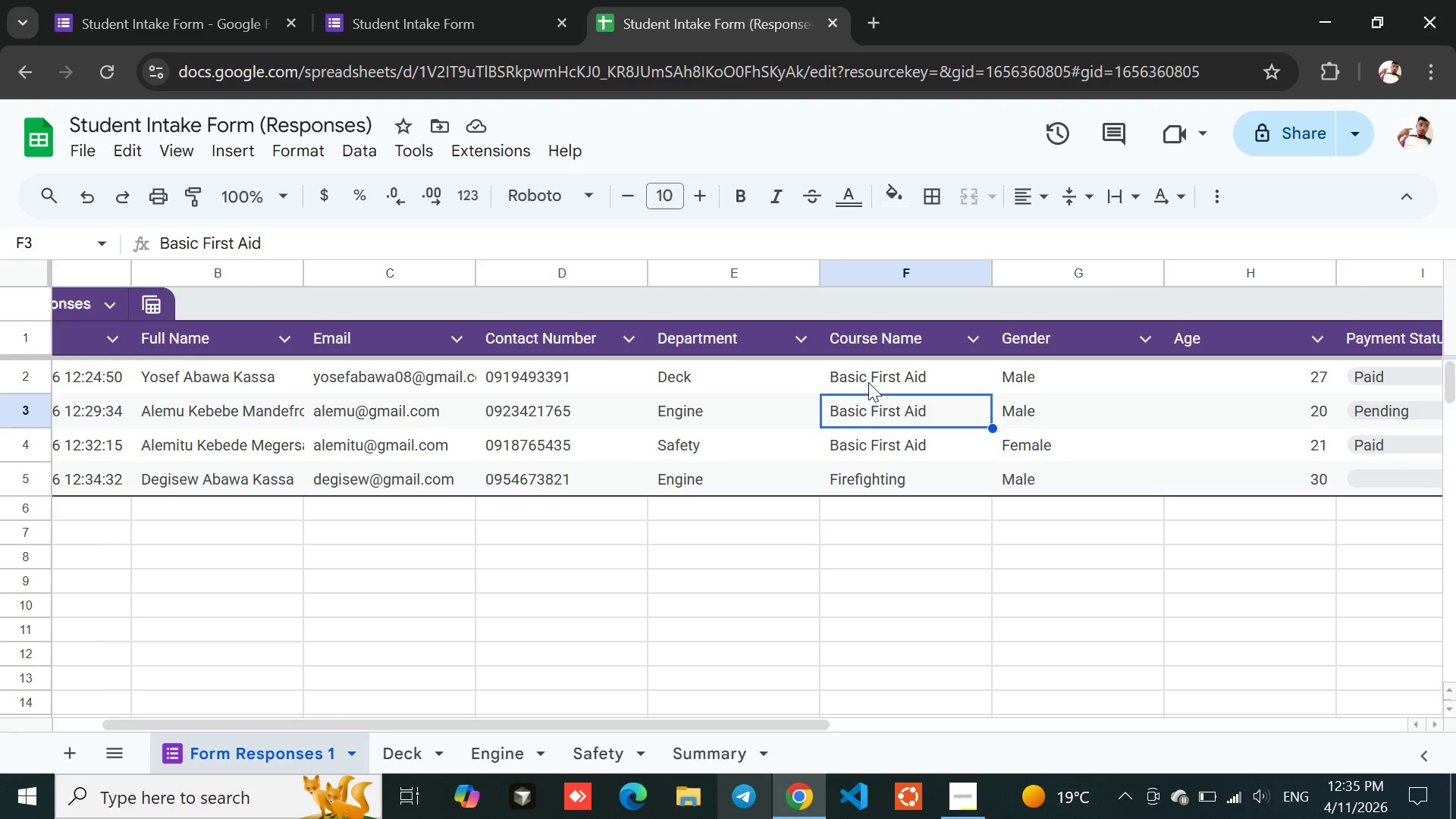 
left_click([868, 381])
 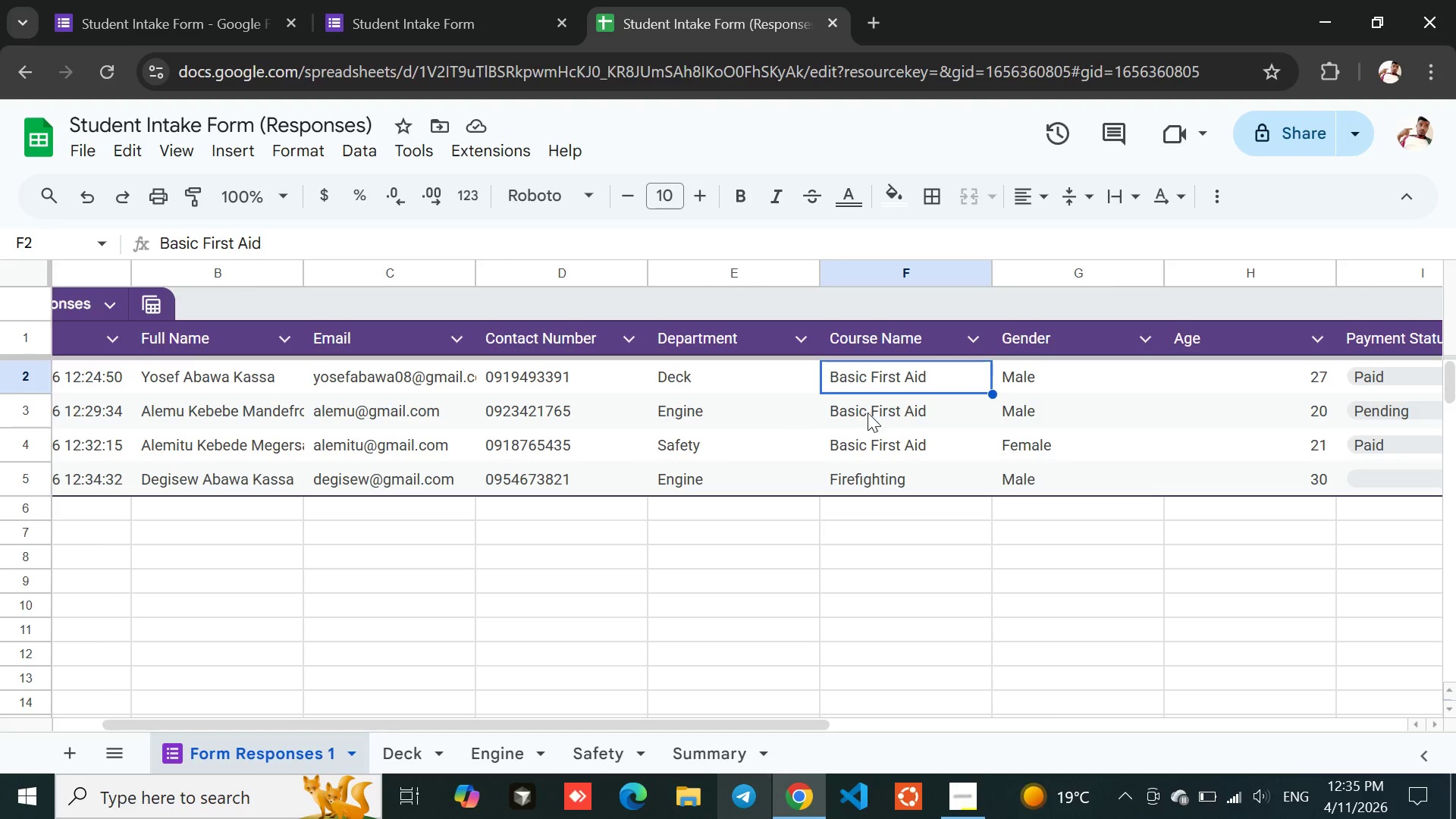 
left_click([868, 414])
 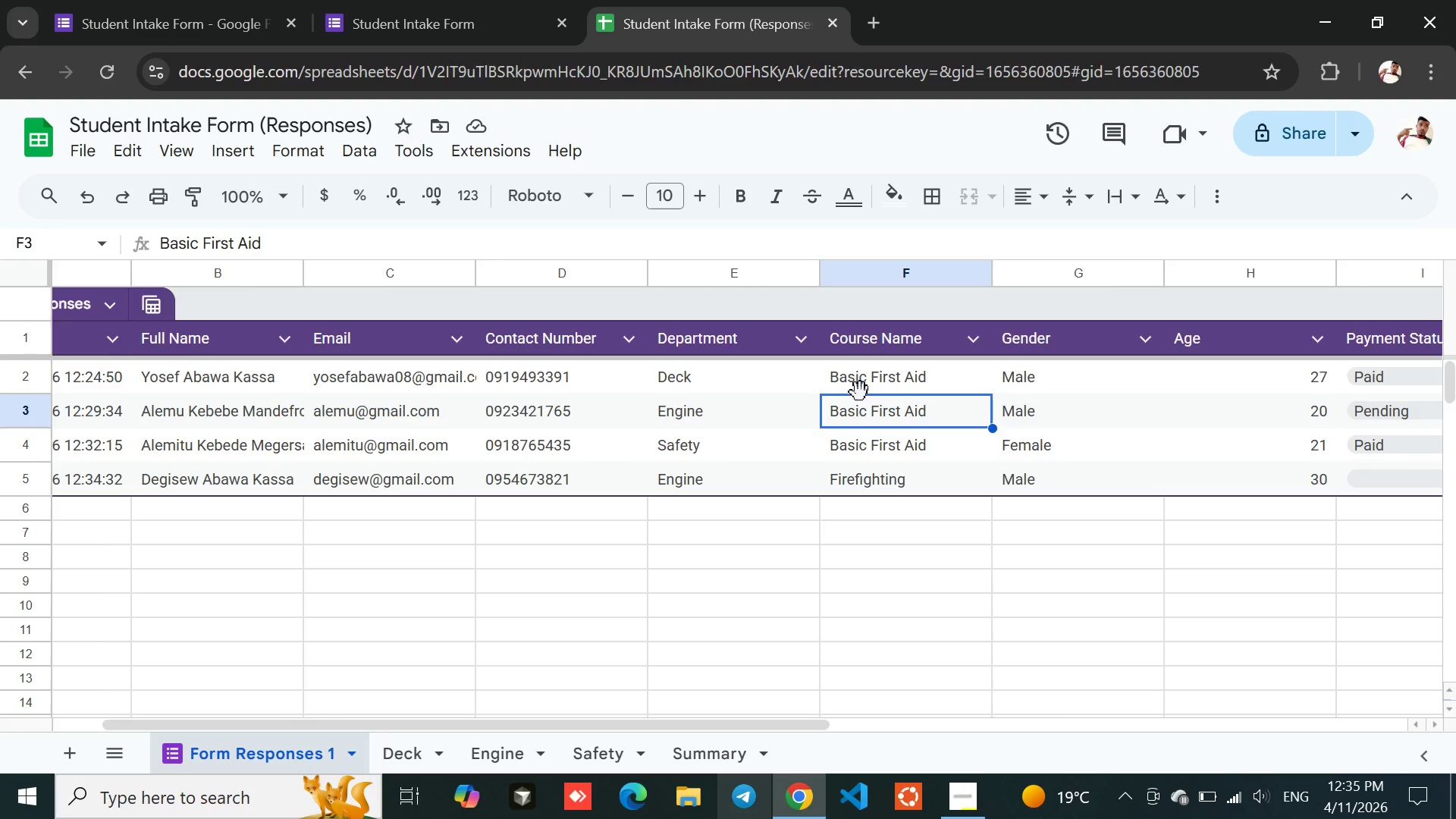 
left_click([860, 380])
 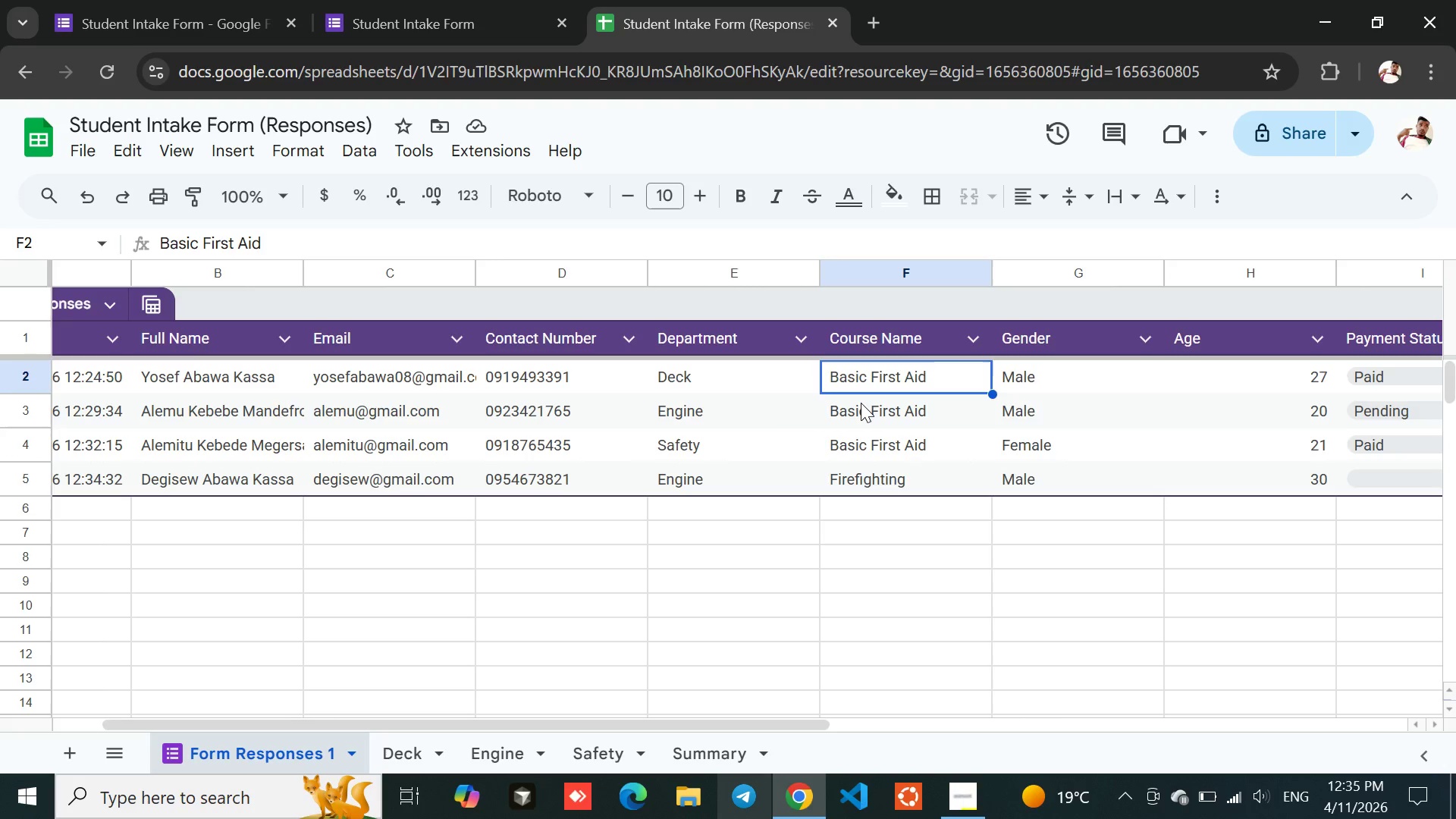 
left_click([861, 403])
 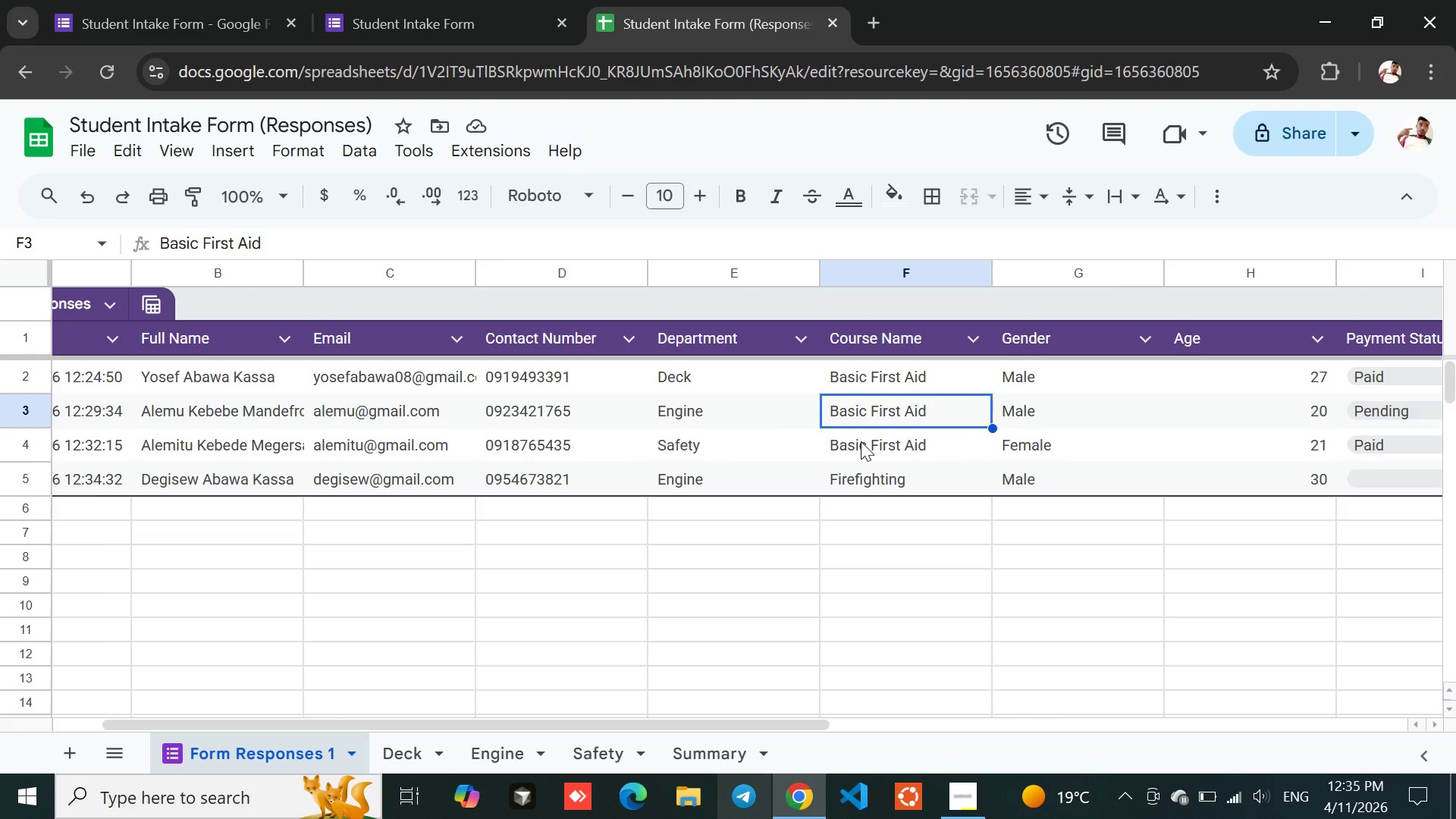 
left_click([861, 442])
 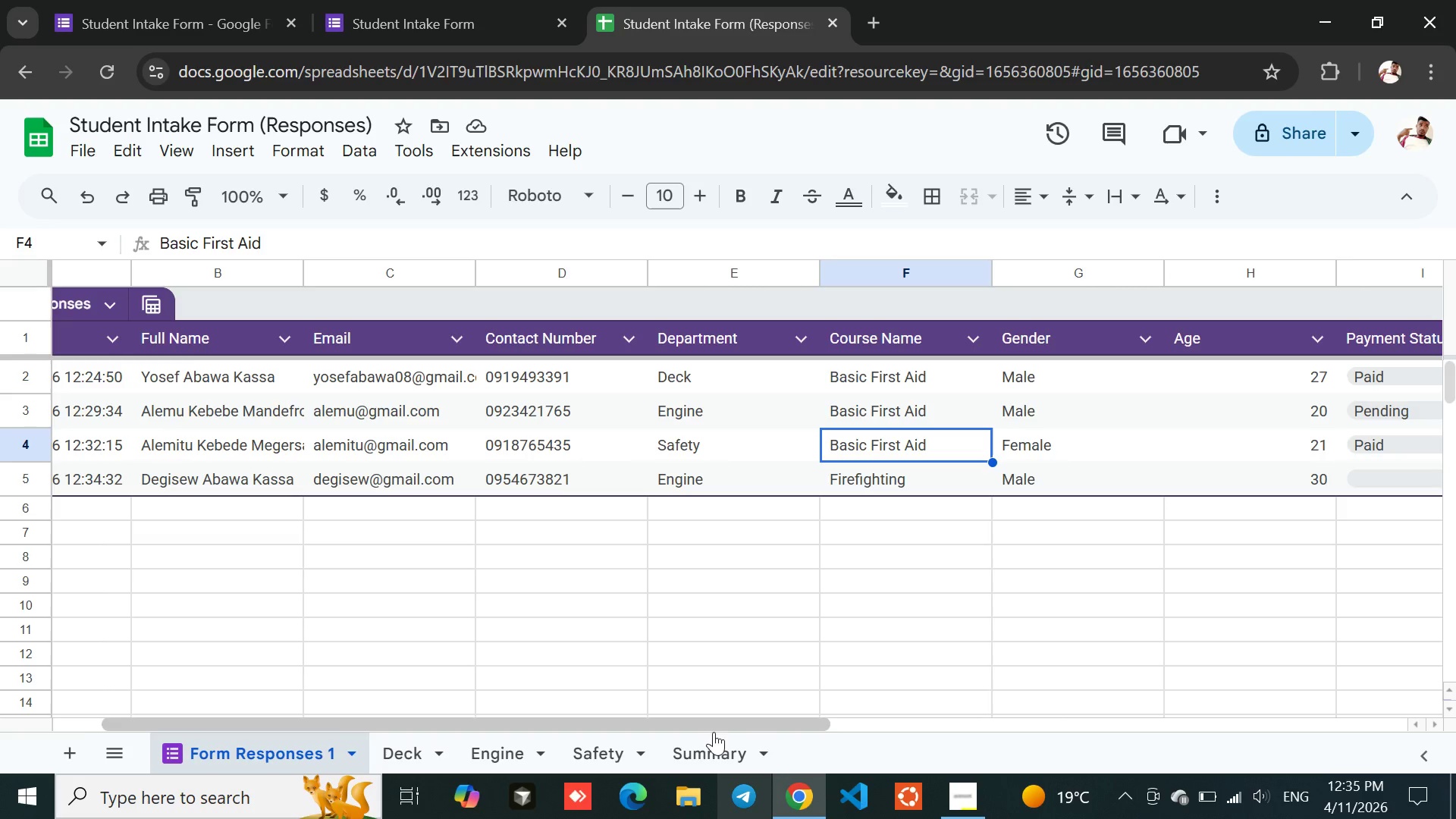 
left_click([703, 749])
 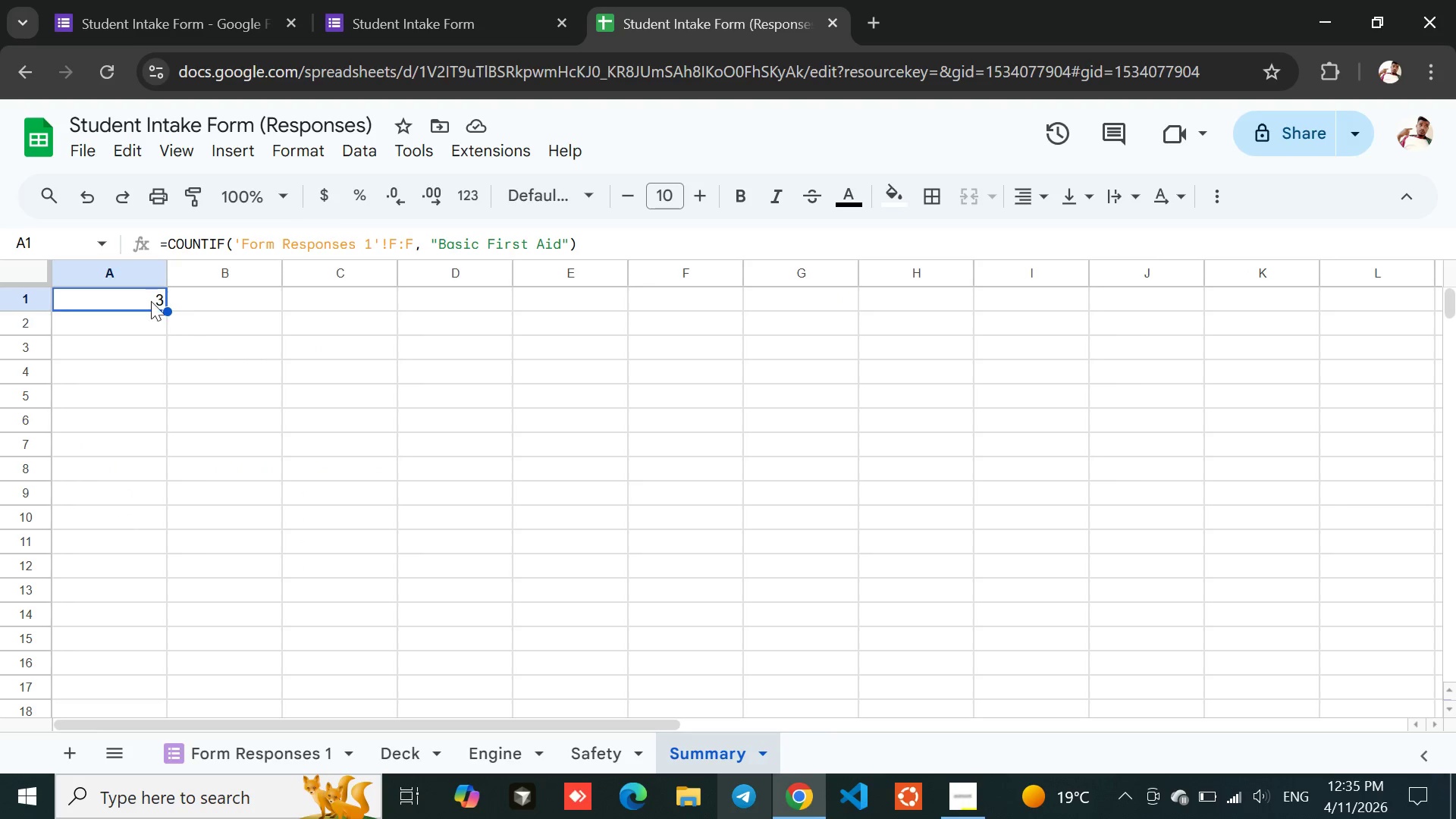 
left_click([145, 295])
 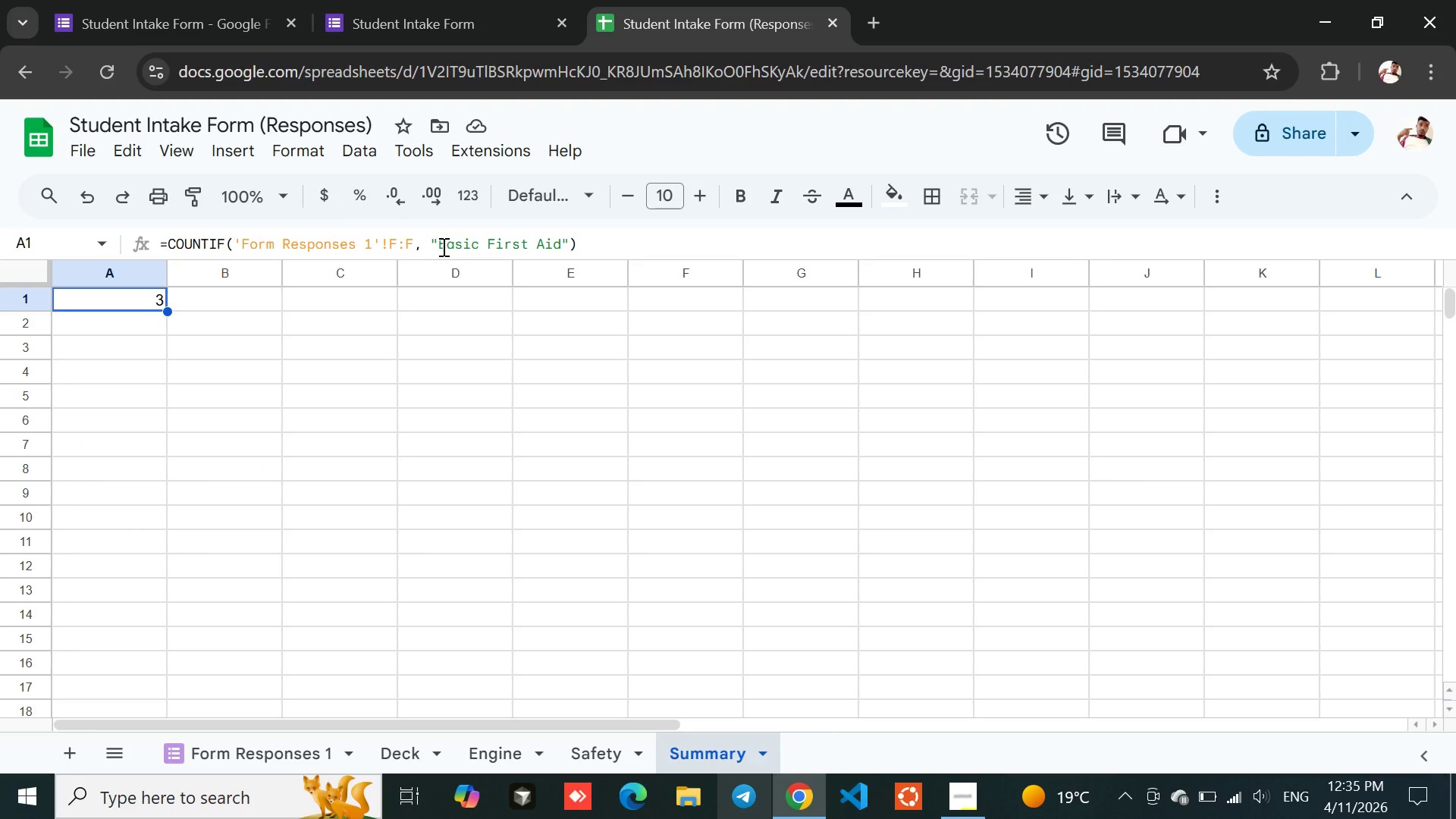 
left_click_drag(start_coordinate=[442, 246], to_coordinate=[560, 249])
 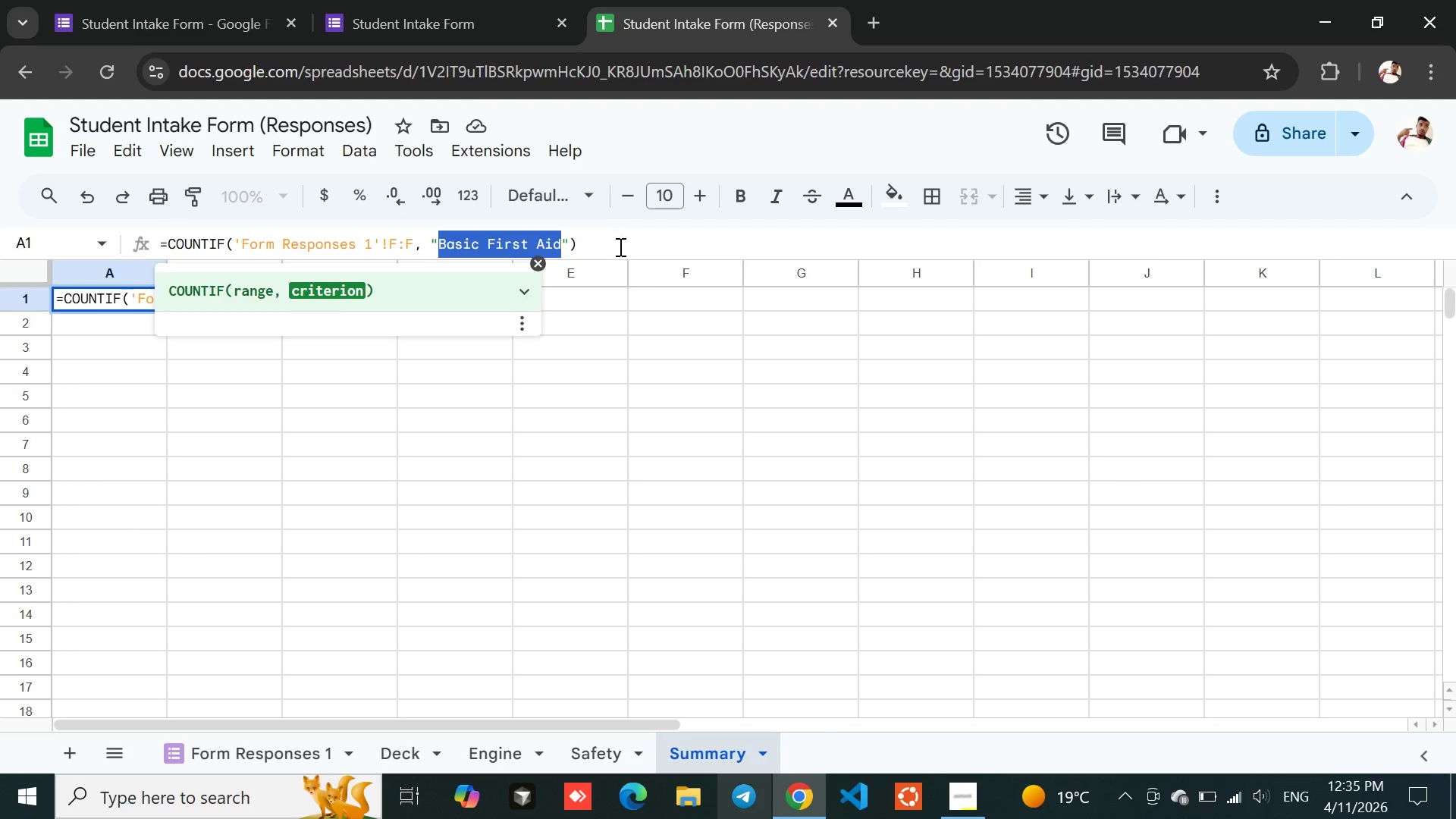 
left_click([619, 249])
 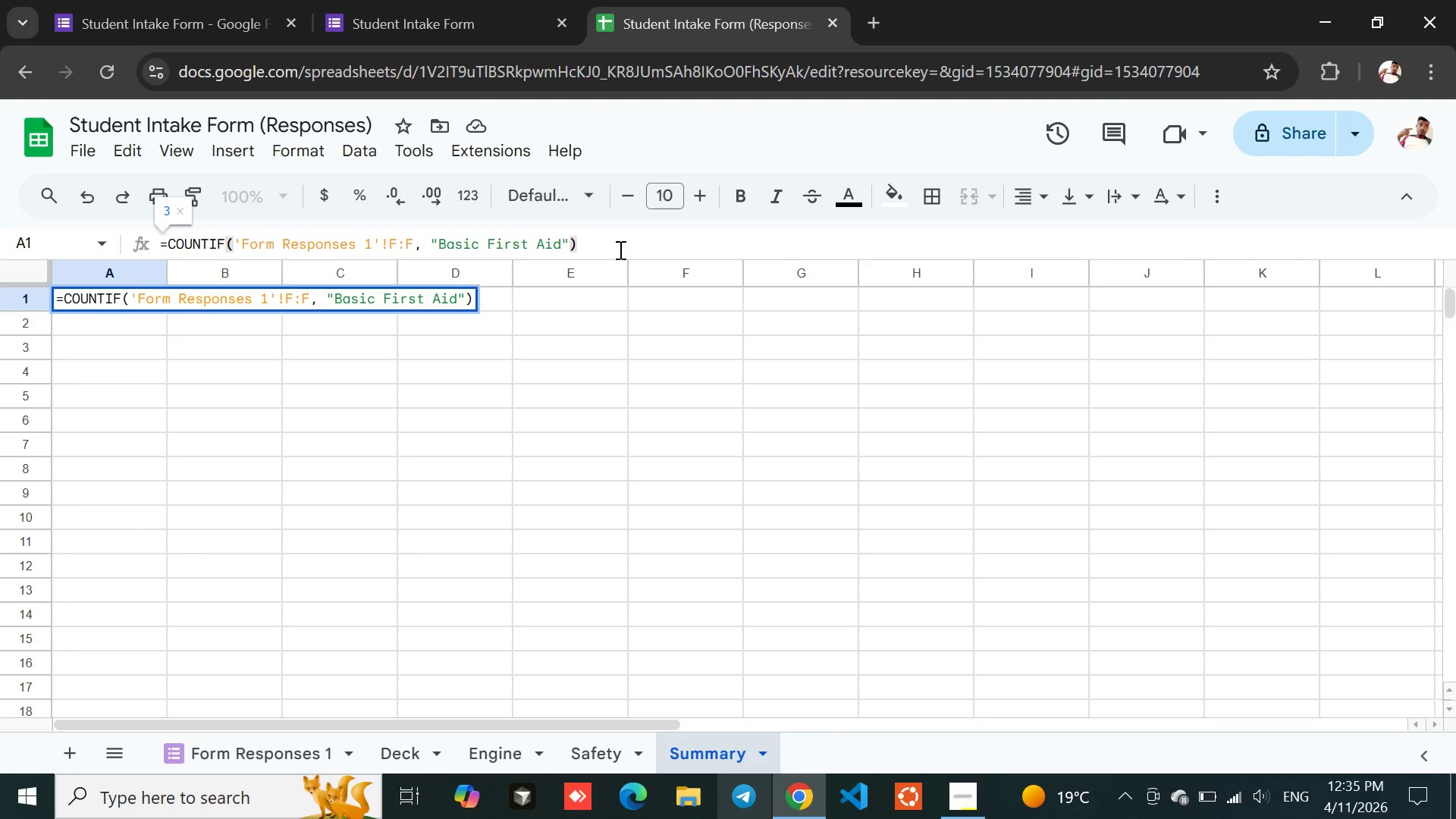 
wait(8.14)
 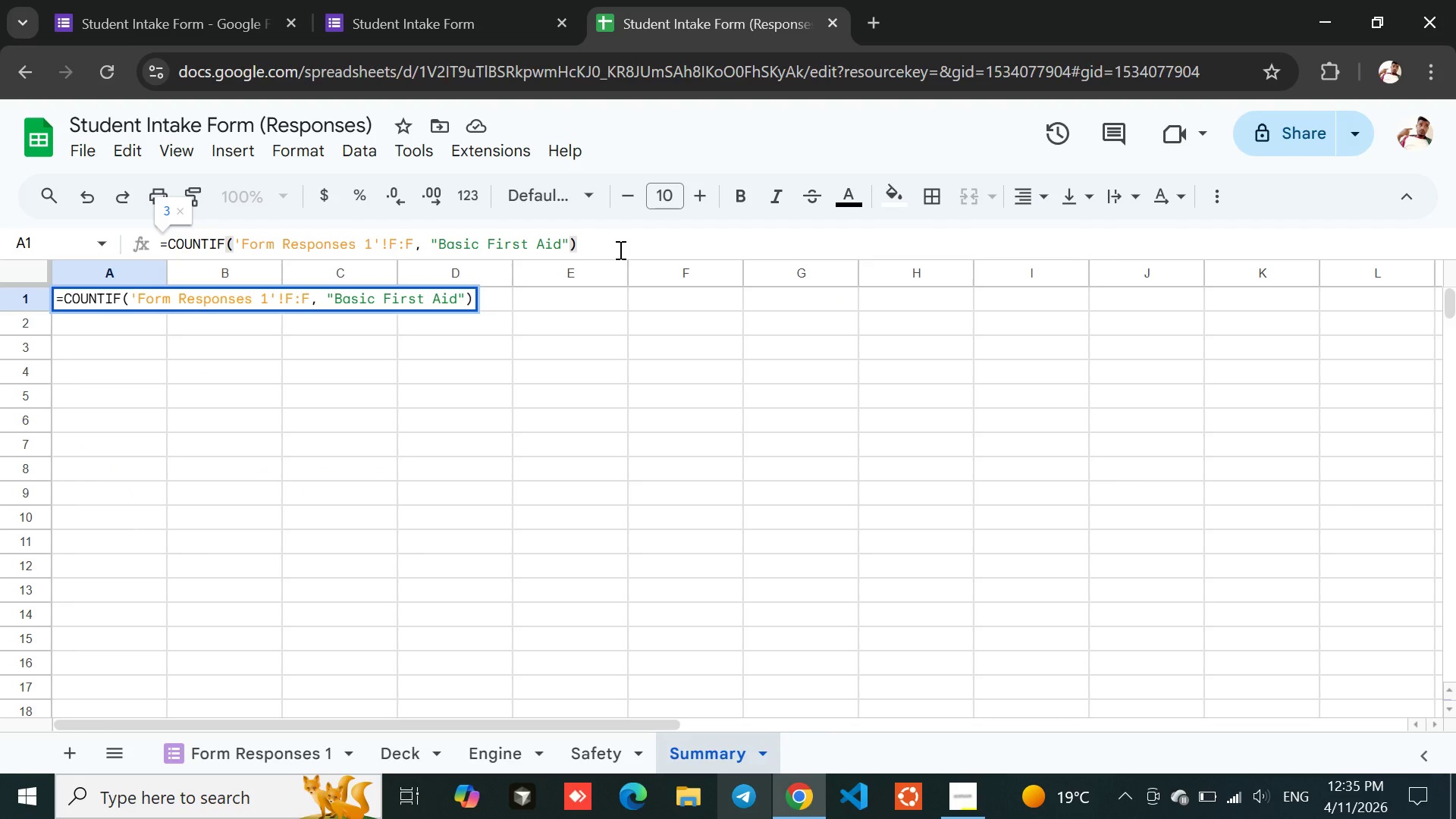 
left_click([595, 739])
 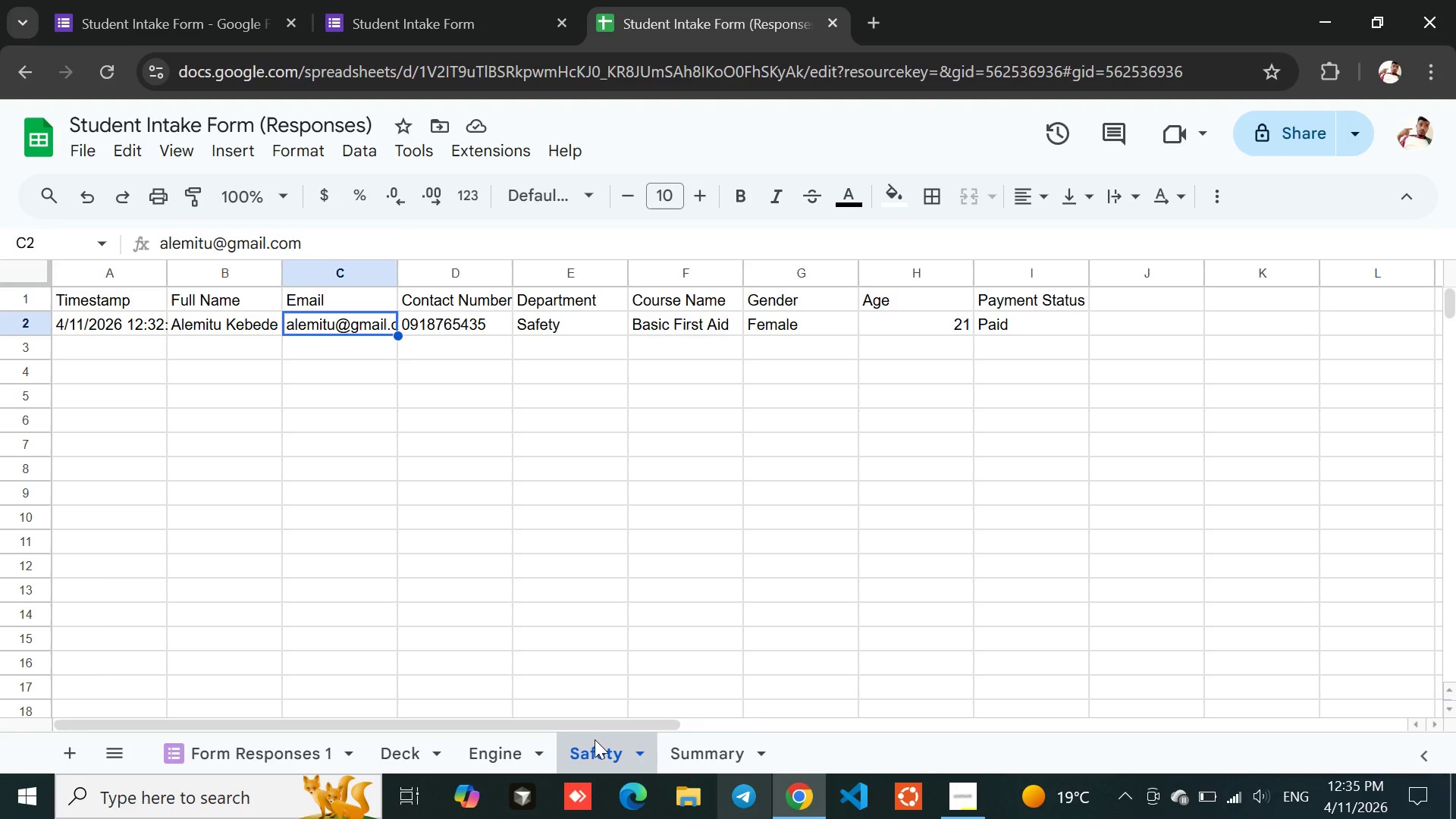 
wait(7.24)
 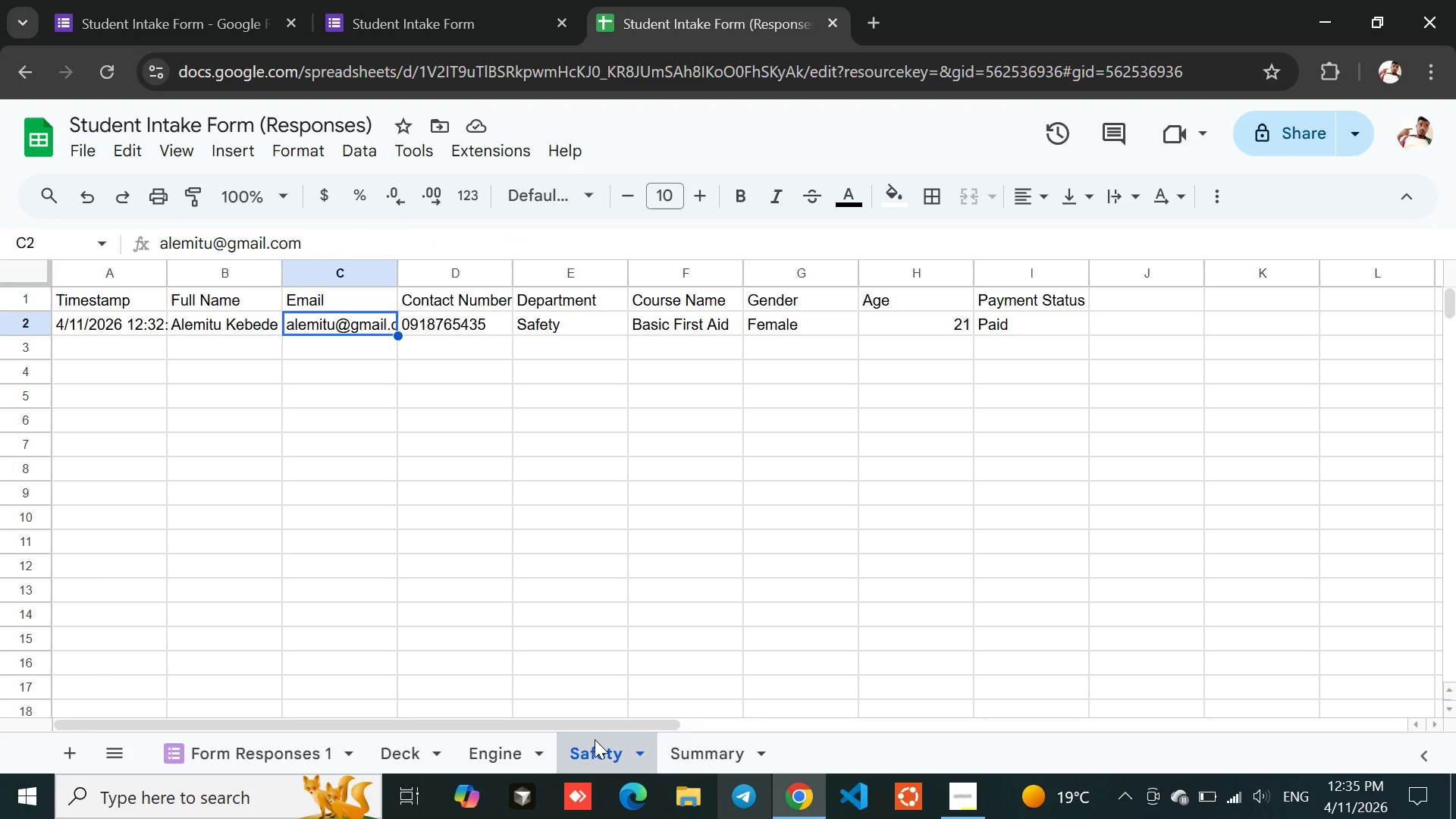 
left_click([222, 759])
 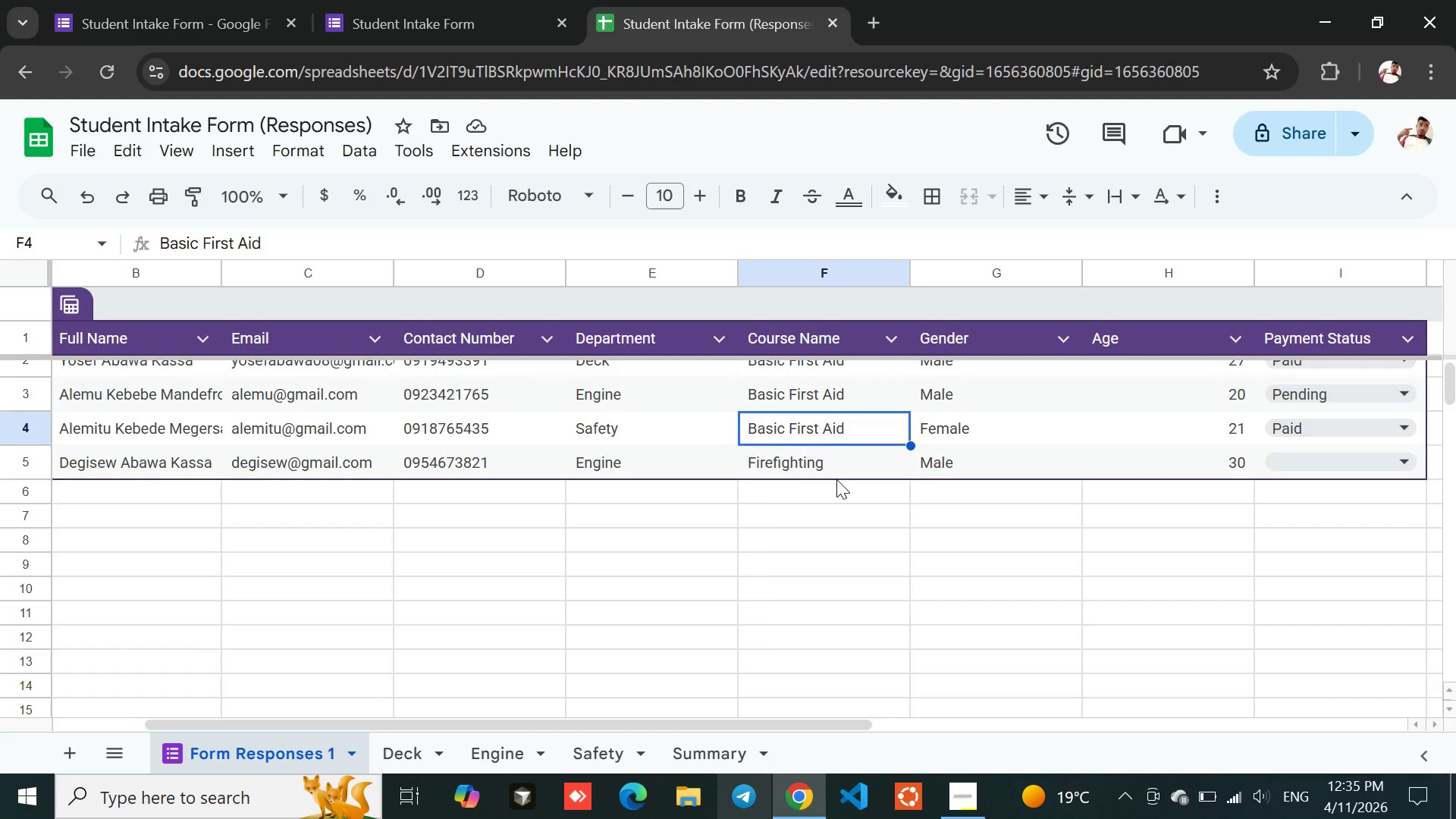 
wait(15.61)
 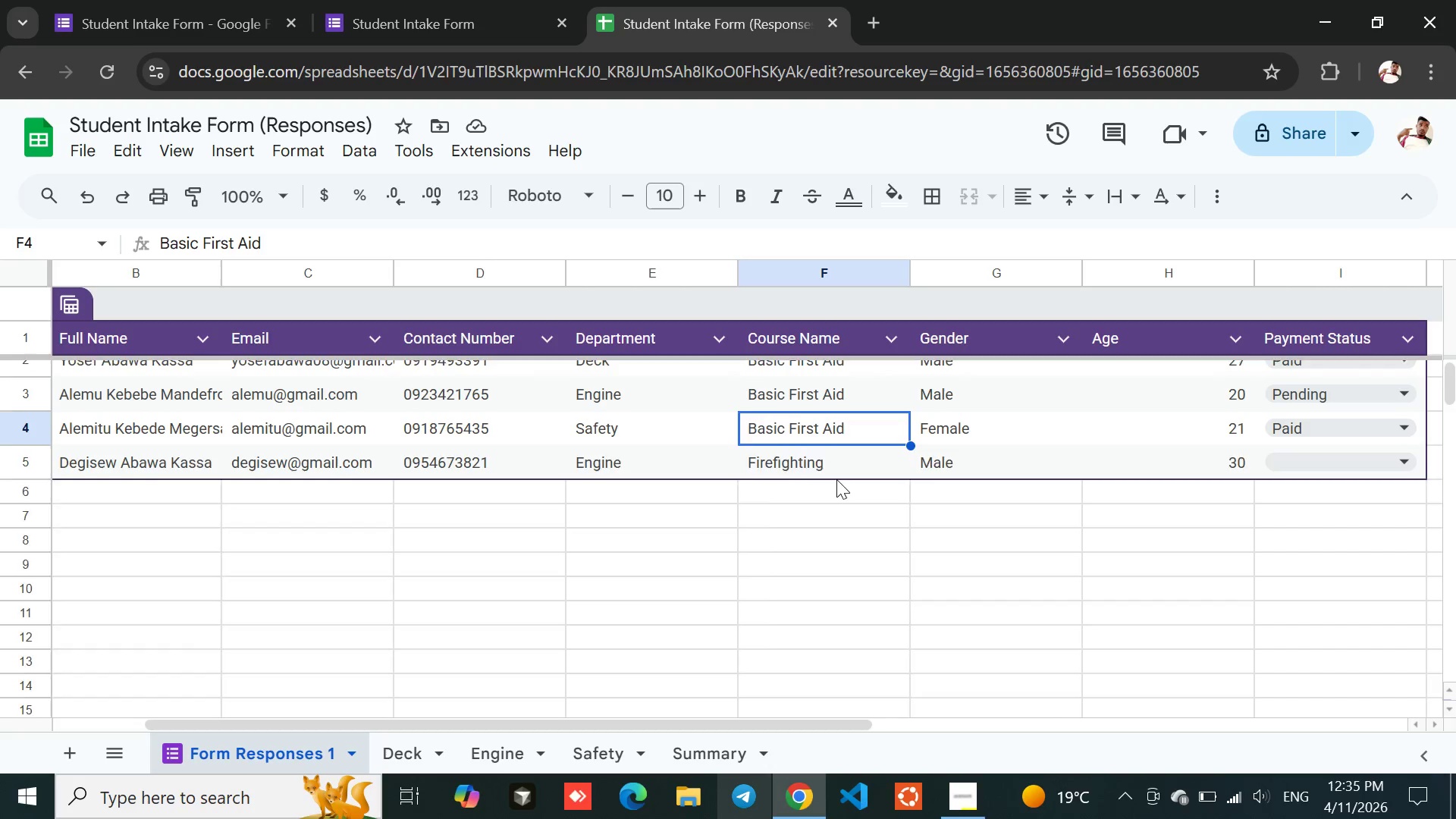 
left_click([73, 755])
 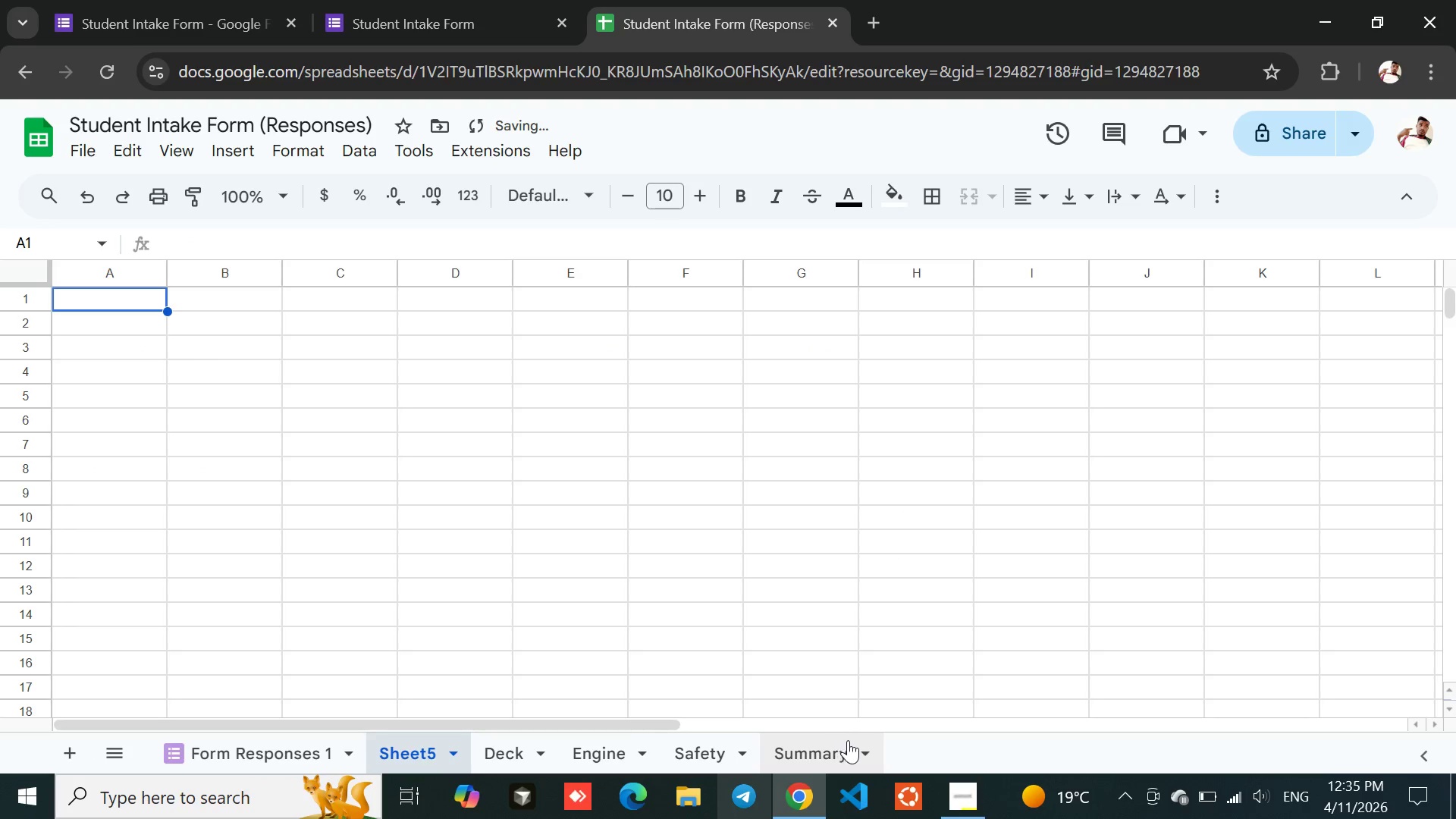 
left_click([863, 749])
 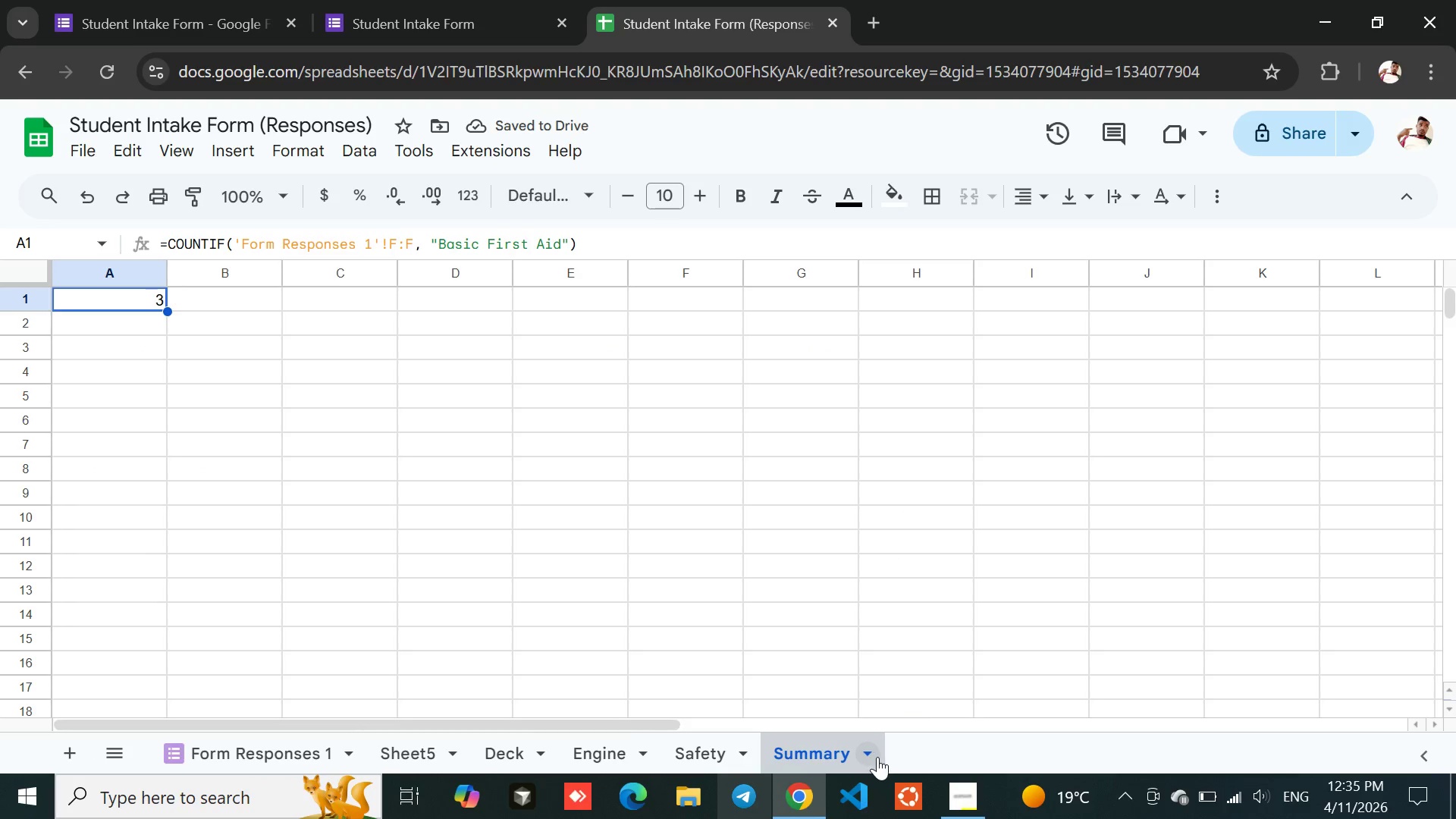 
left_click([877, 757])
 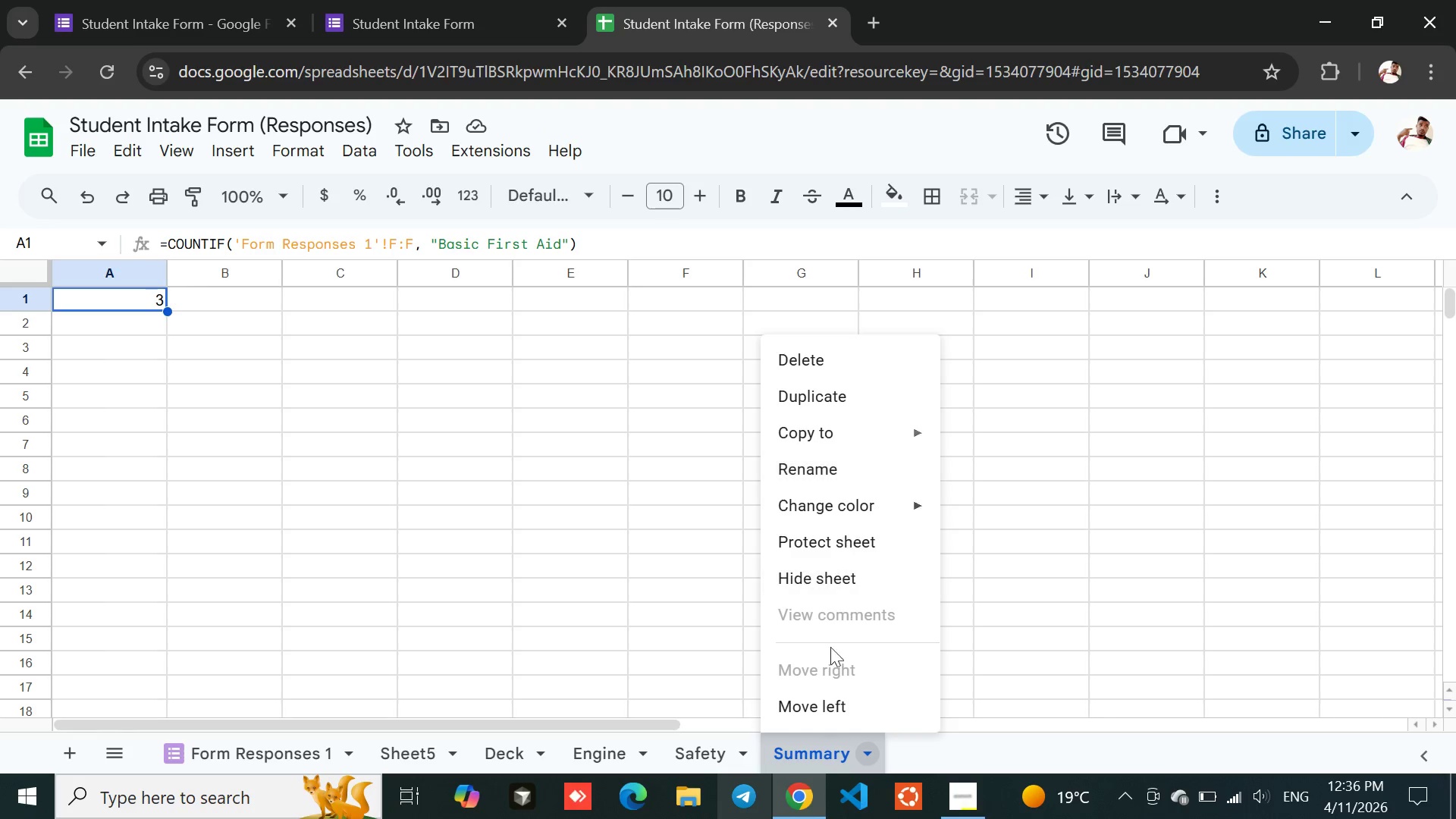 
left_click([848, 476])
 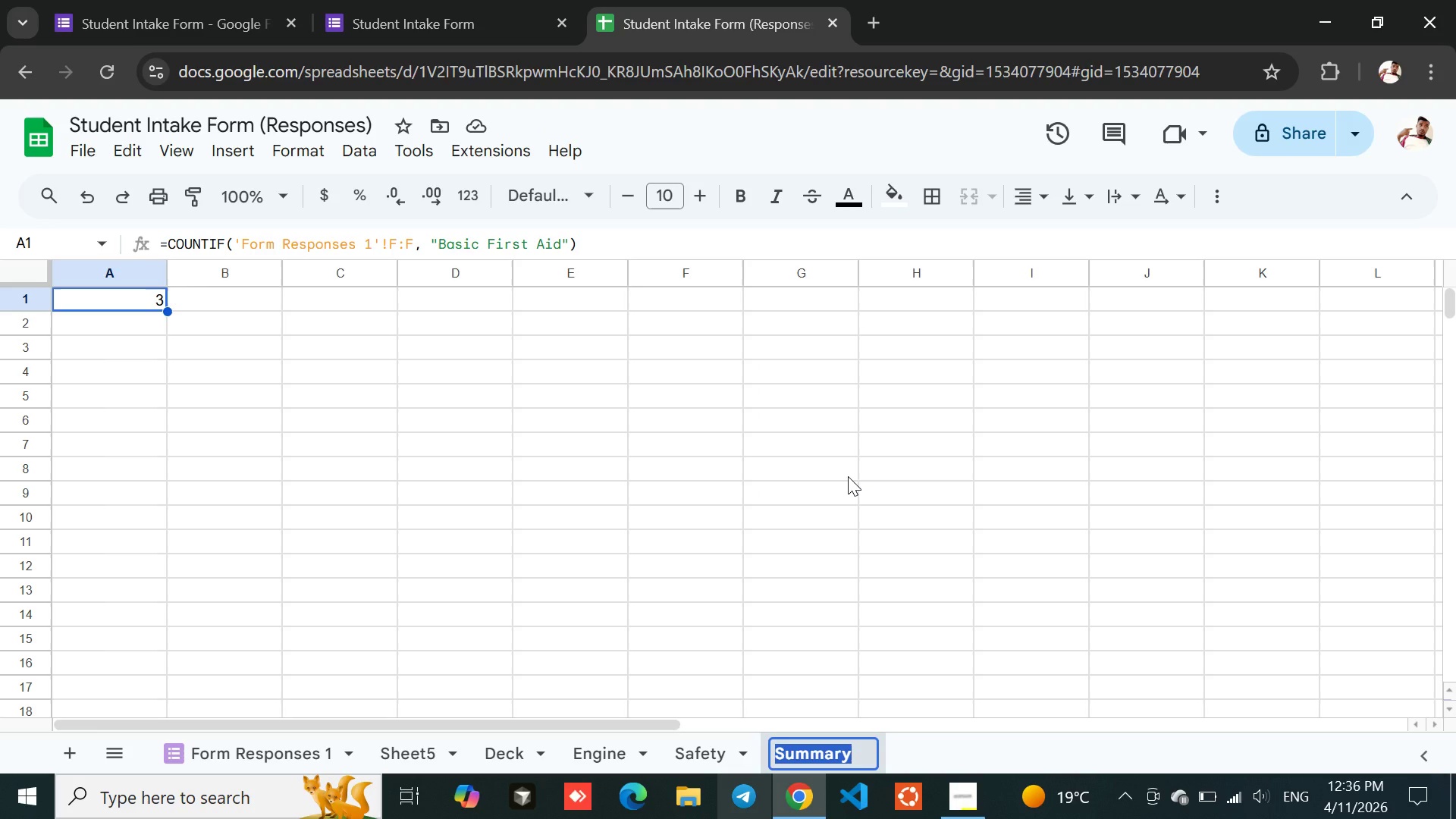 
type(Department)
 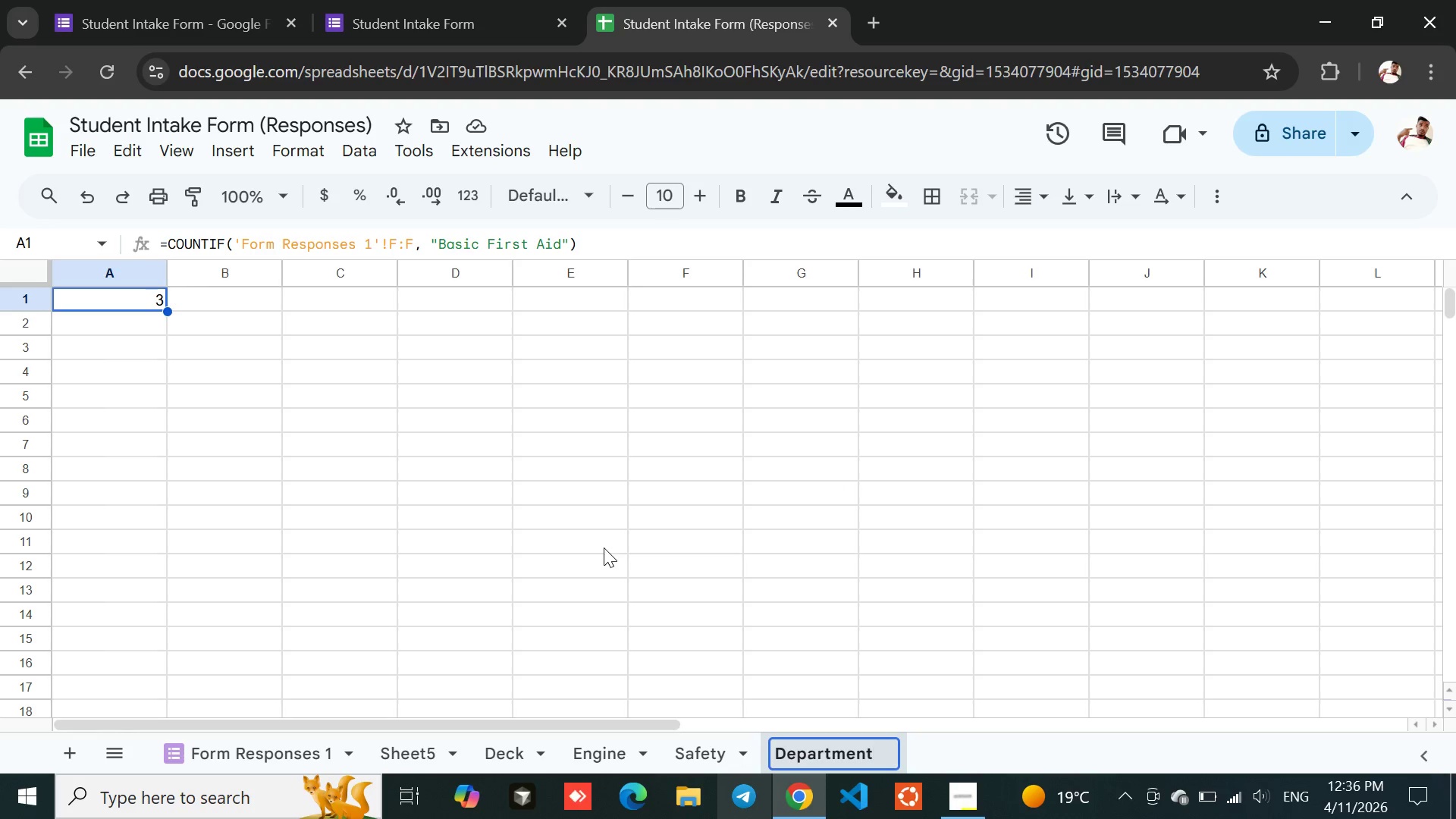 
left_click([945, 746])
 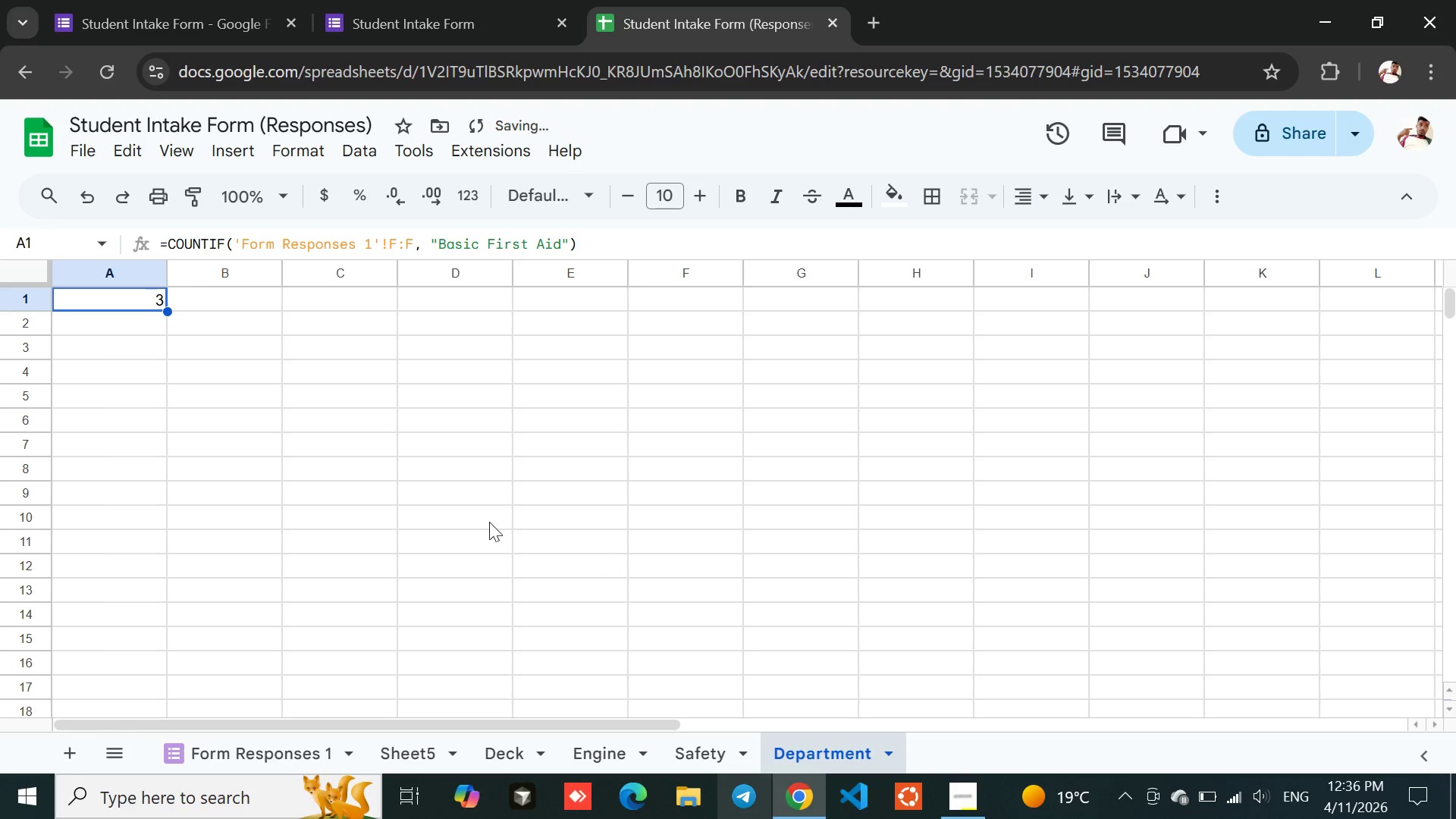 
left_click([489, 522])
 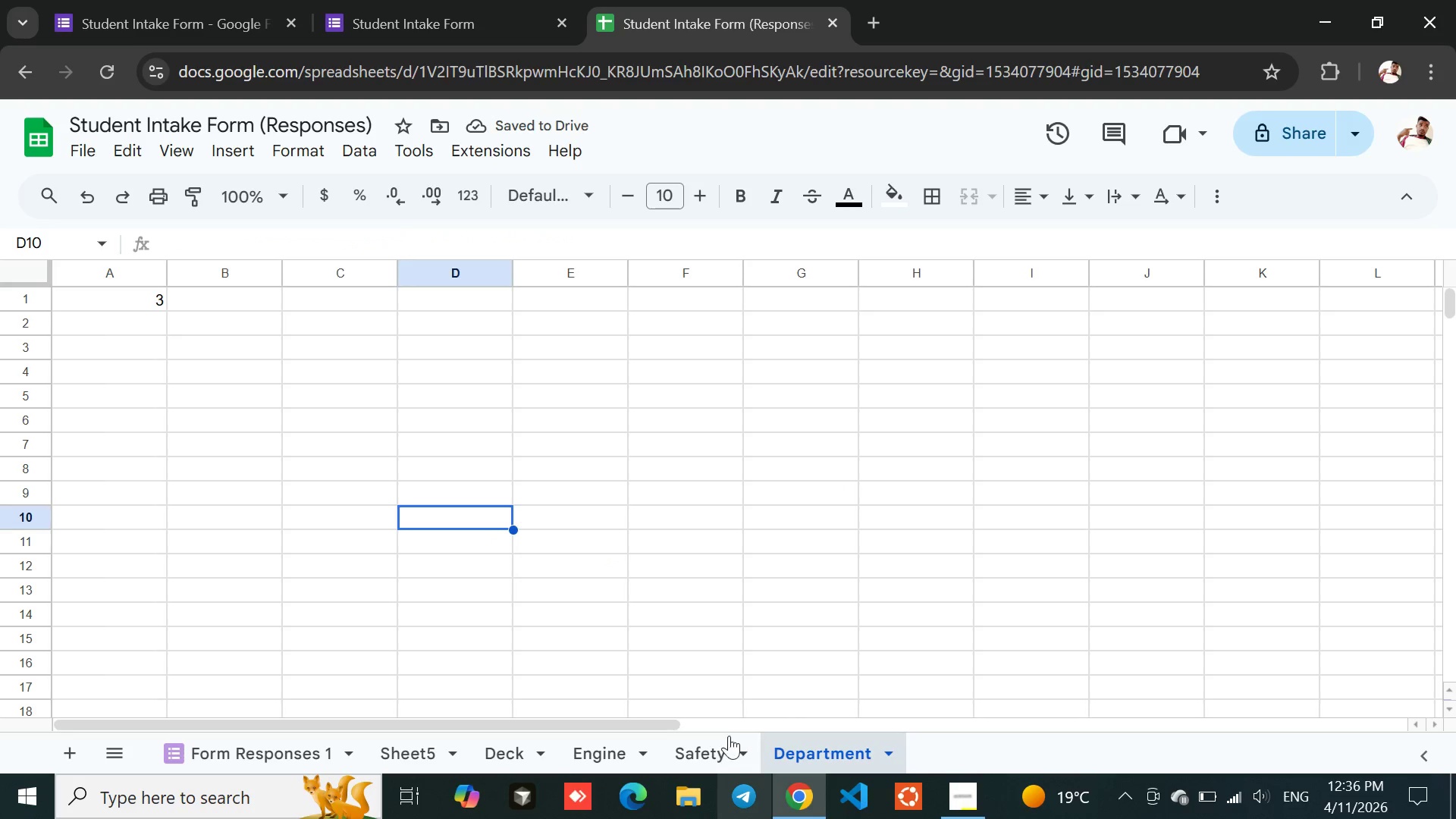 
left_click([712, 746])
 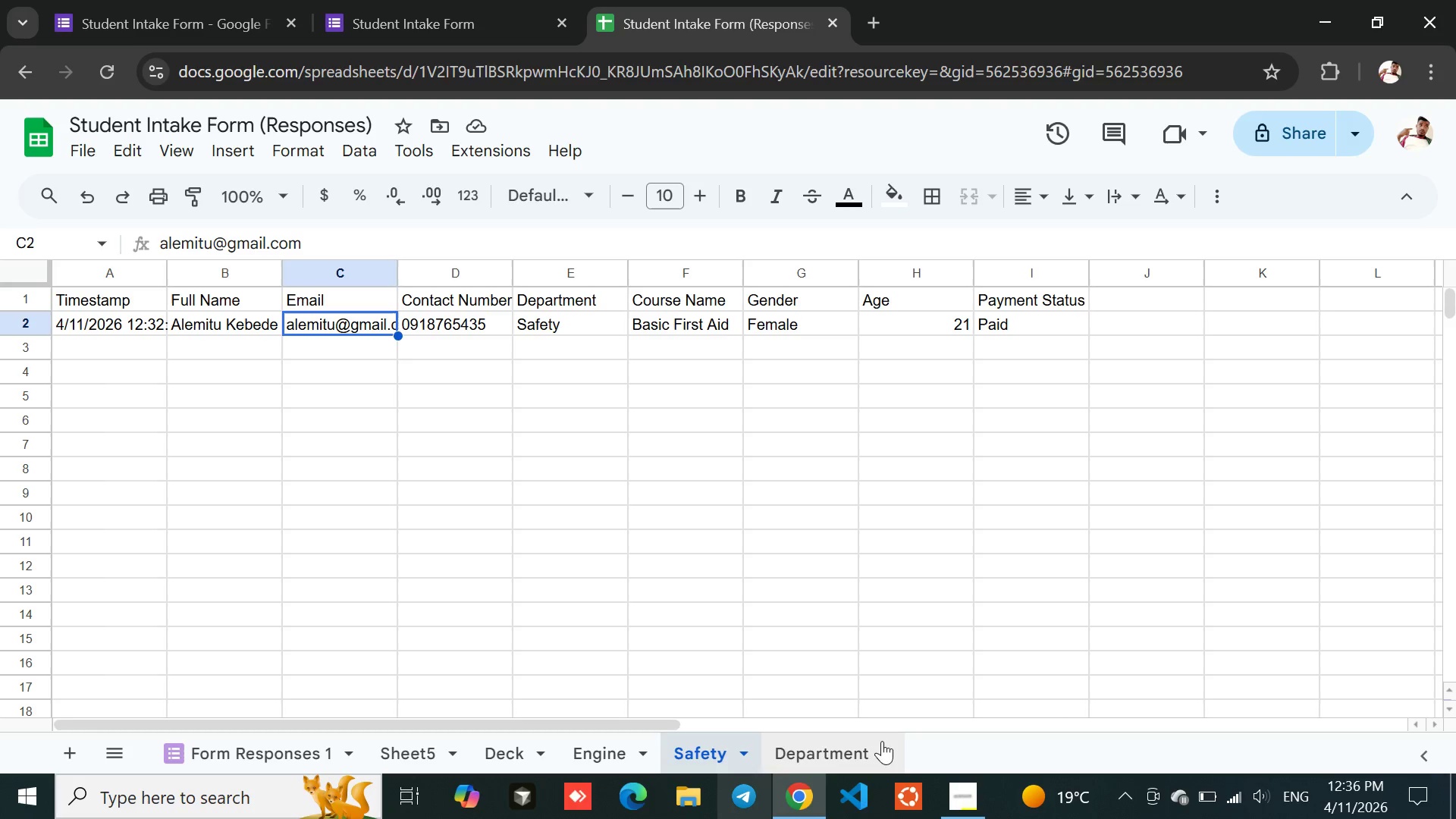 
wait(5.41)
 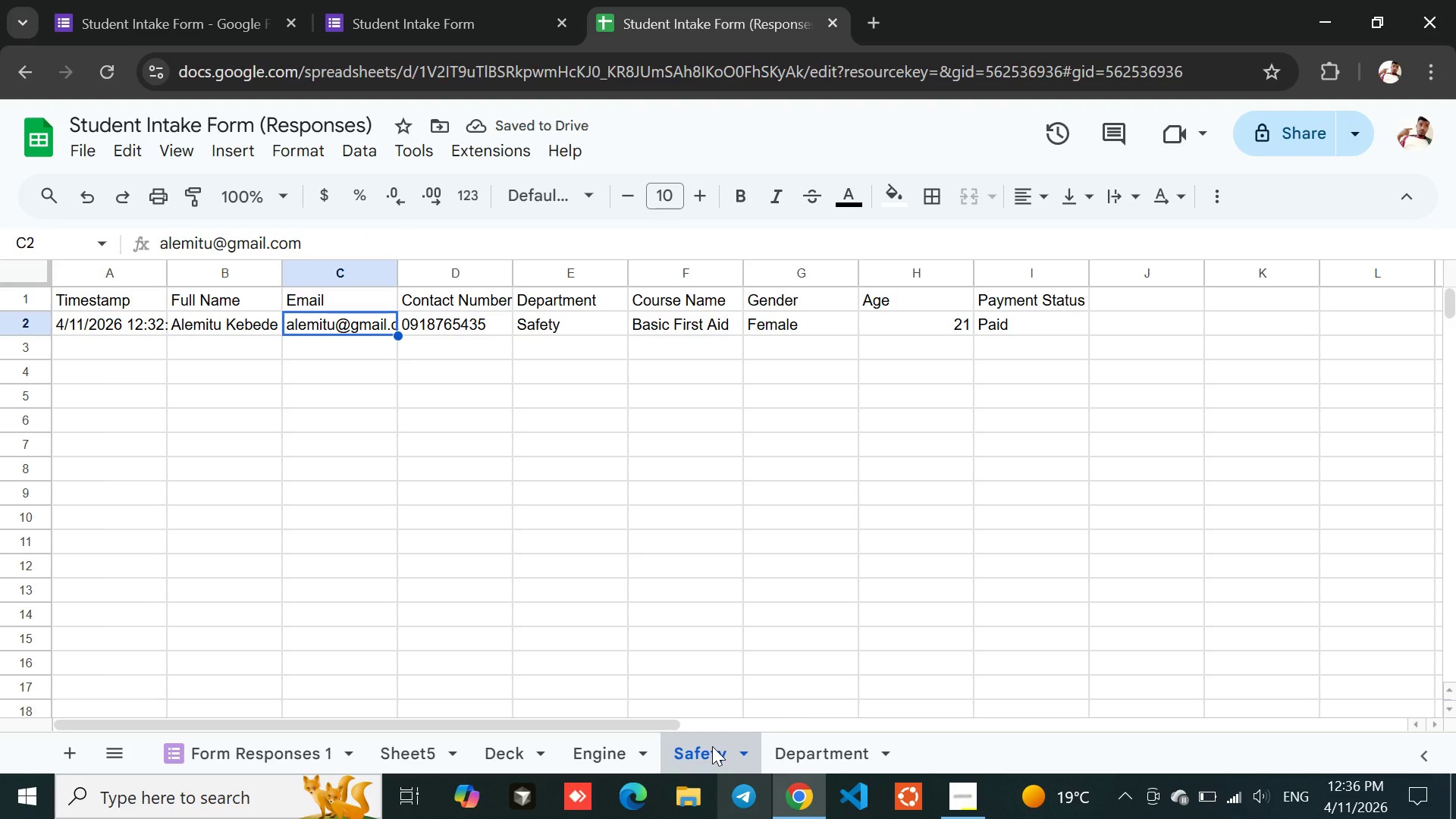 
left_click([839, 755])
 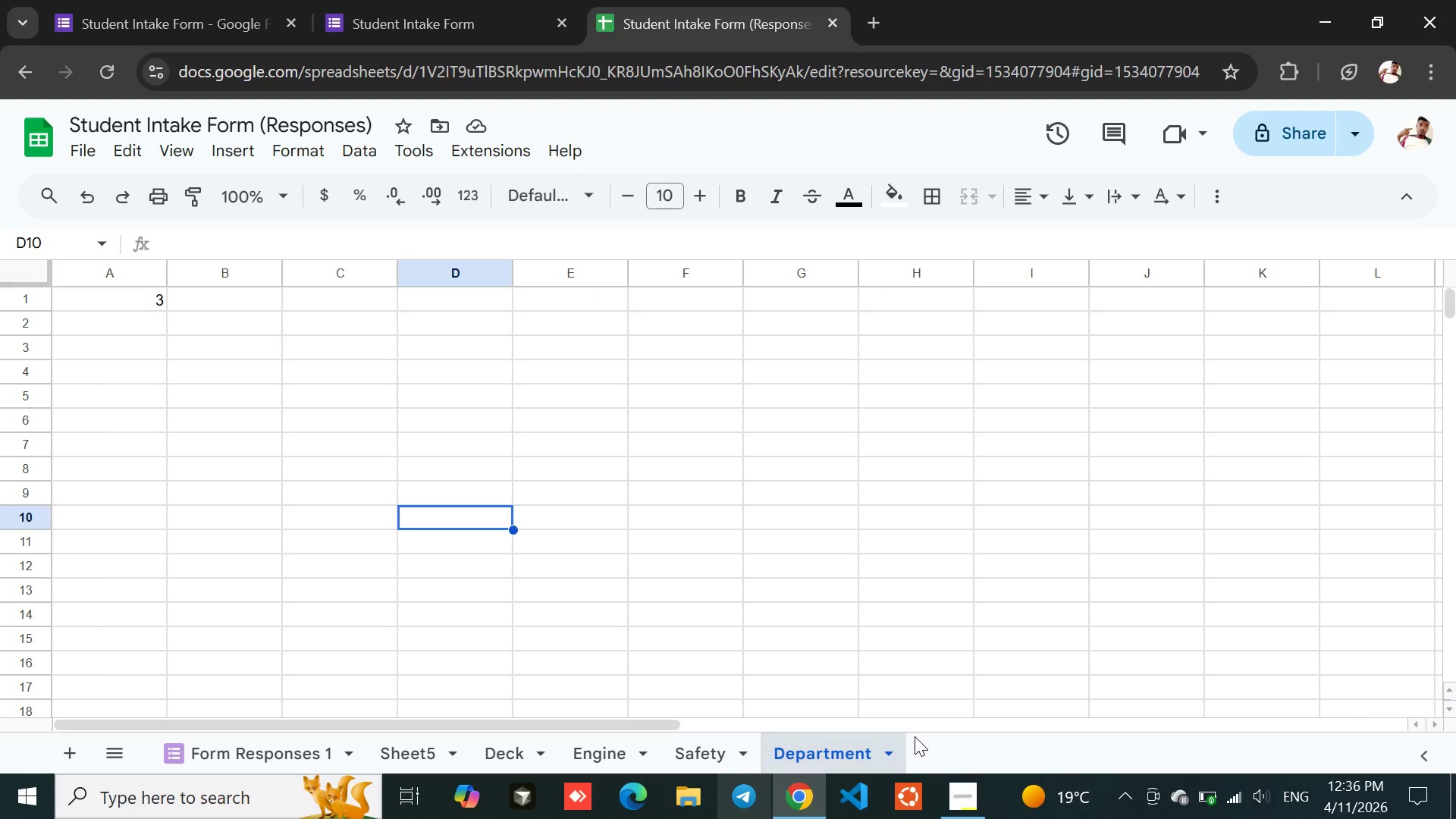 
left_click([889, 751])
 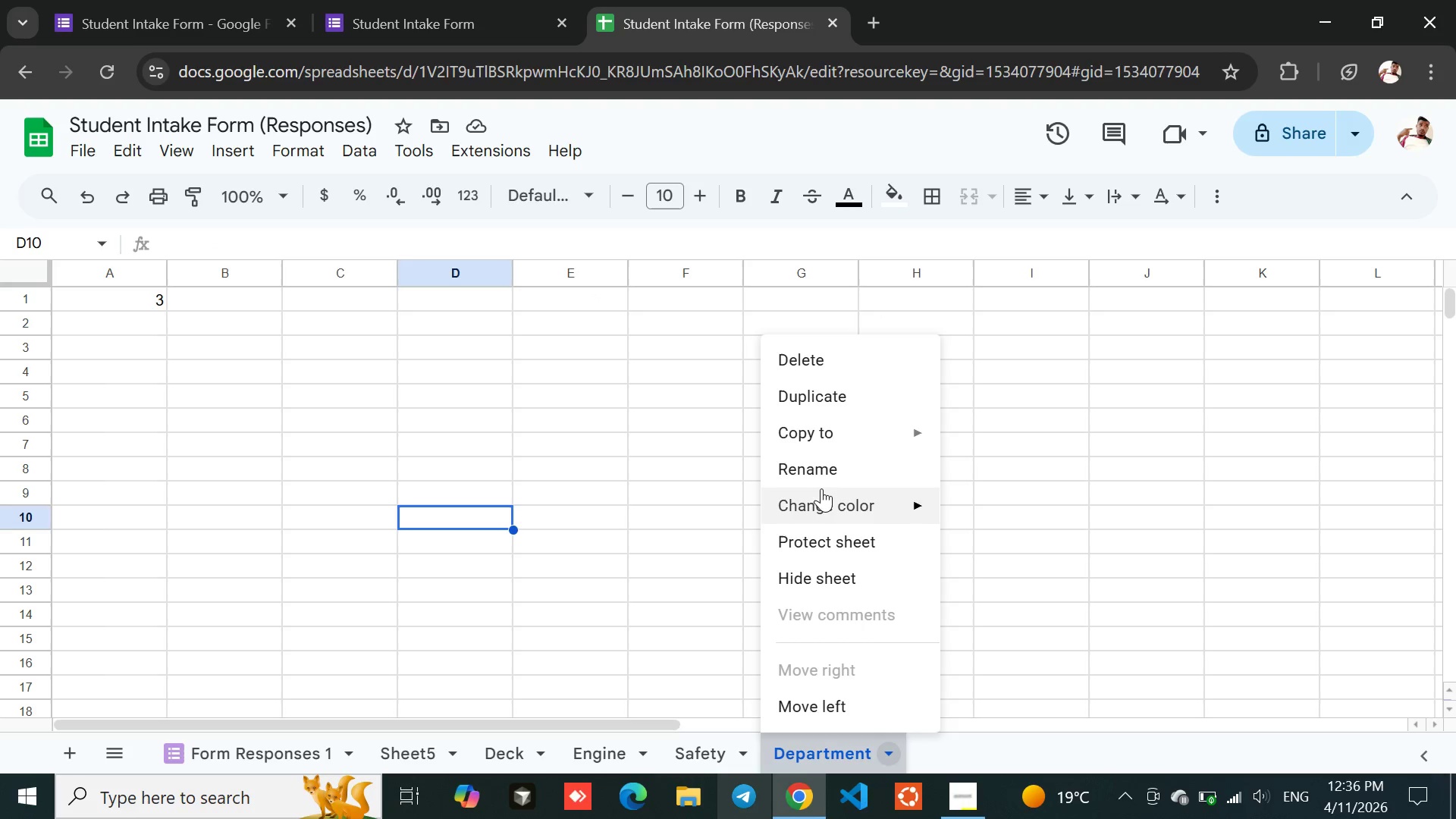 
left_click([813, 470])
 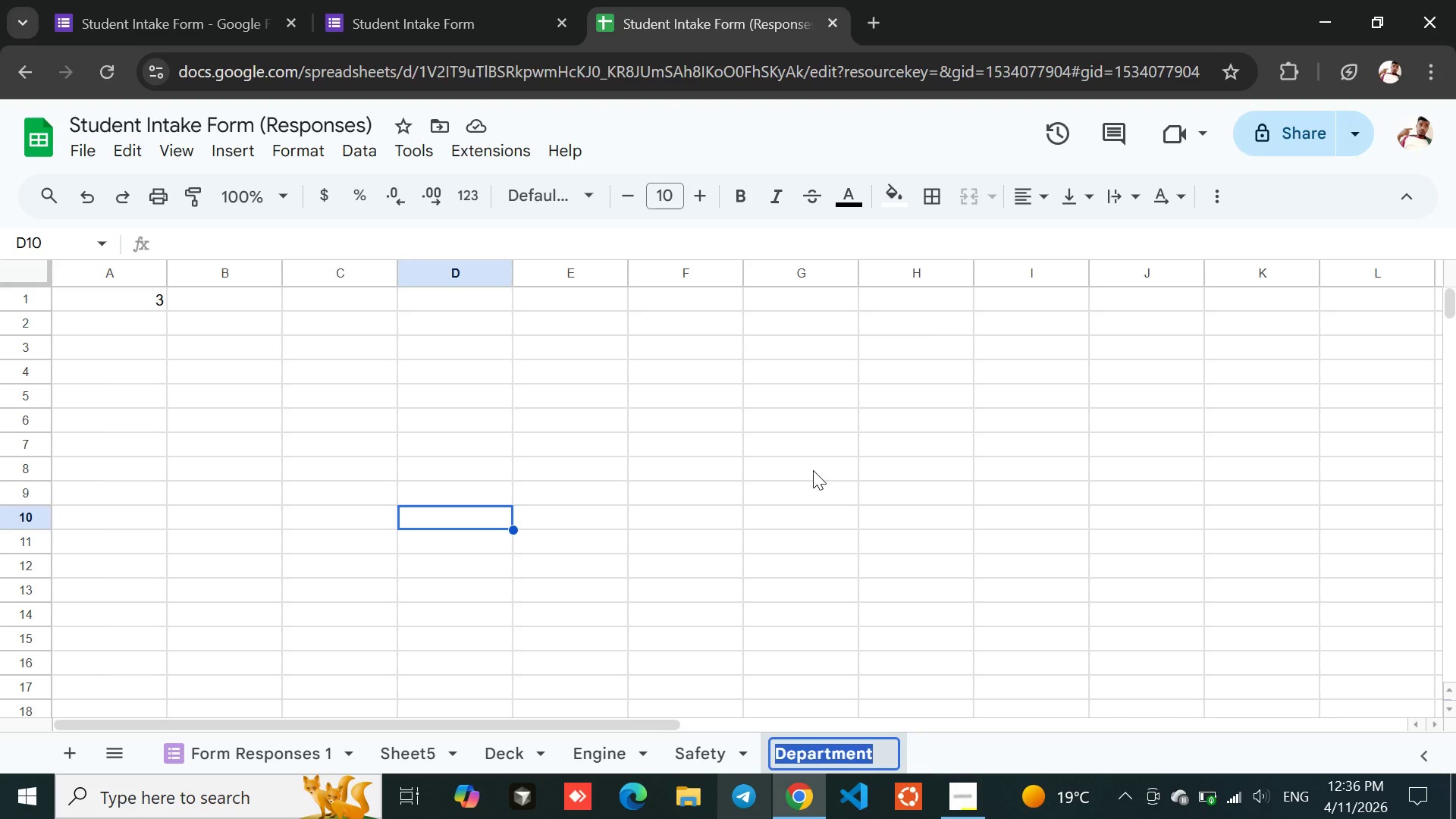 
type(Summary)
 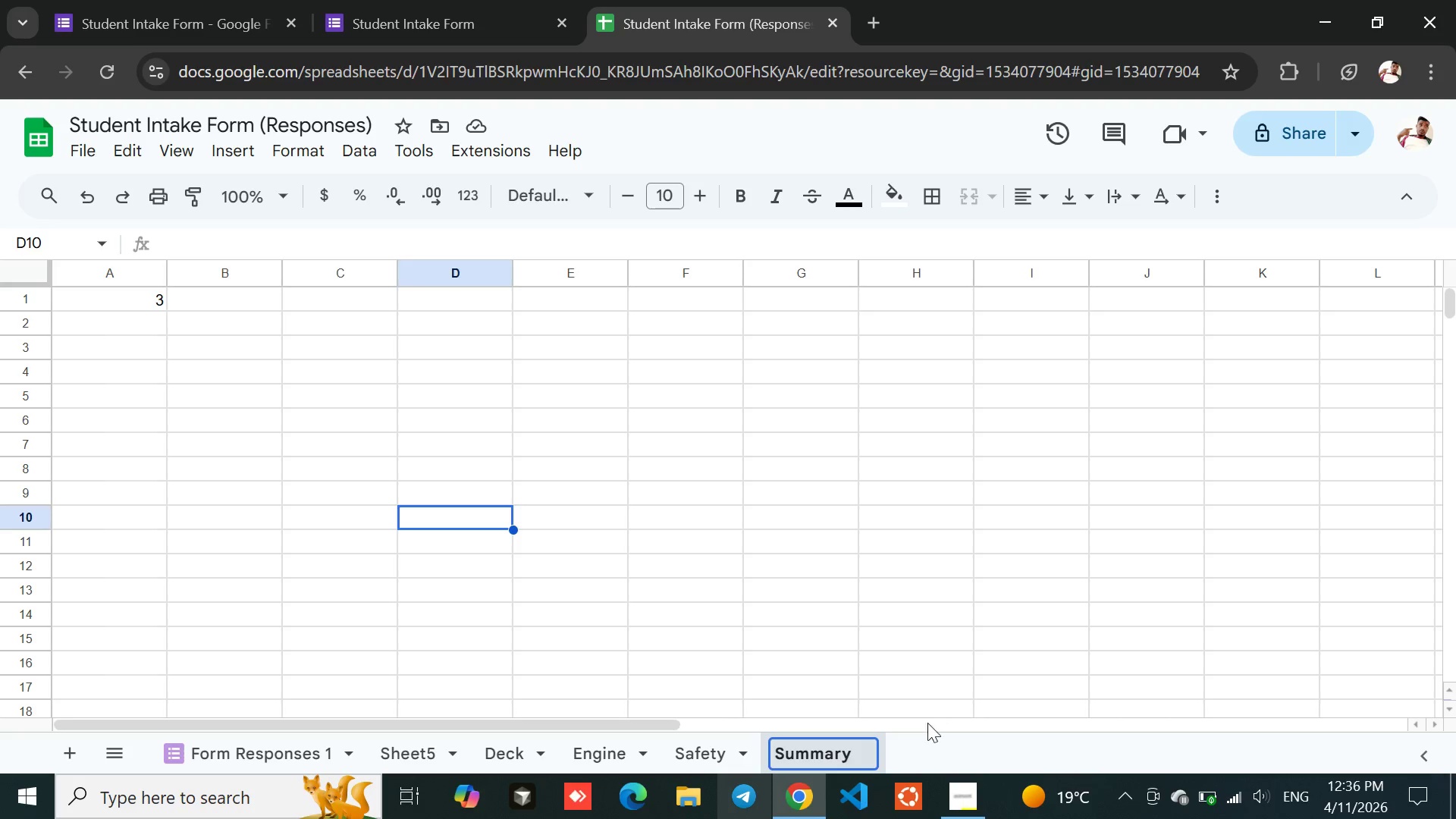 
left_click([921, 739])
 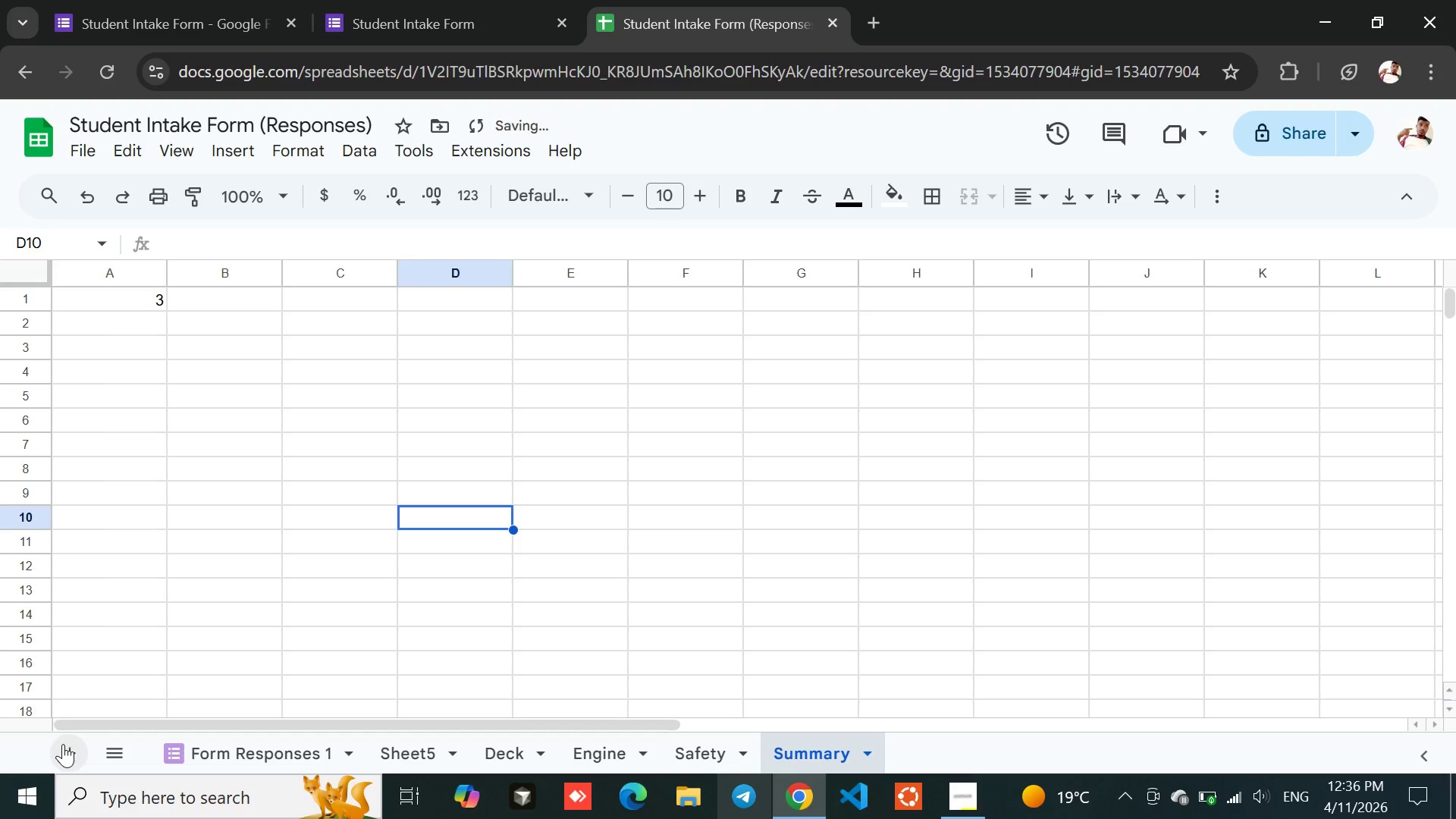 
left_click([63, 746])
 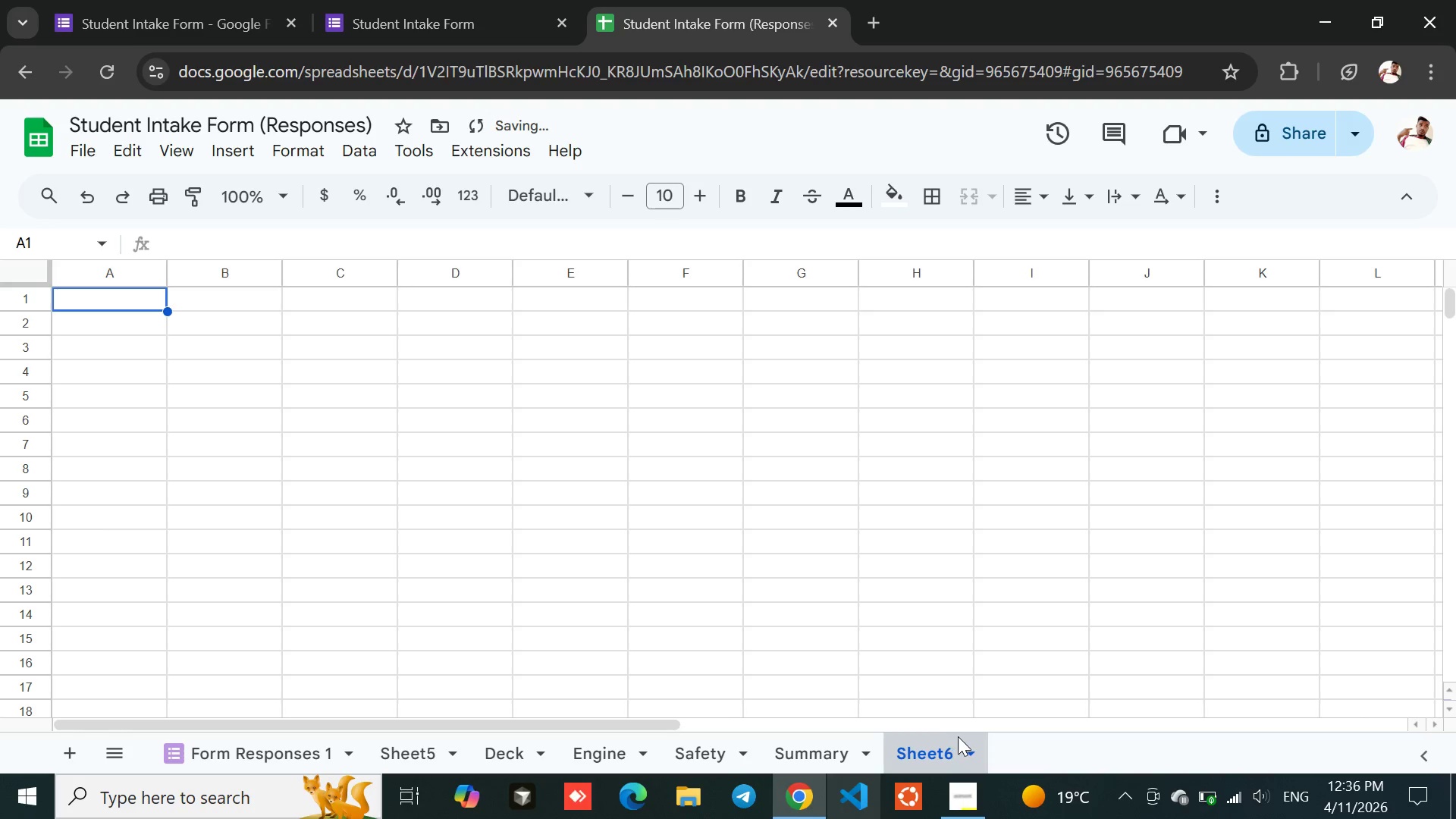 
left_click([966, 752])
 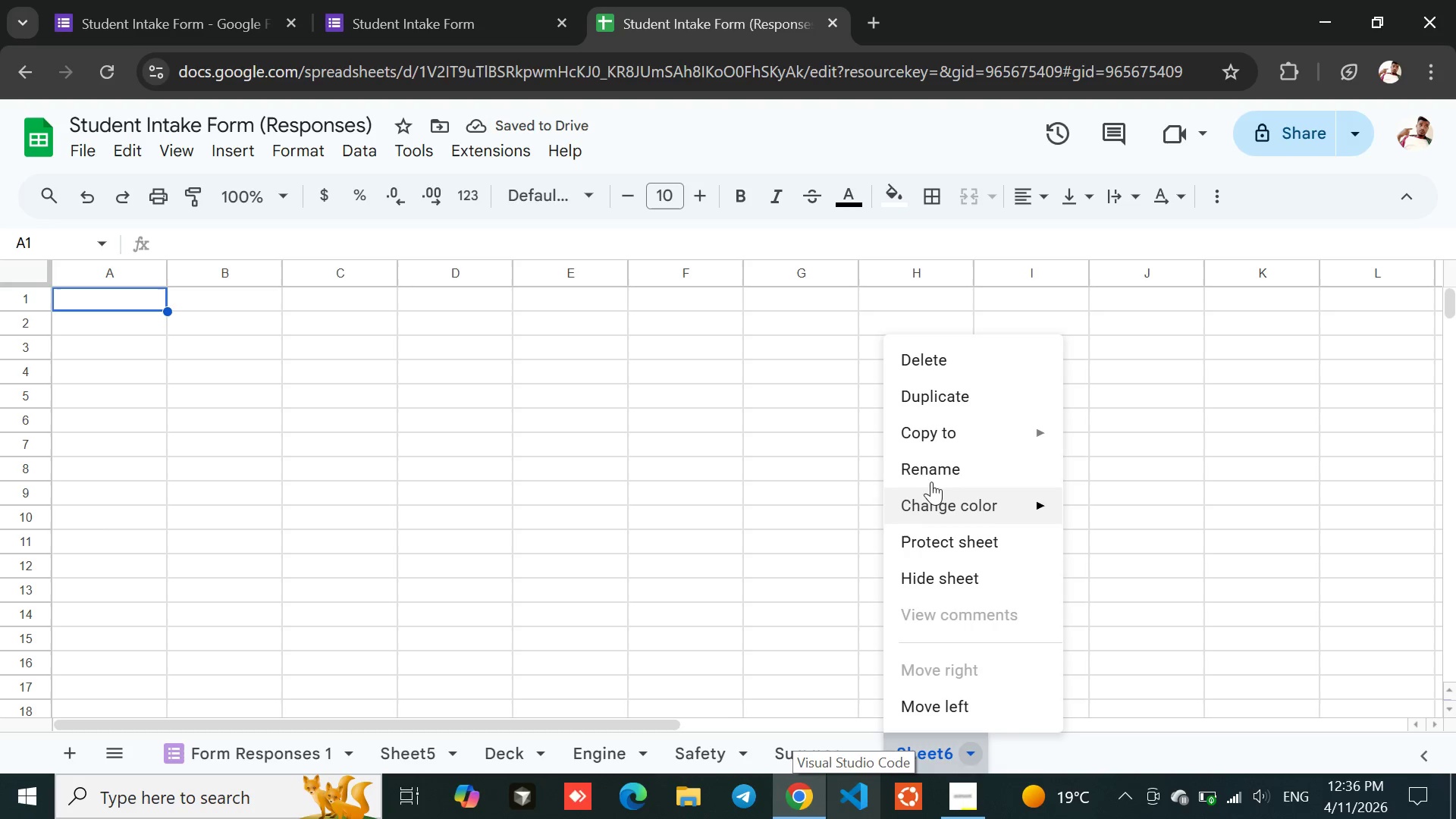 
left_click([927, 468])
 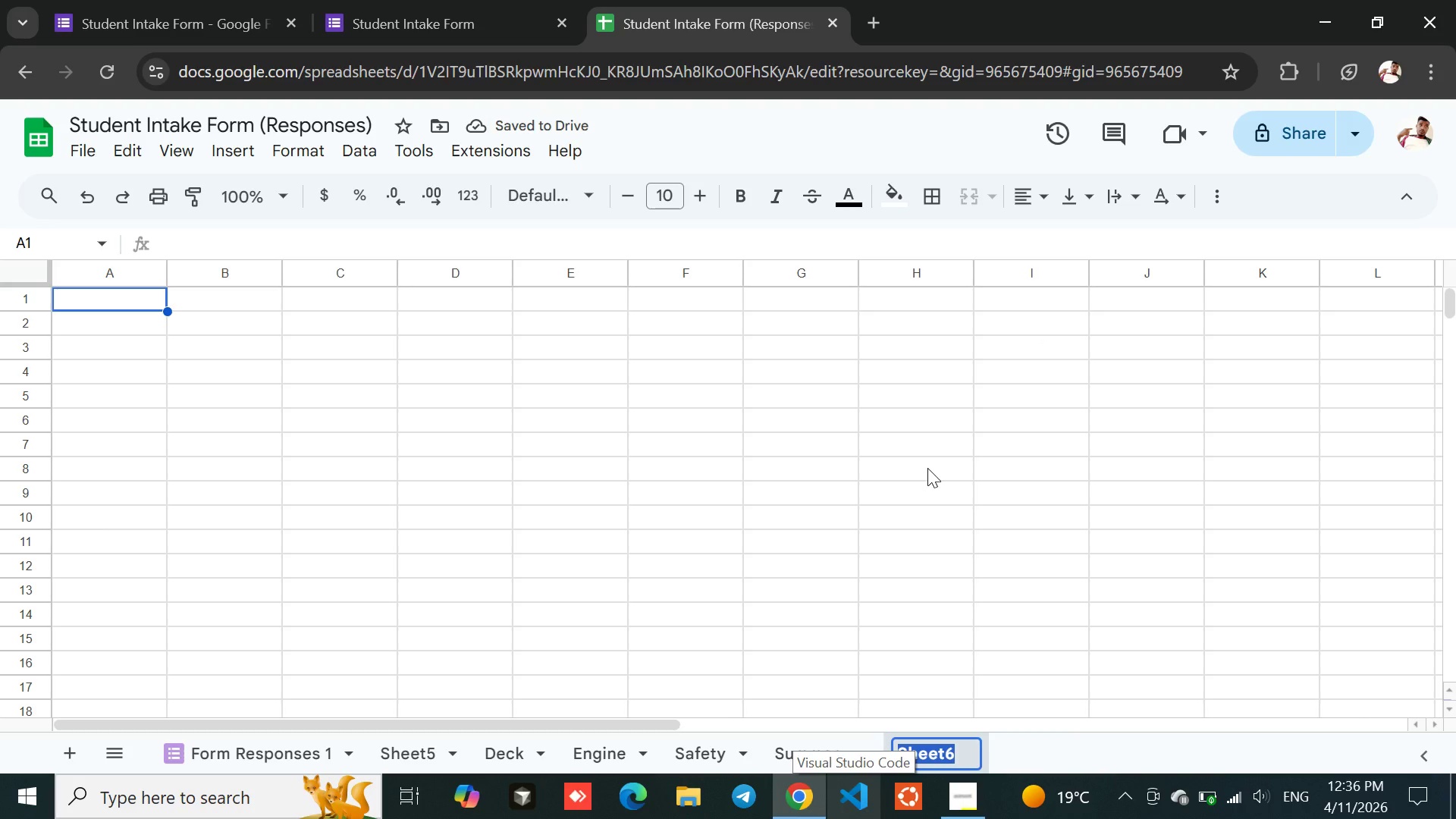 
type(Department)
 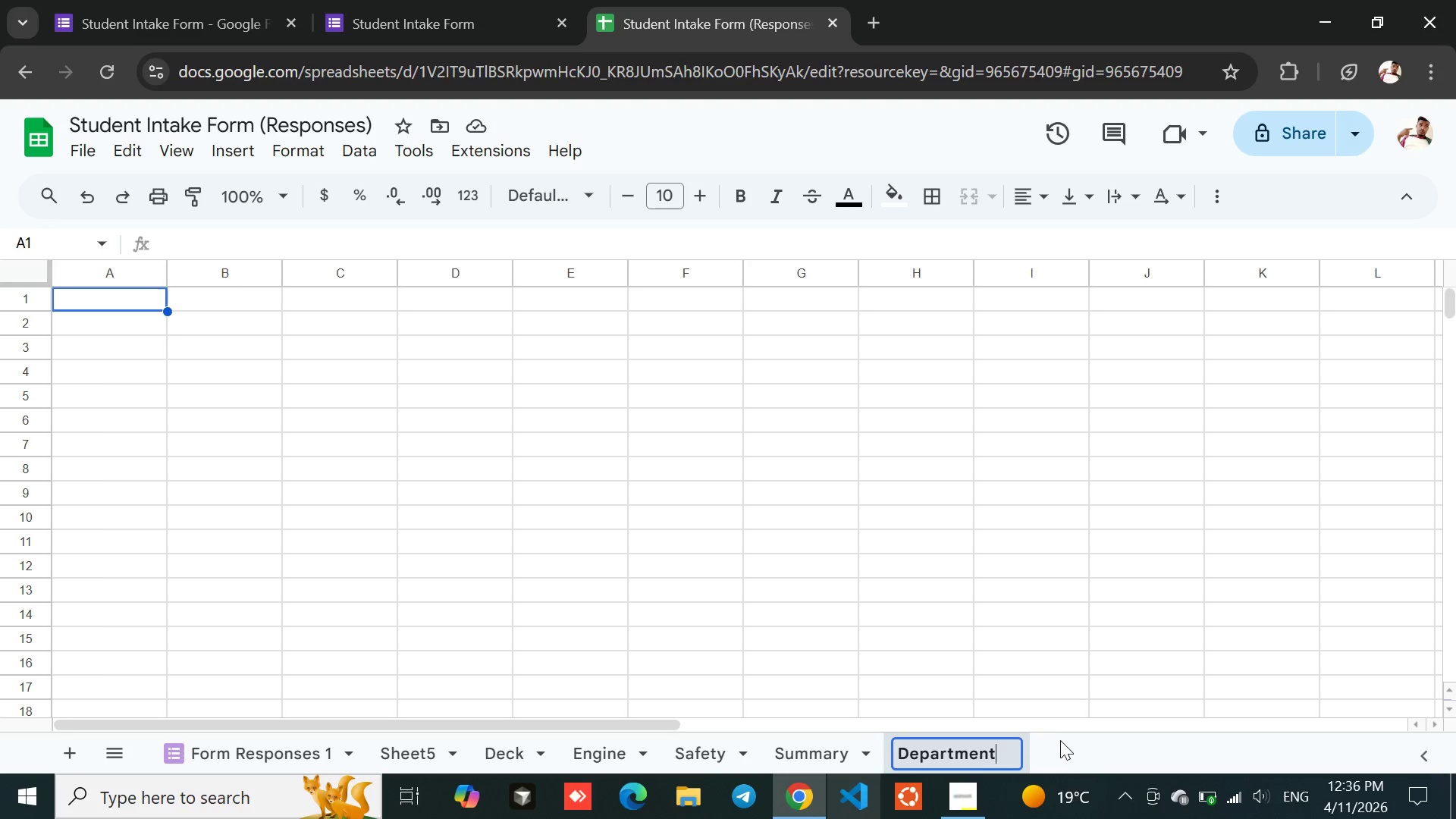 
left_click([1061, 742])
 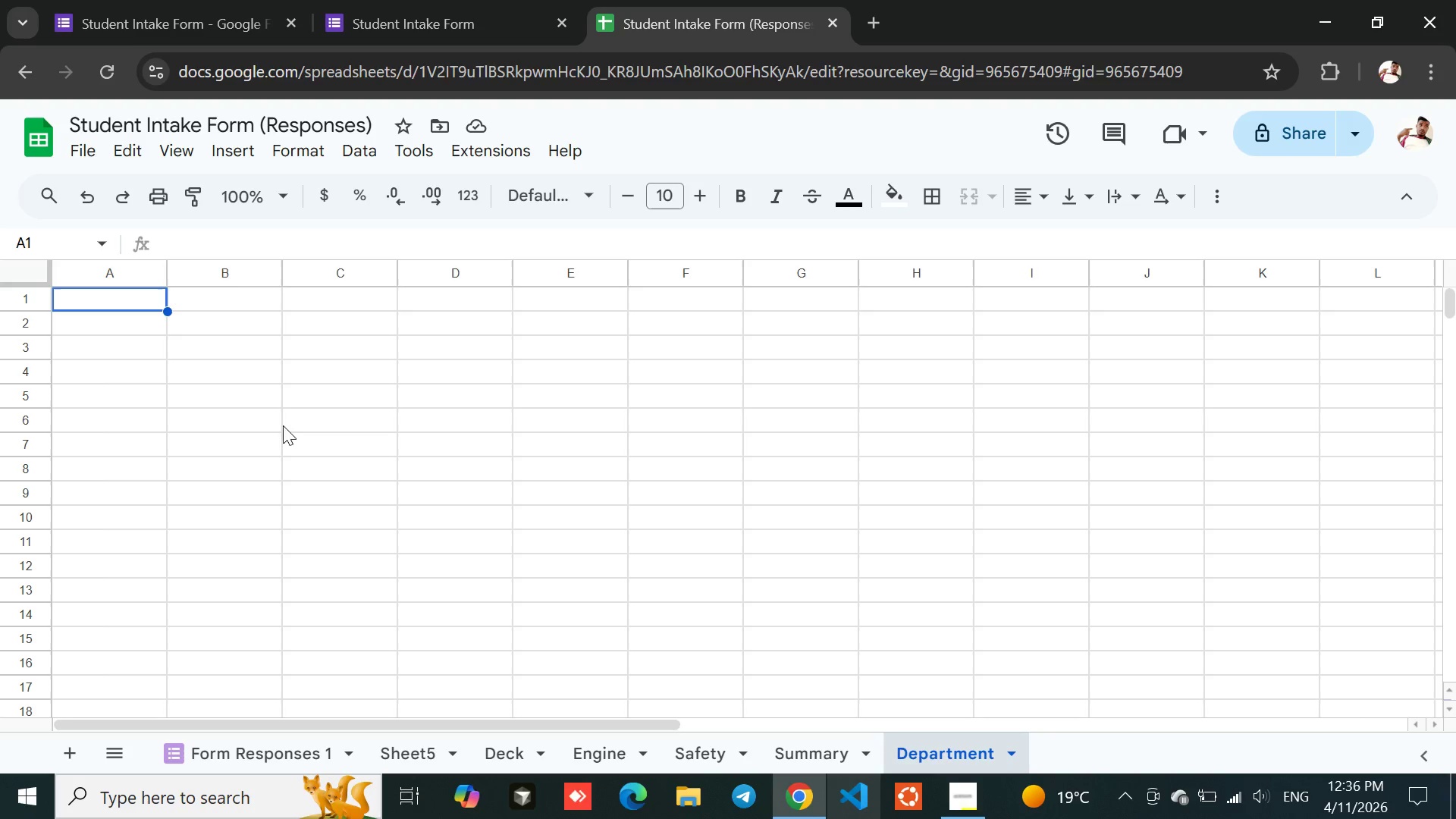 
wait(12.56)
 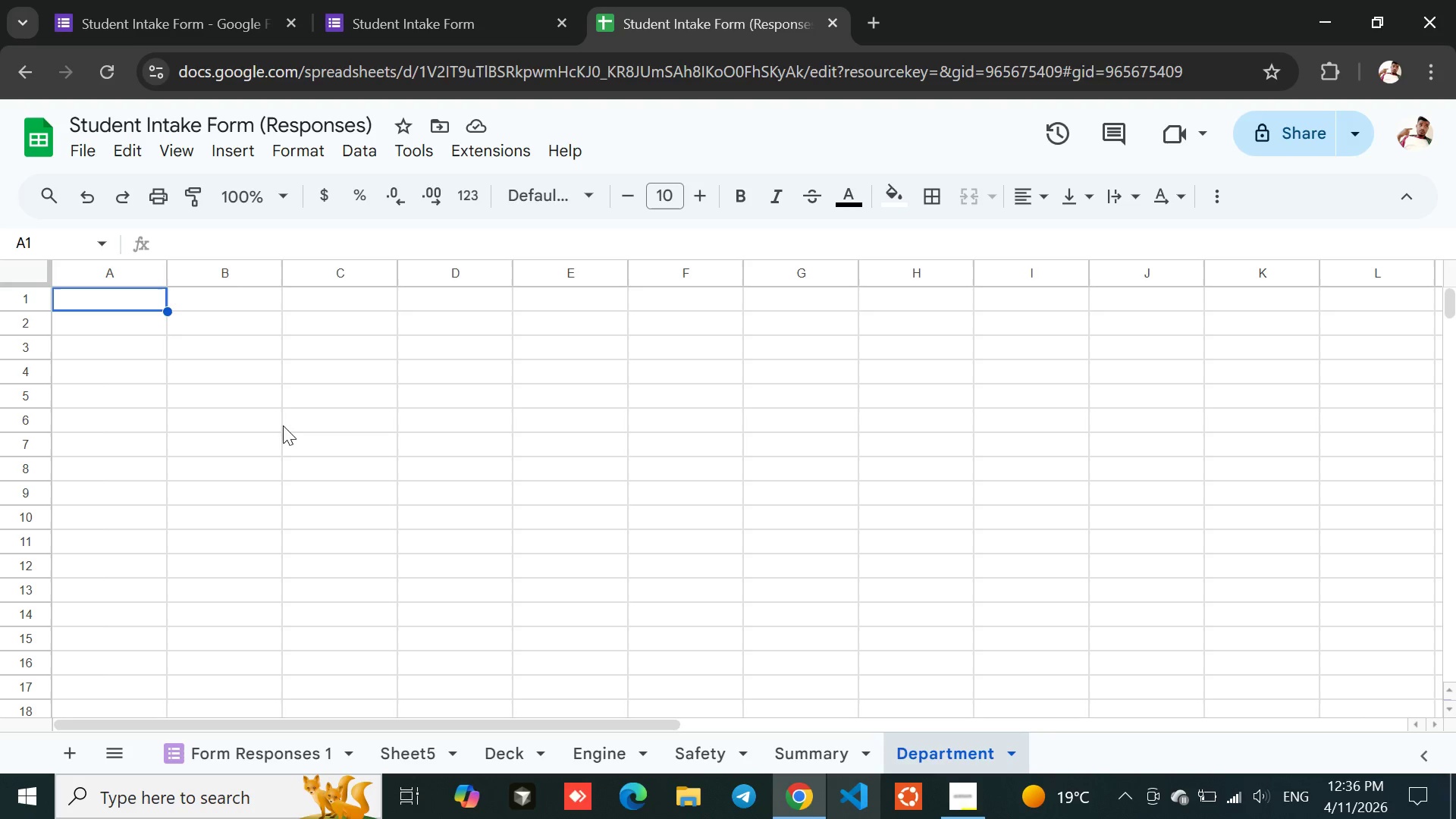 
left_click([97, 292])
 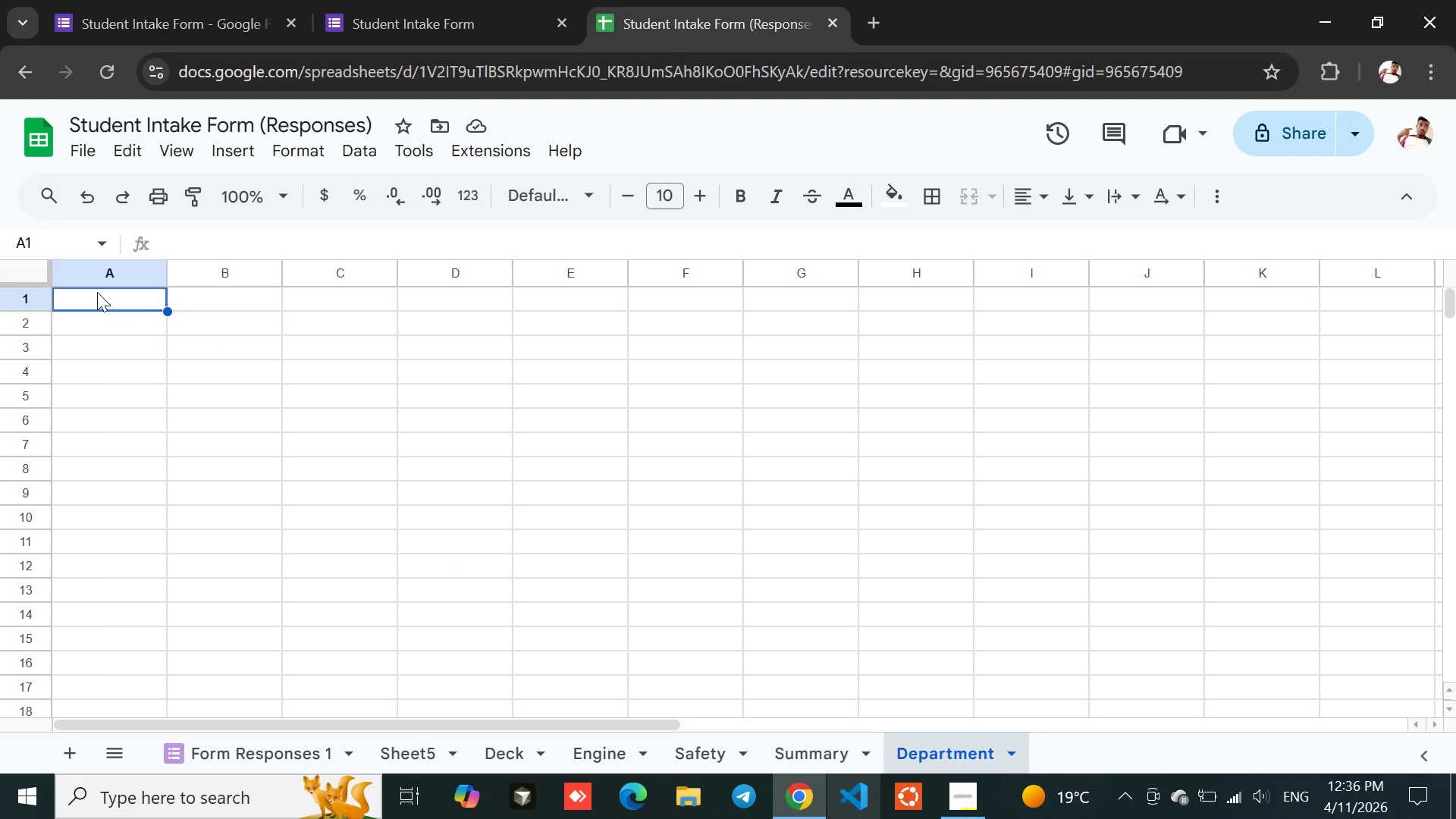 
double_click([97, 292])
 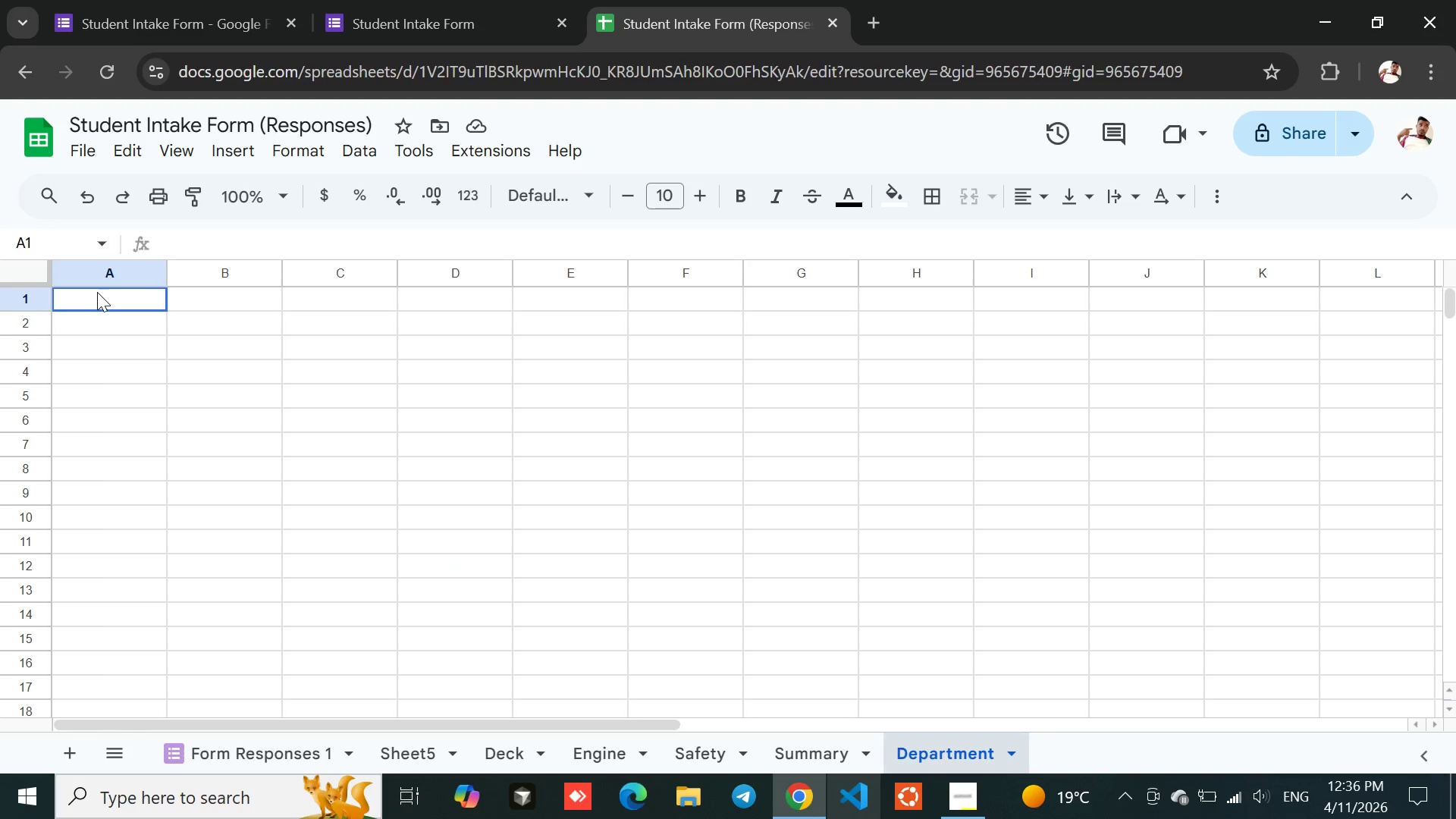 
triple_click([97, 292])
 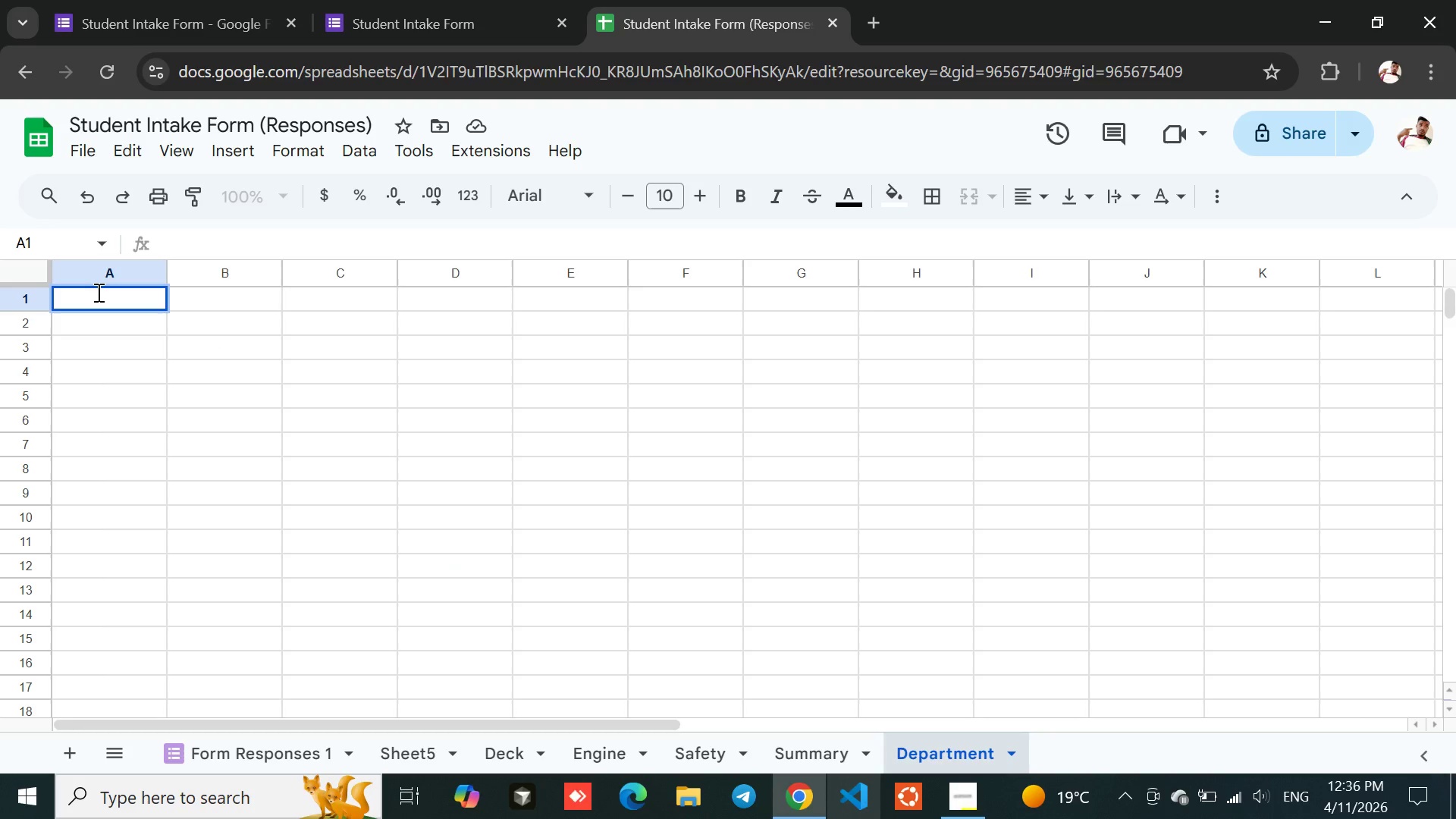 
double_click([97, 292])
 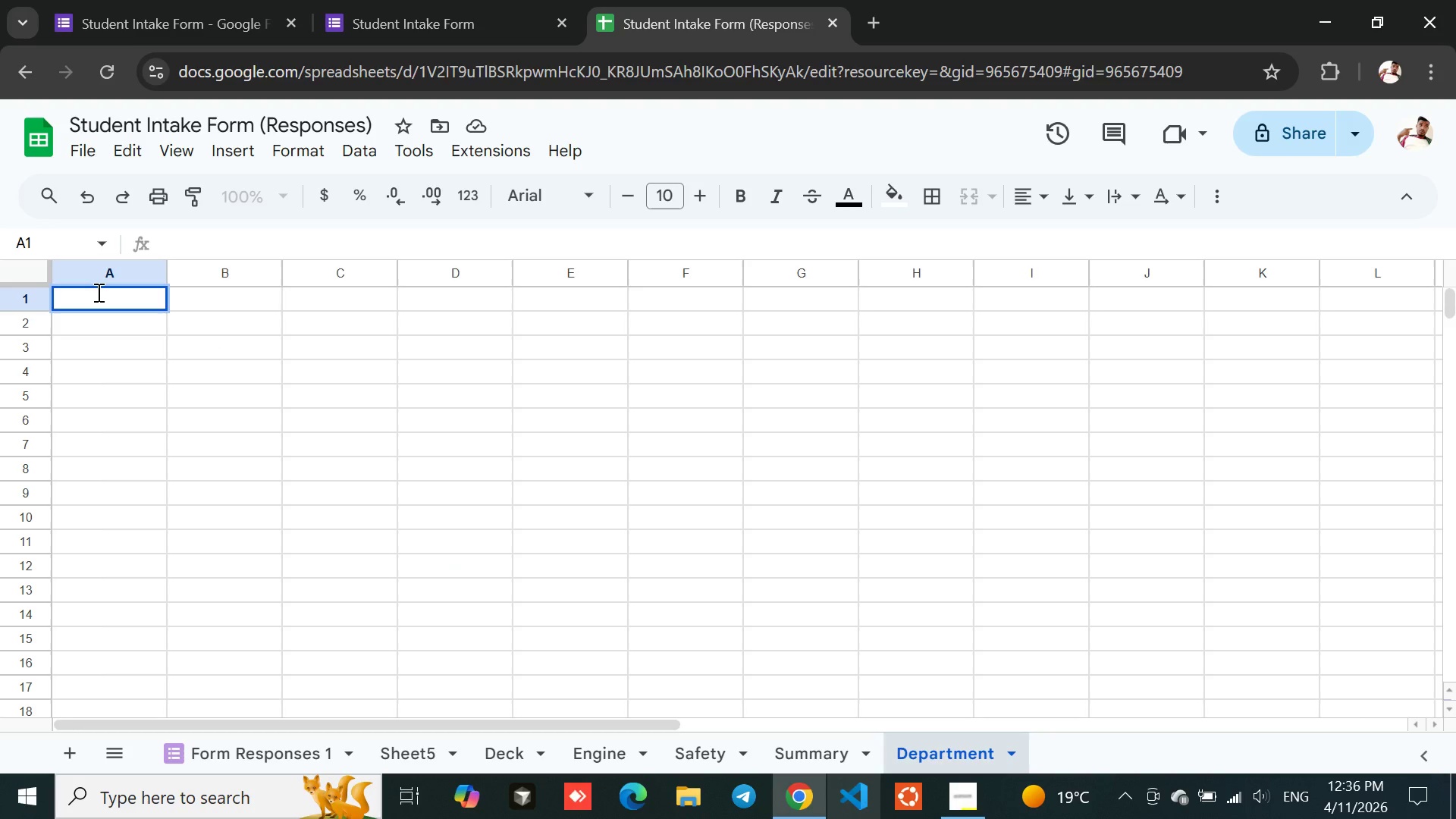 
type(=QUERY()
key(Backspace)
key(Backspace)
key(Backspace)
key(Backspace)
key(Backspace)
key(Backspace)
type(COUNTIF)
 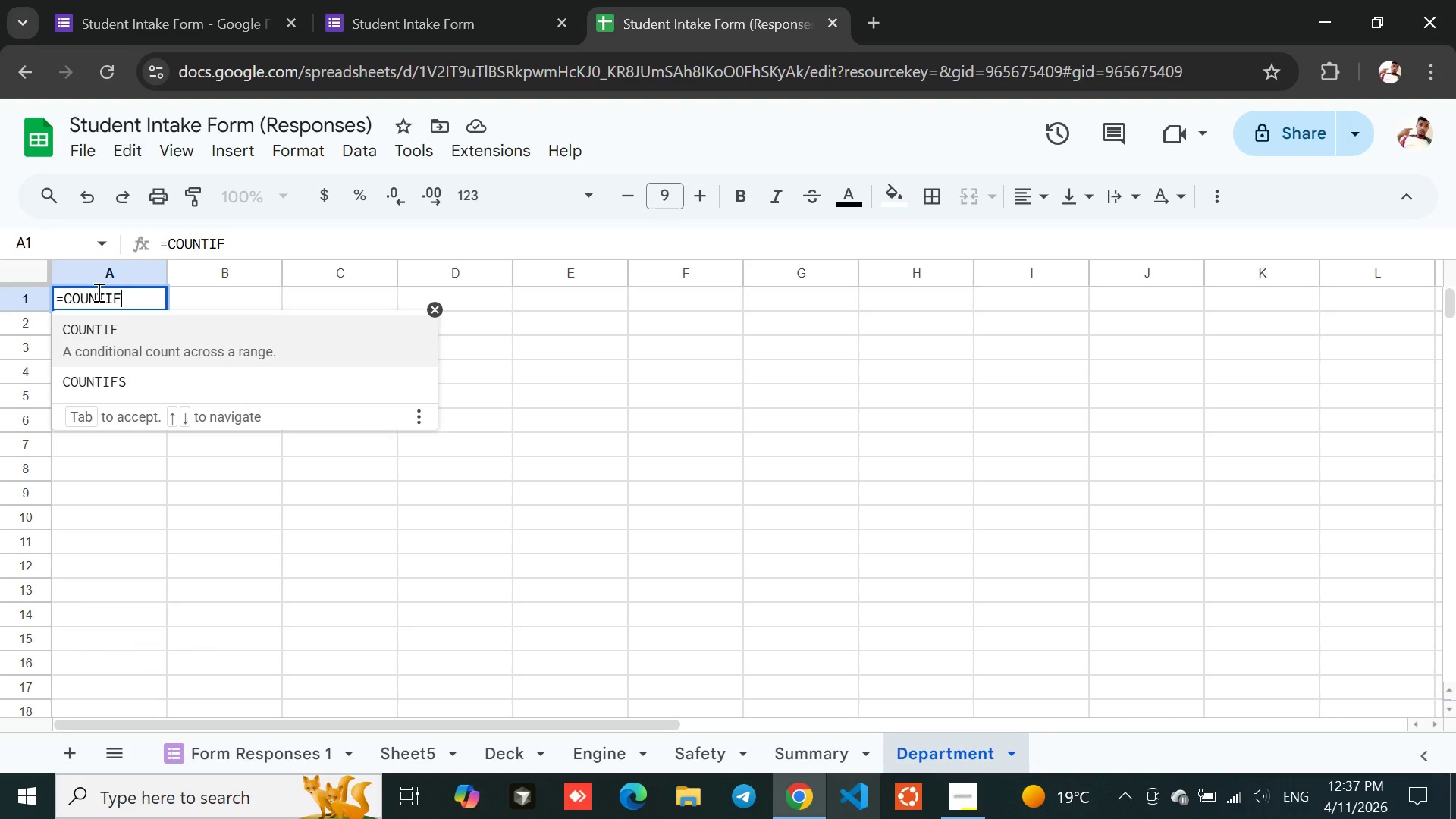 
key(Shift+9)
 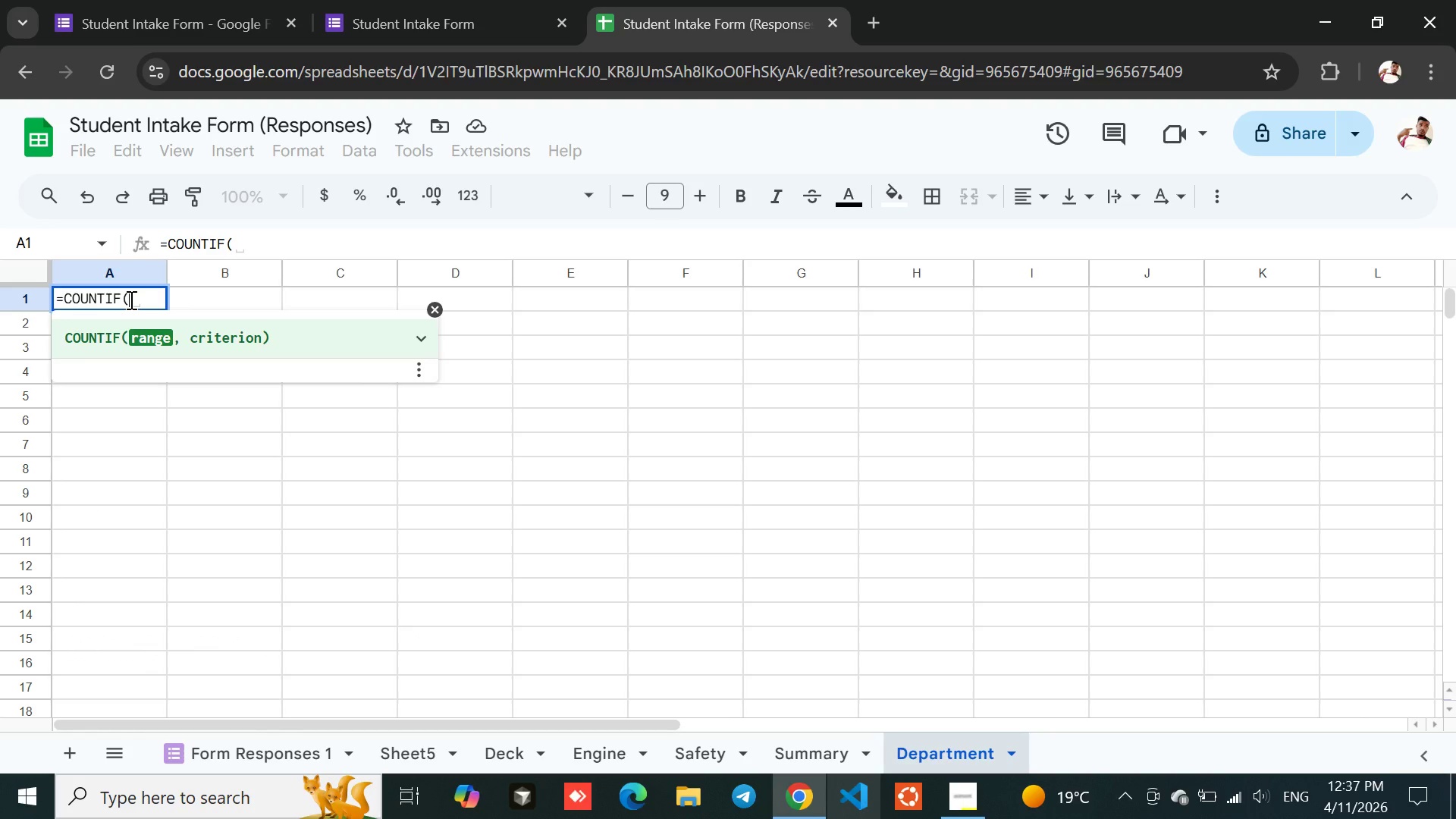 
type('Form Response 1;)
key(Backspace)
type('!F:F, ")
 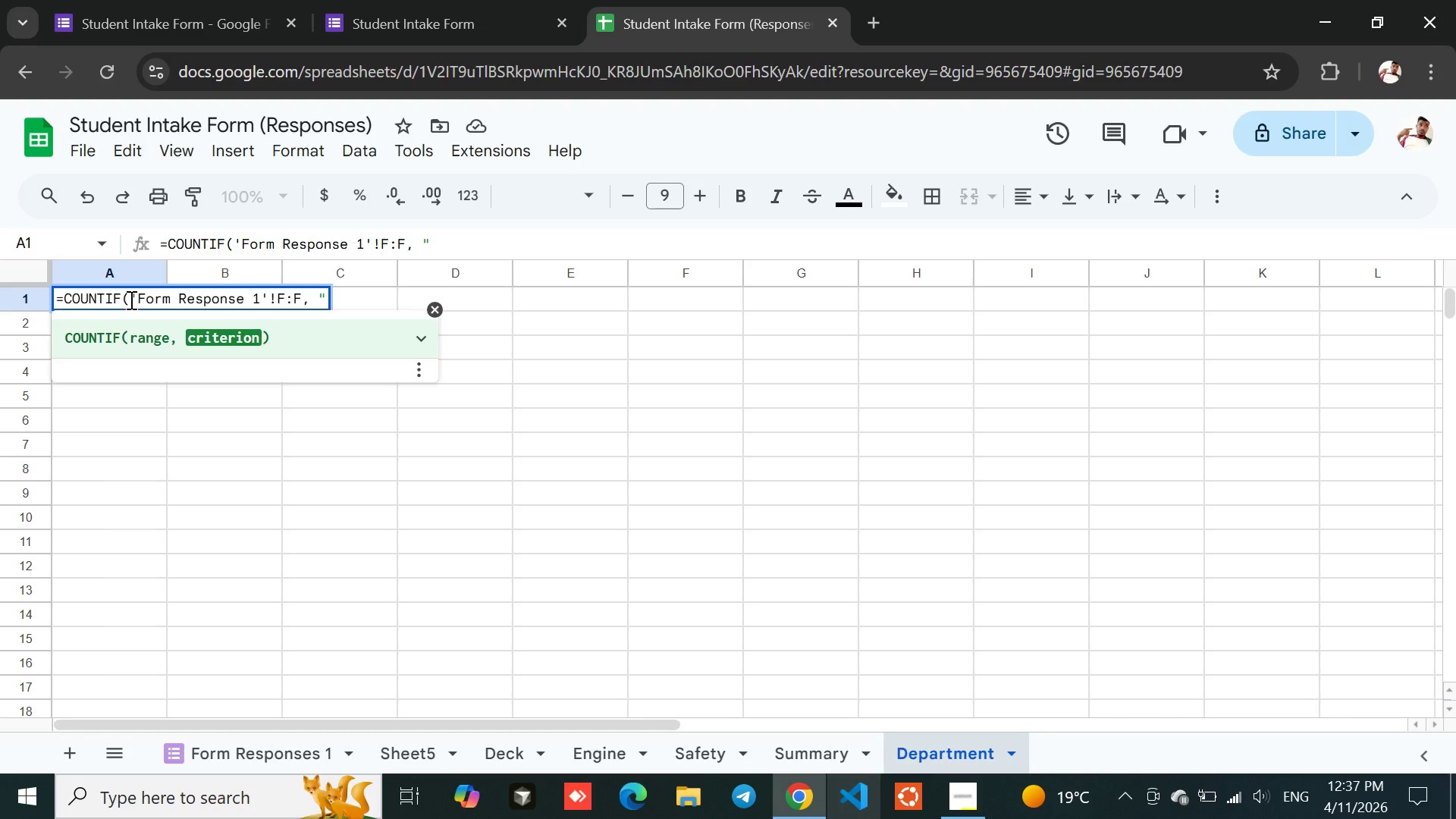 
wait(6.7)
 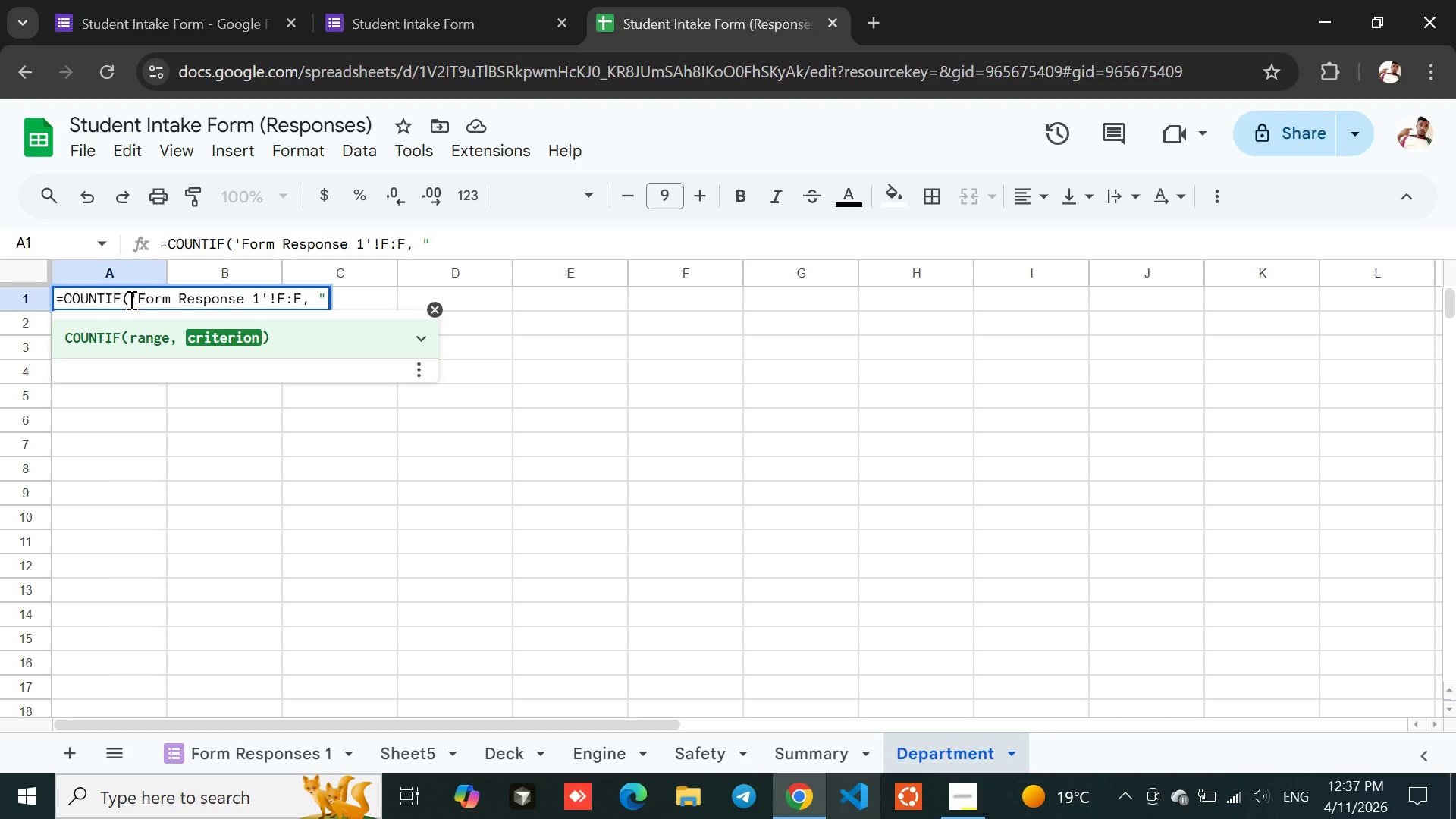 
type(Deck")
 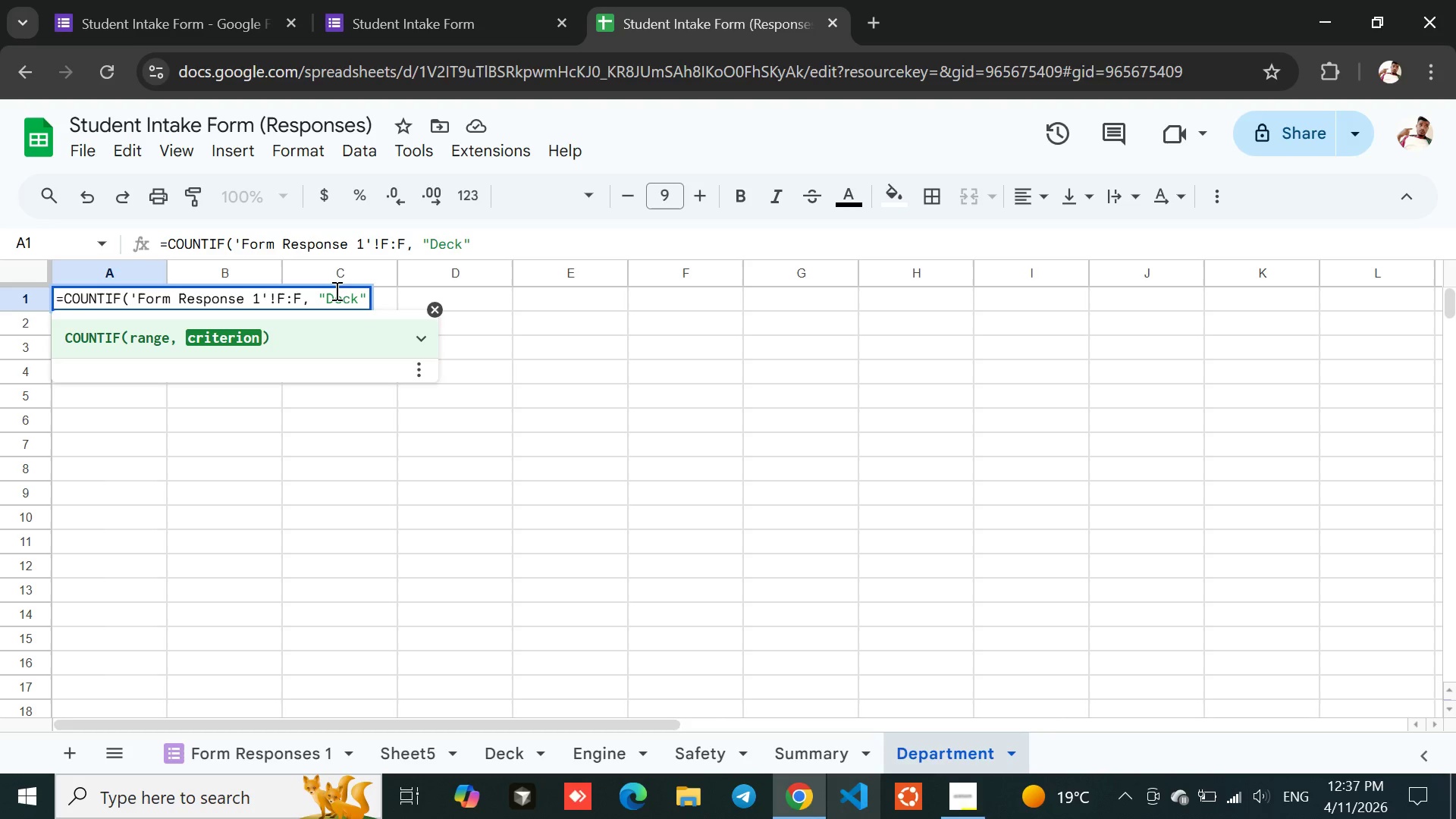 
key(Shift+0)
 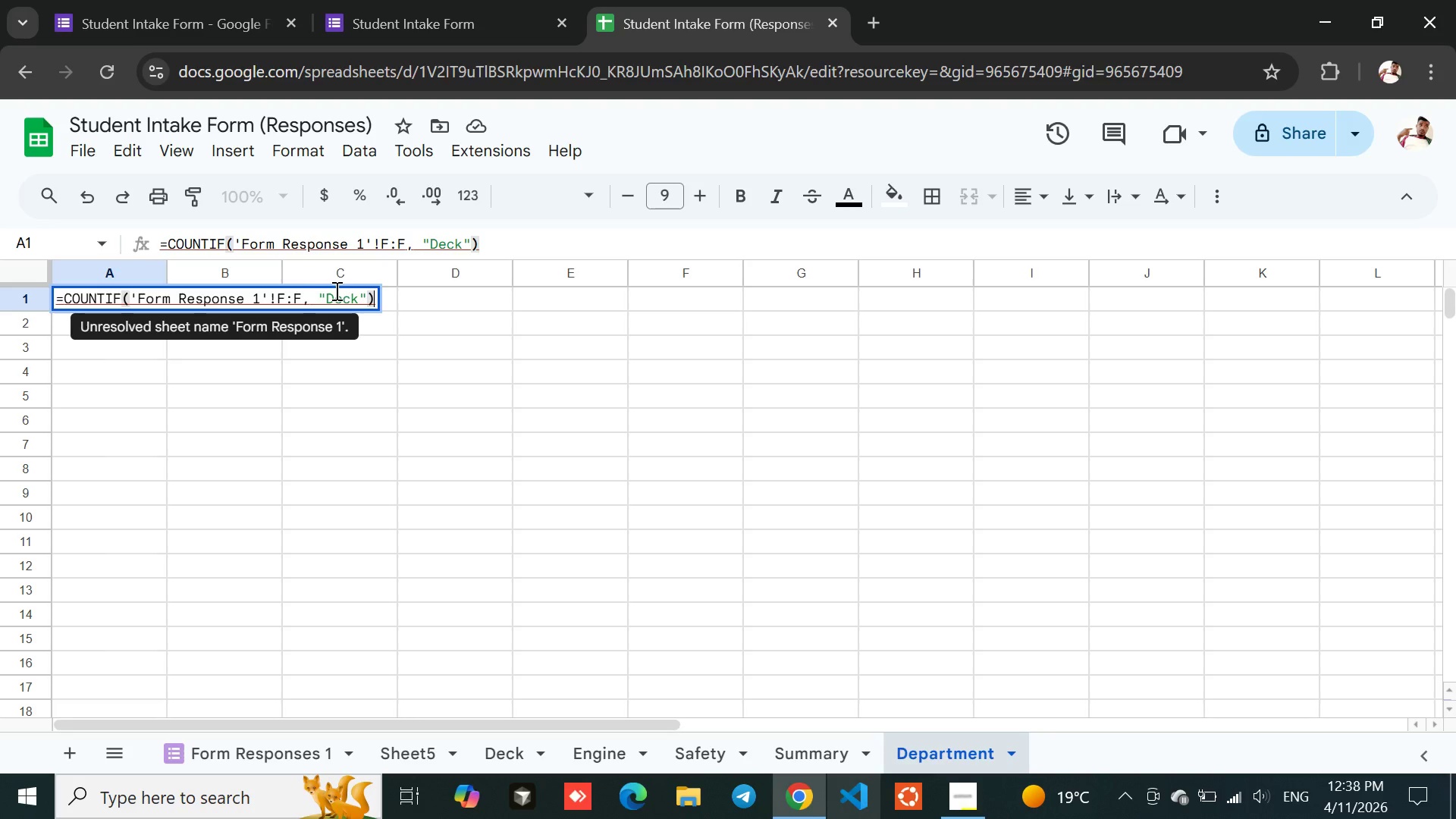 
wait(6.17)
 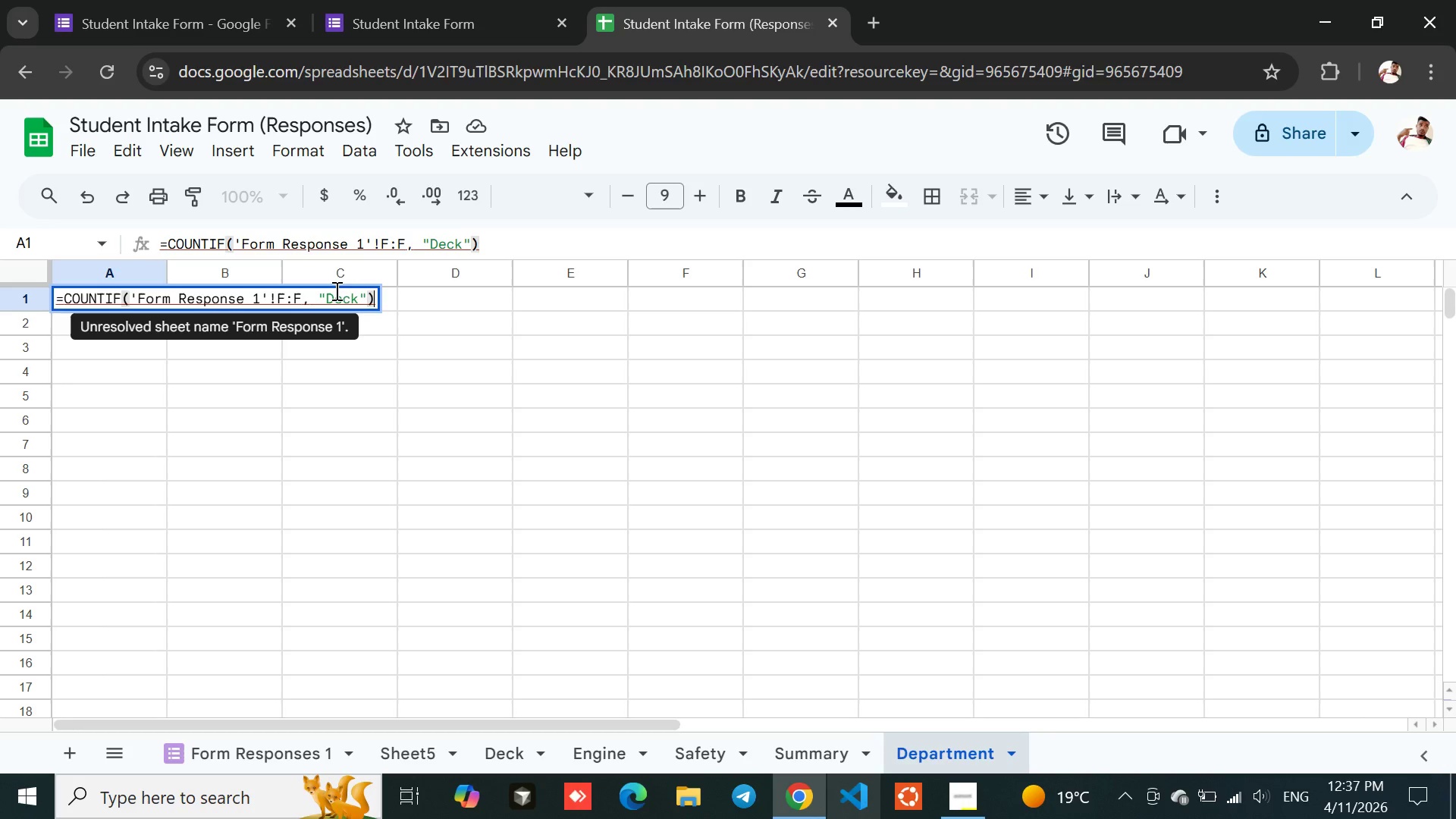 
left_click([243, 300])
 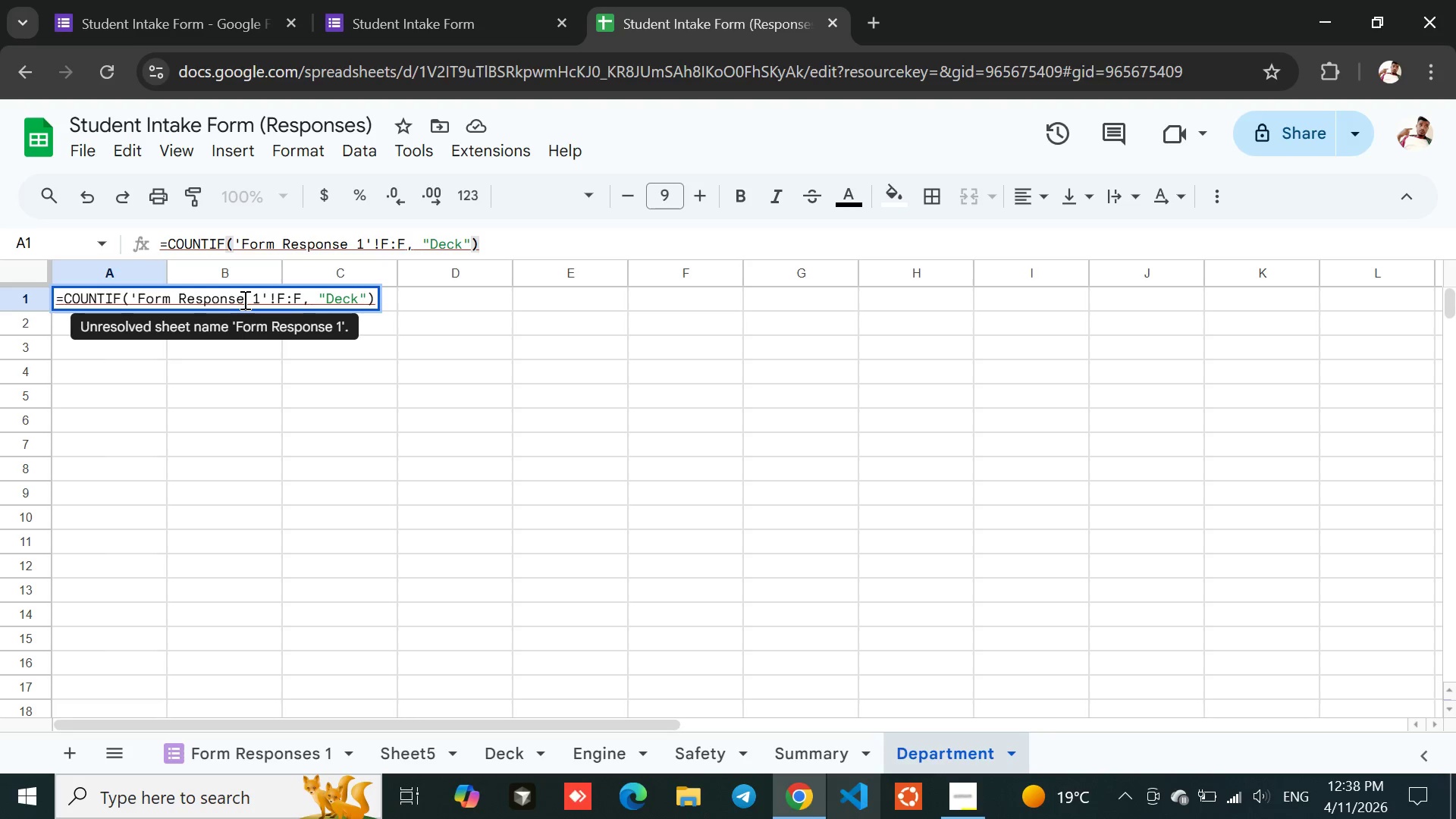 
key(S)
 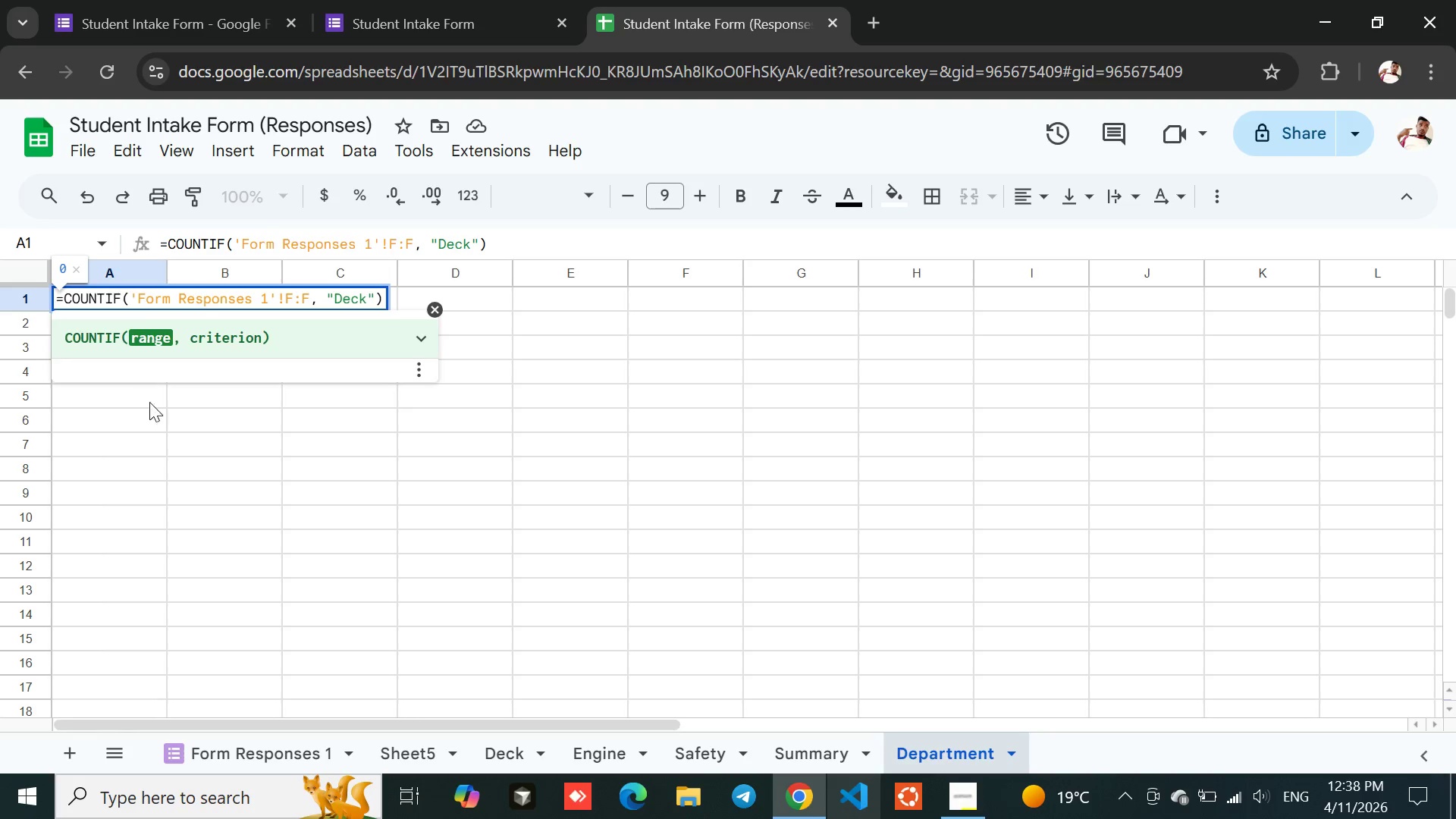 
left_click([163, 422])
 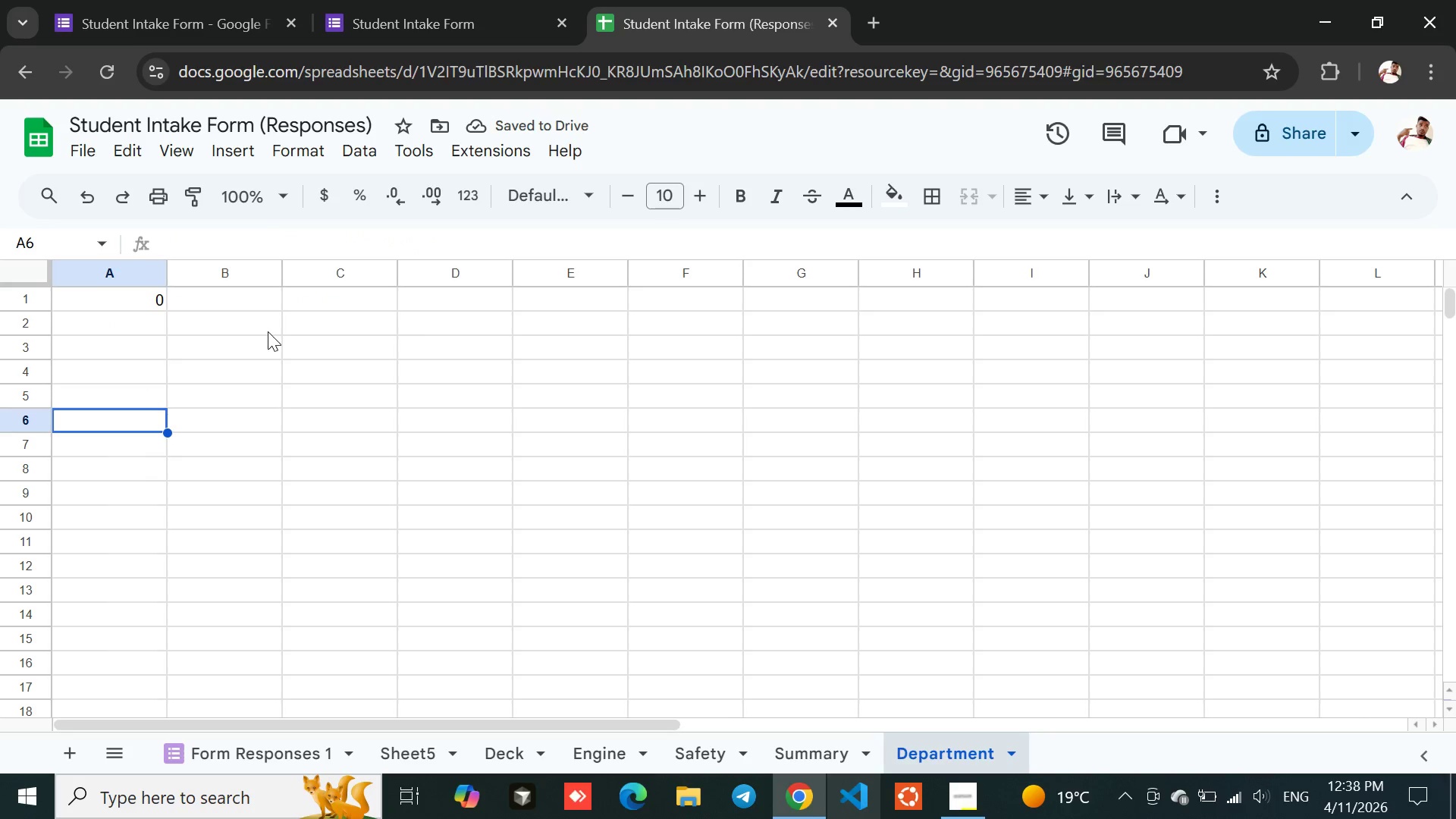 
left_click([143, 293])
 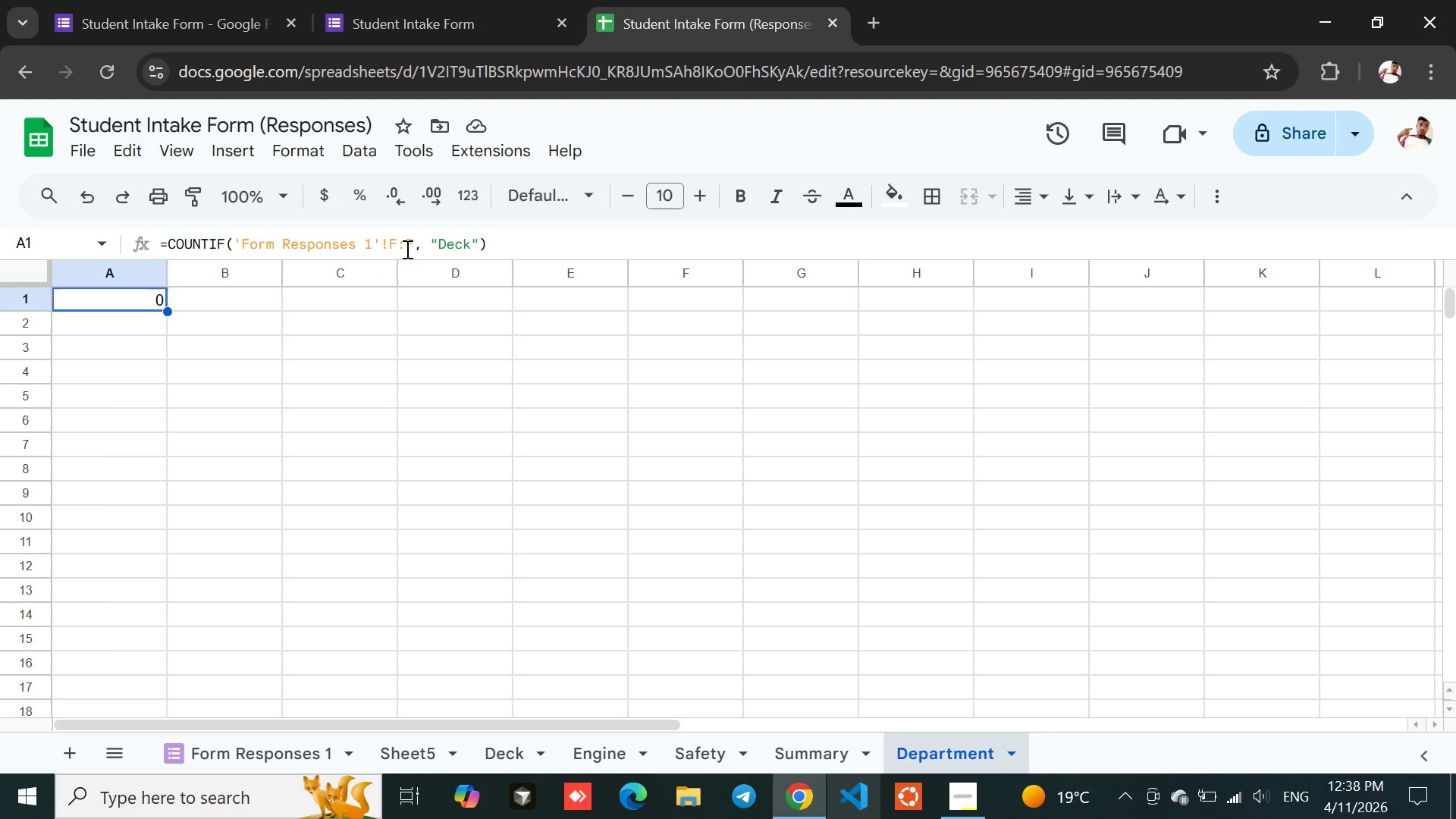 
left_click([397, 242])
 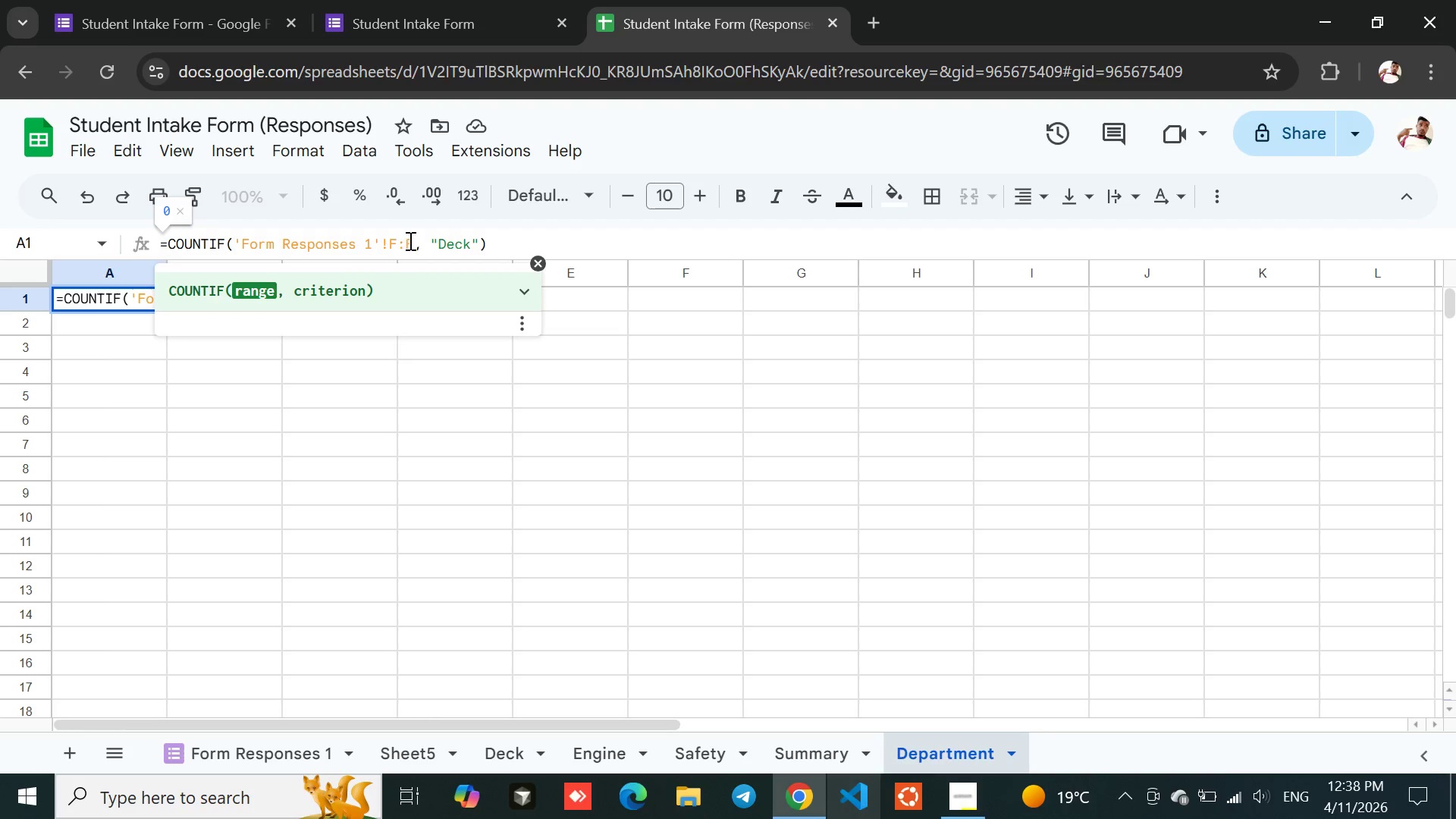 
left_click([412, 240])
 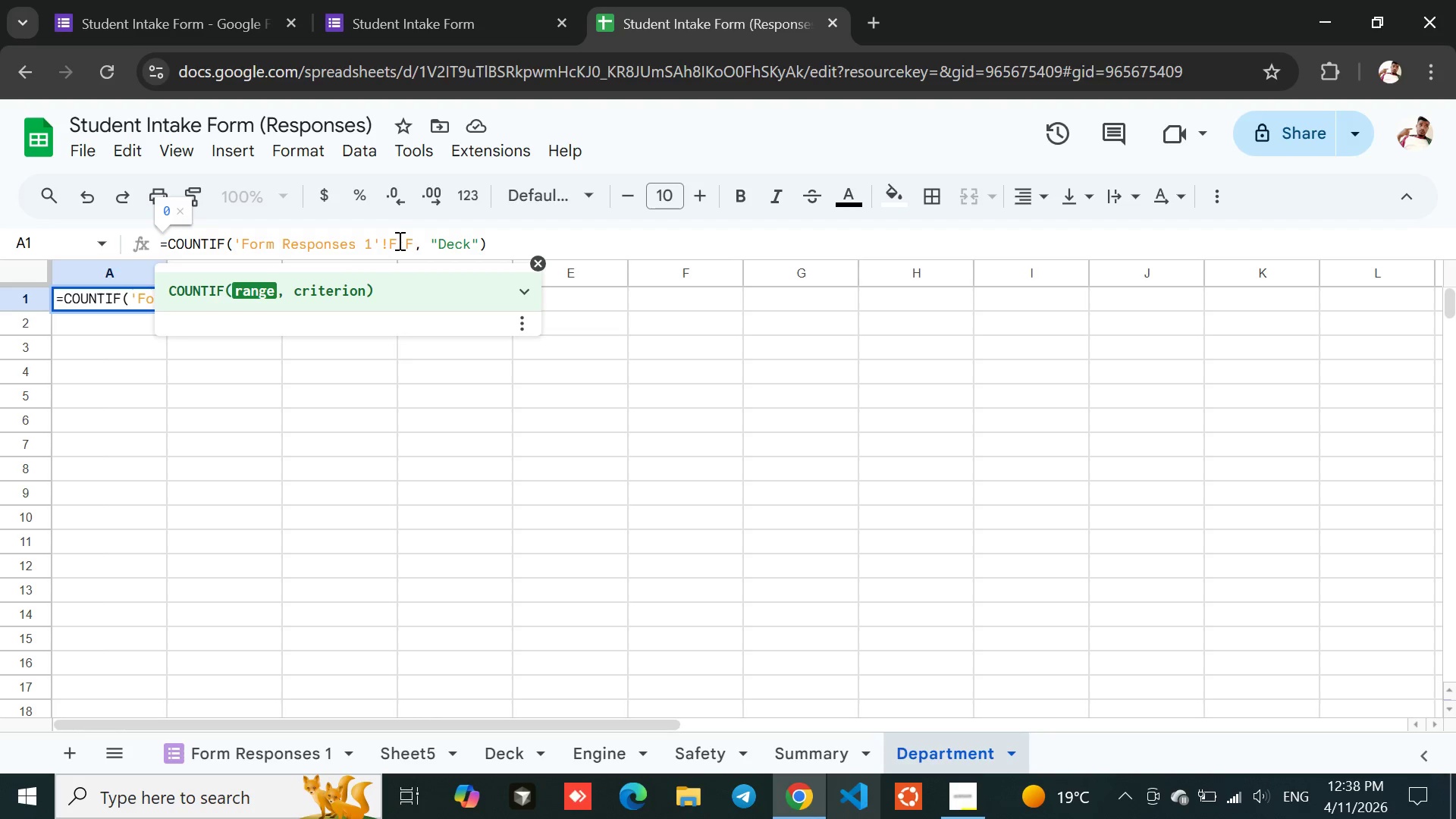 
left_click([397, 240])
 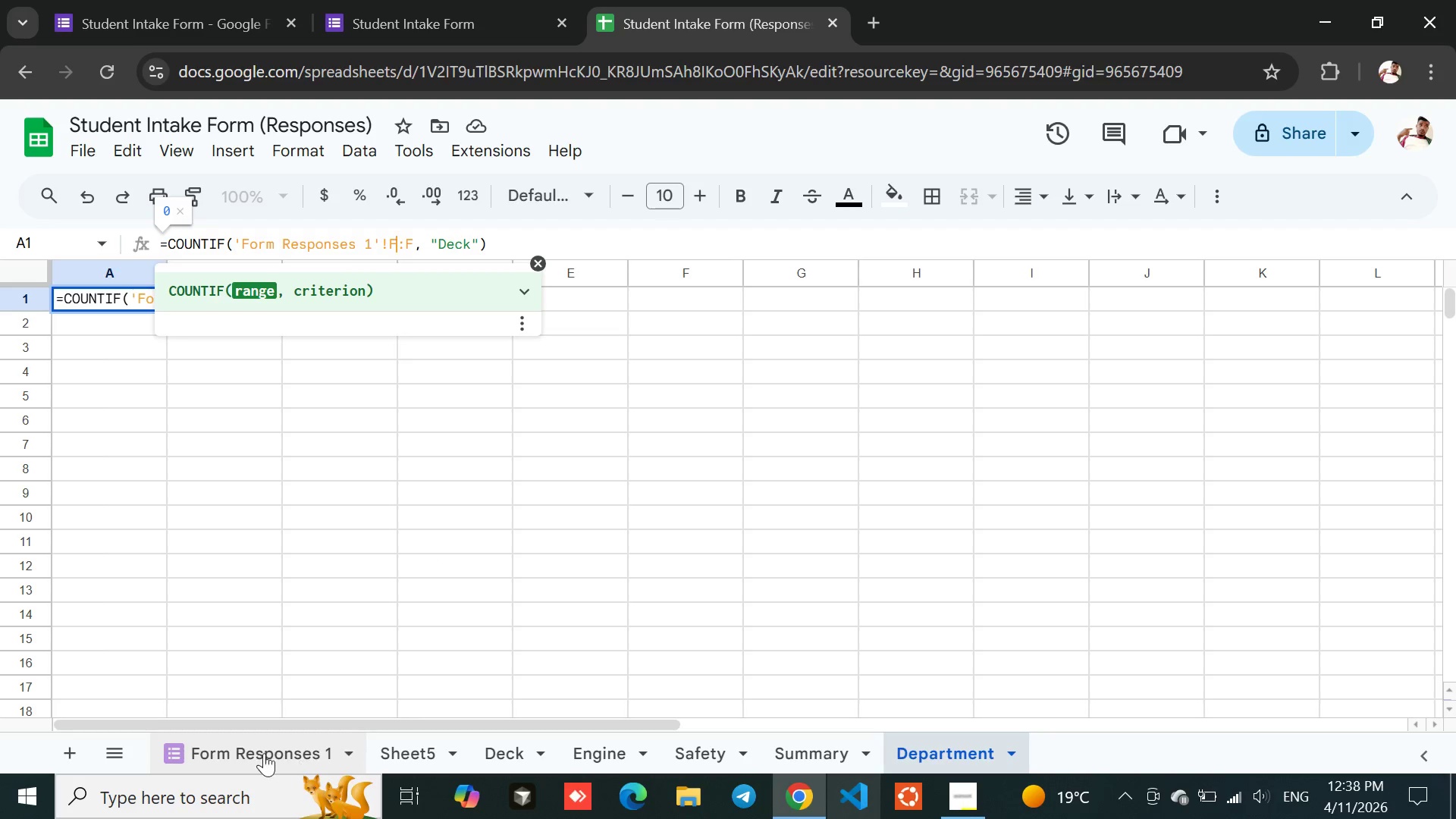 
left_click([258, 755])
 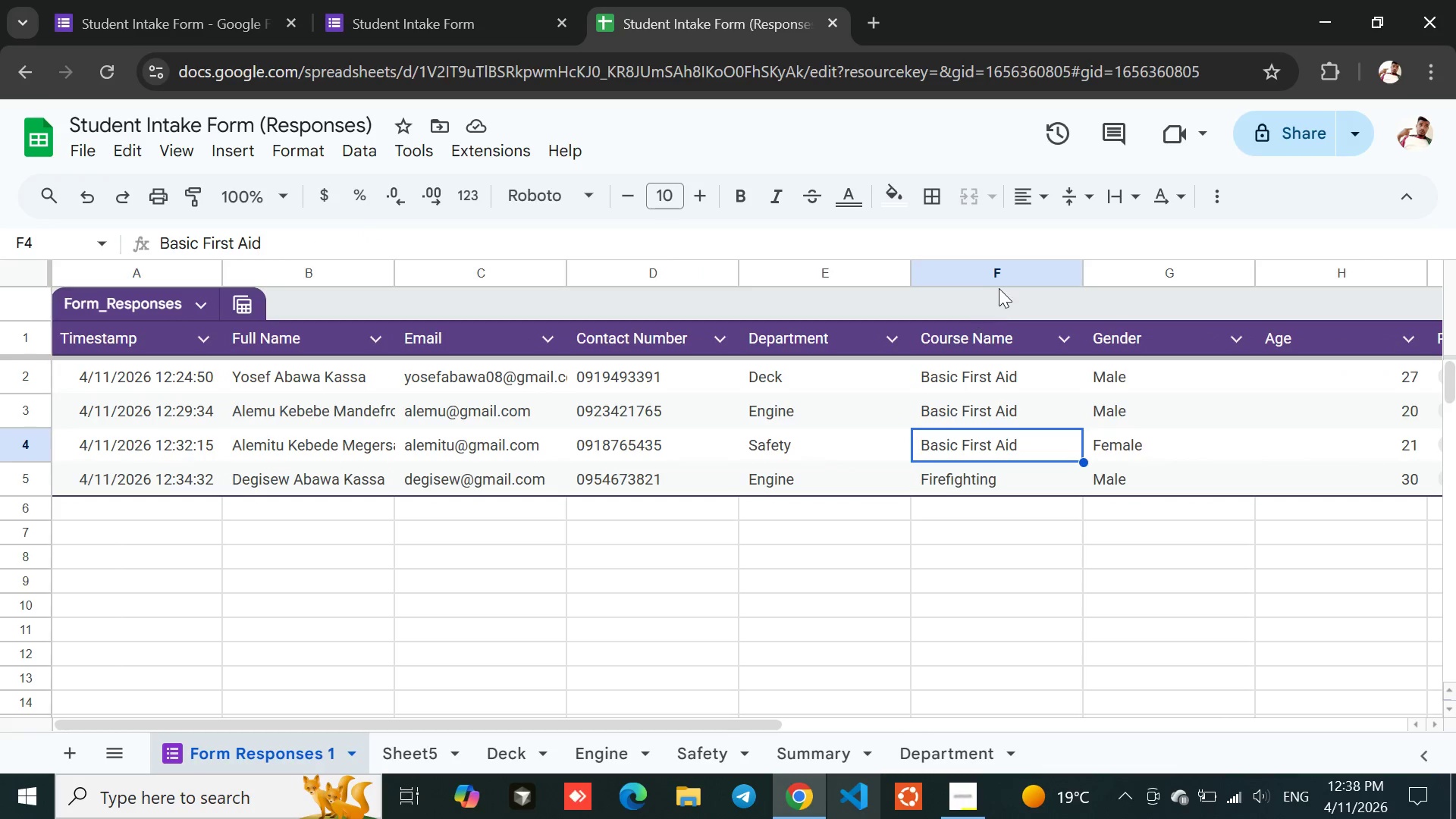 
wait(5.73)
 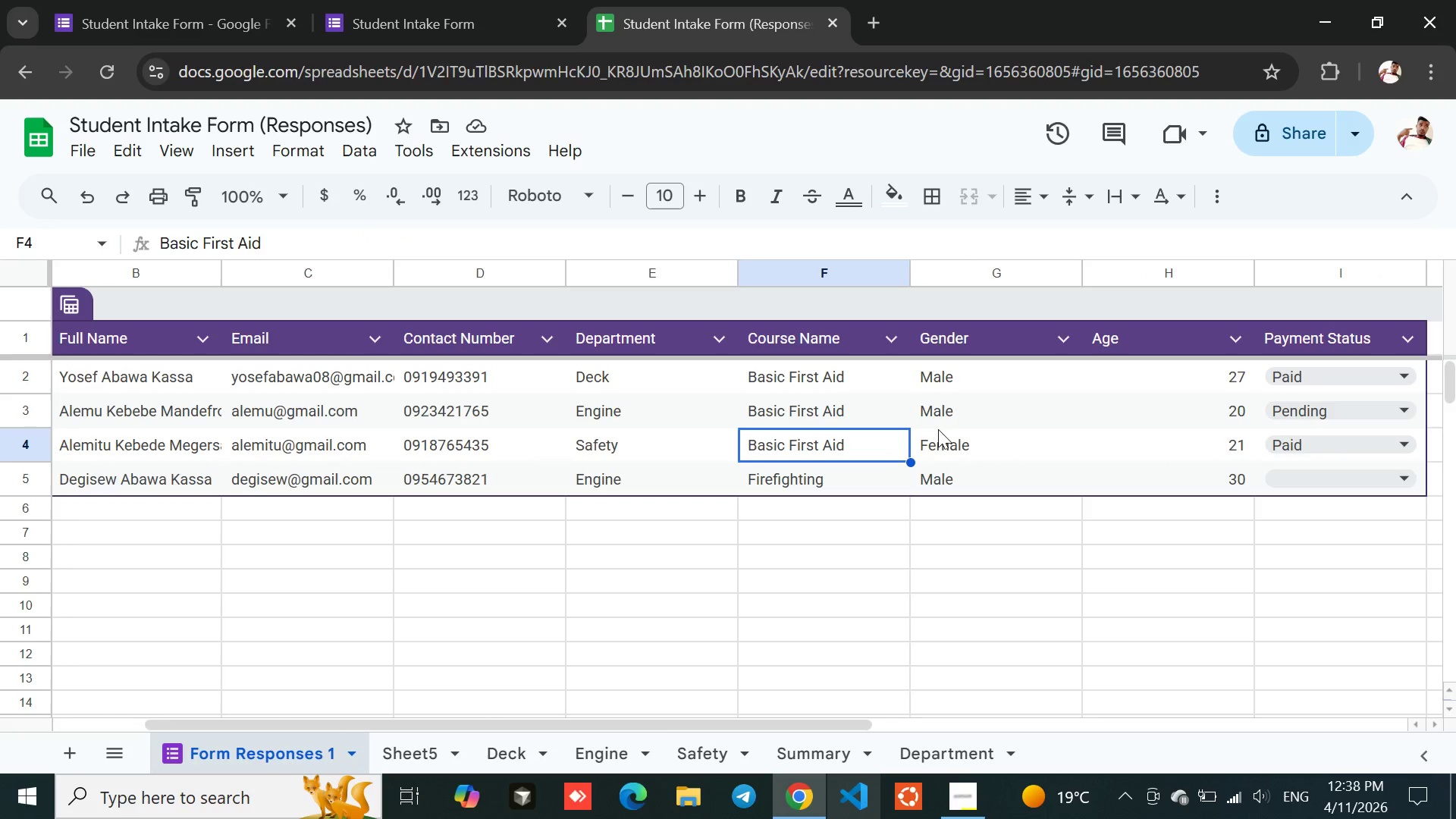 
left_click([826, 268])
 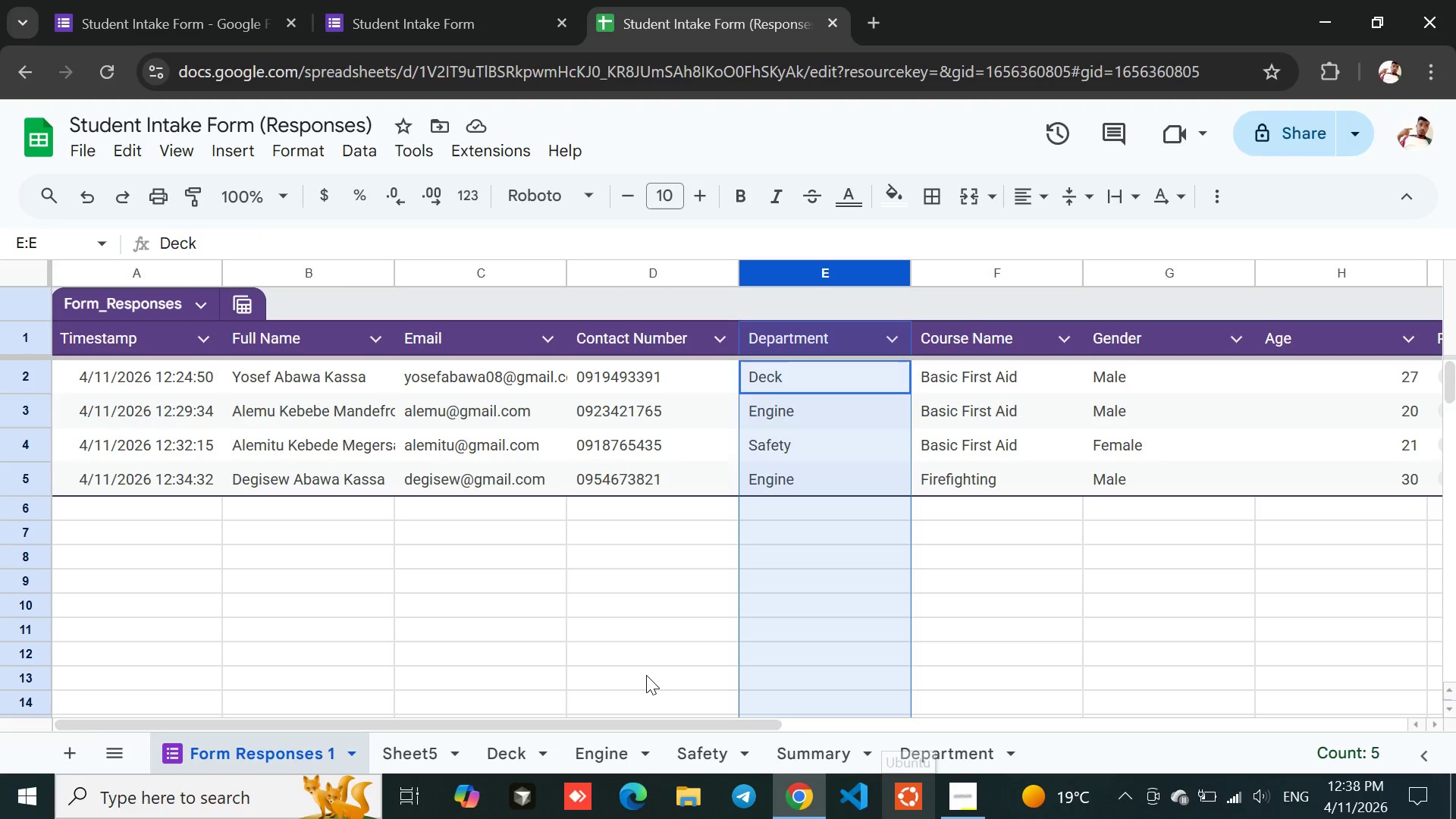 
left_click([940, 747])
 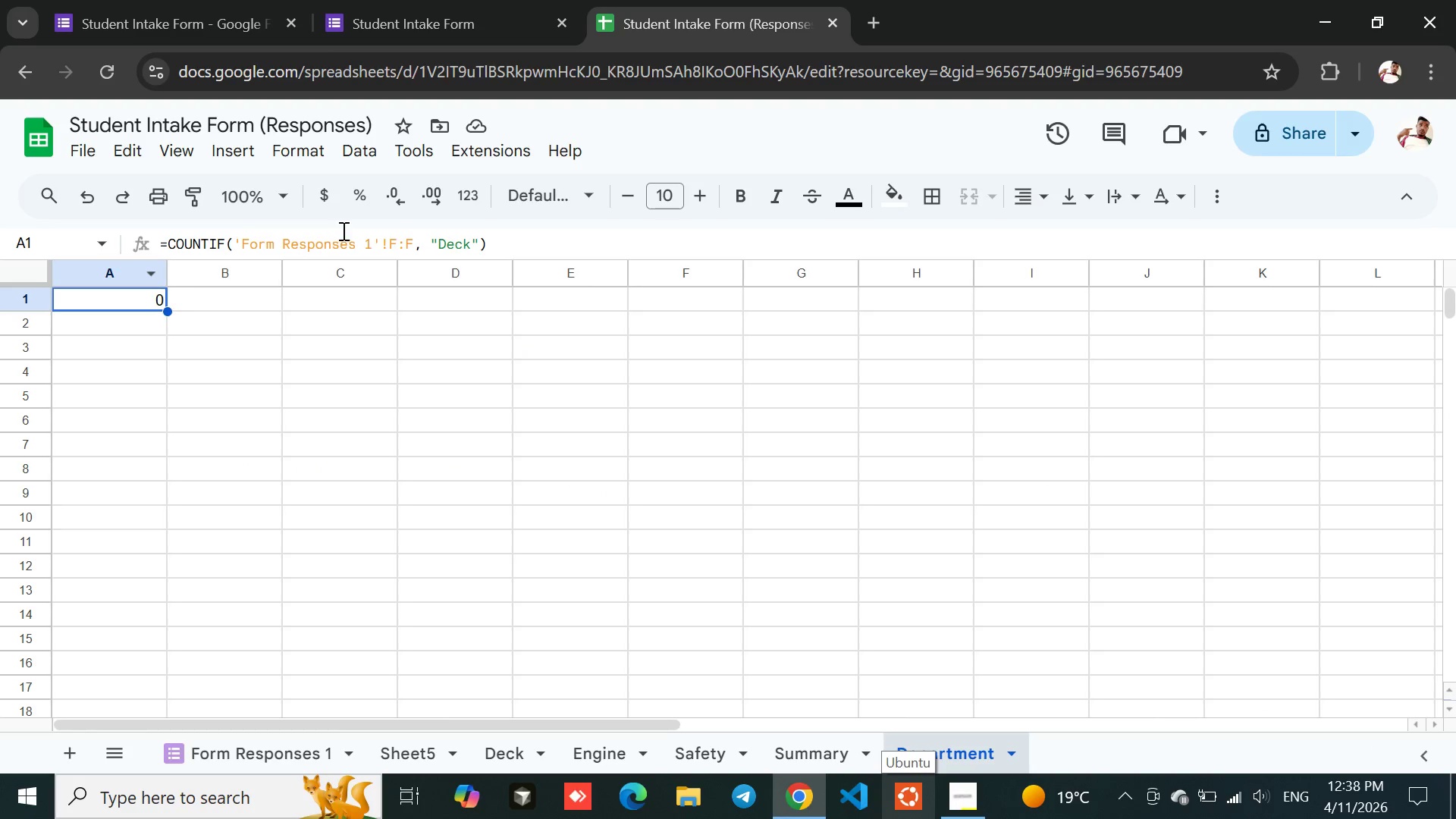 
left_click([396, 243])
 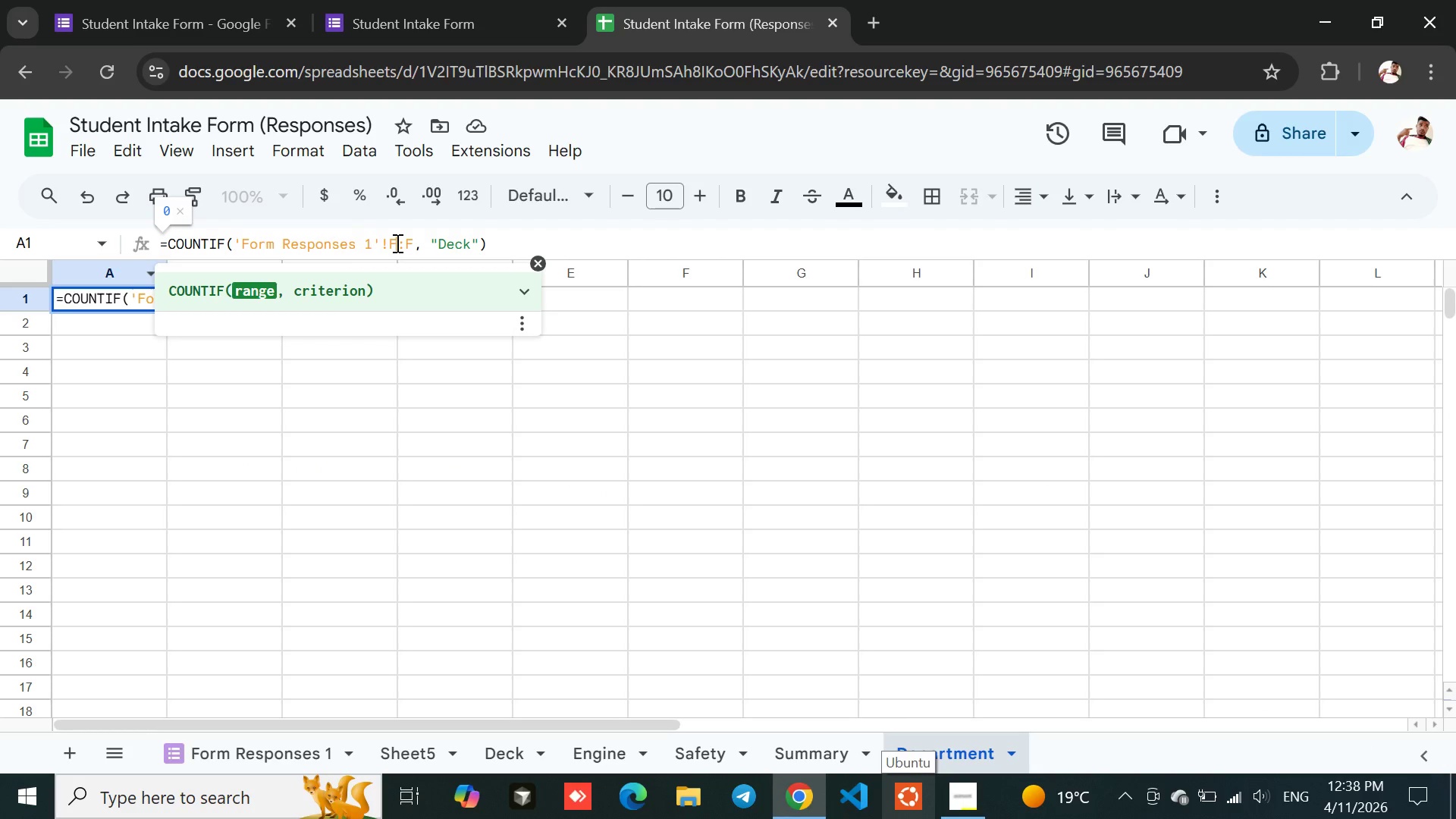 
key(Backspace)
 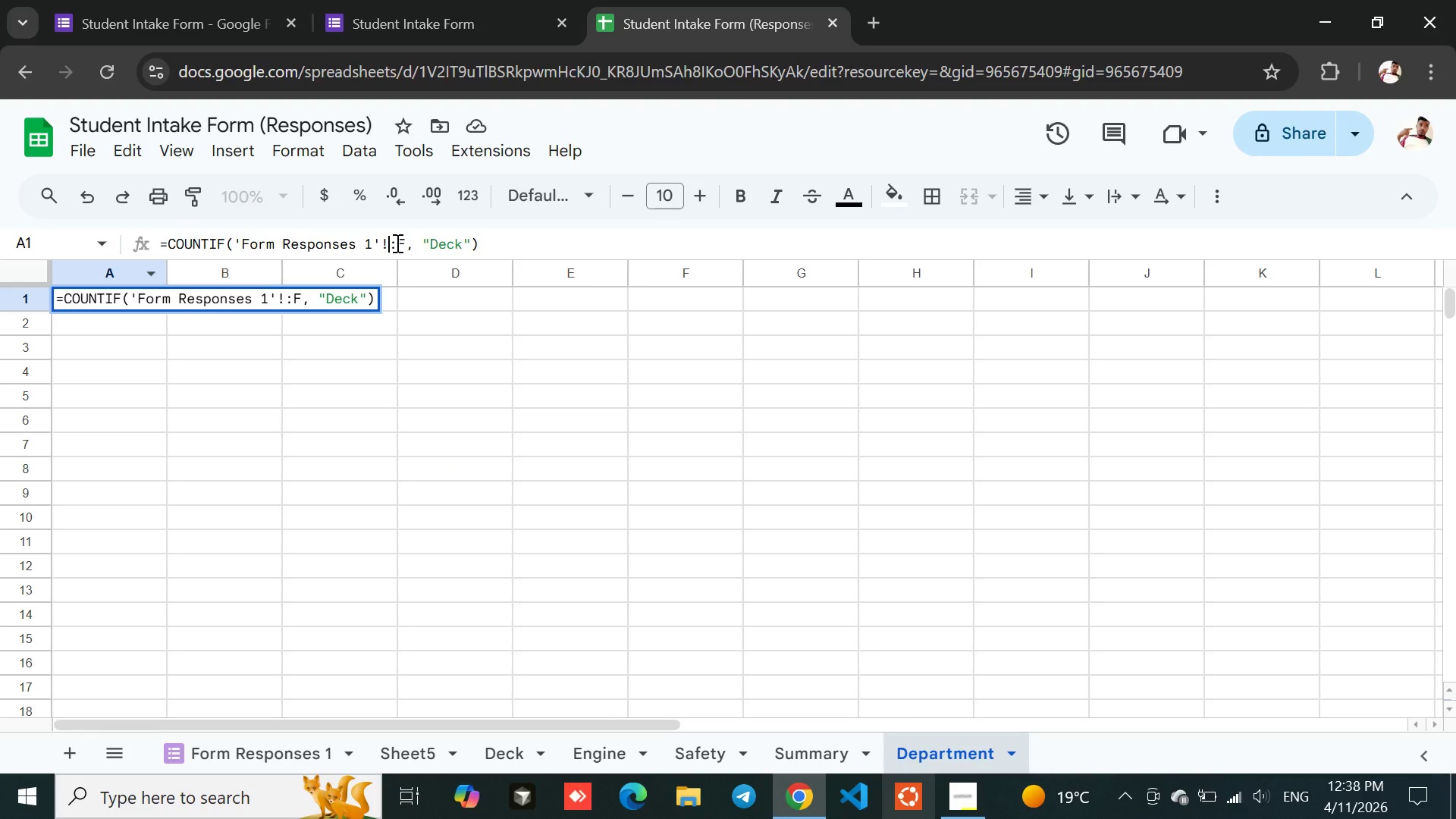 
key(Shift+E)
 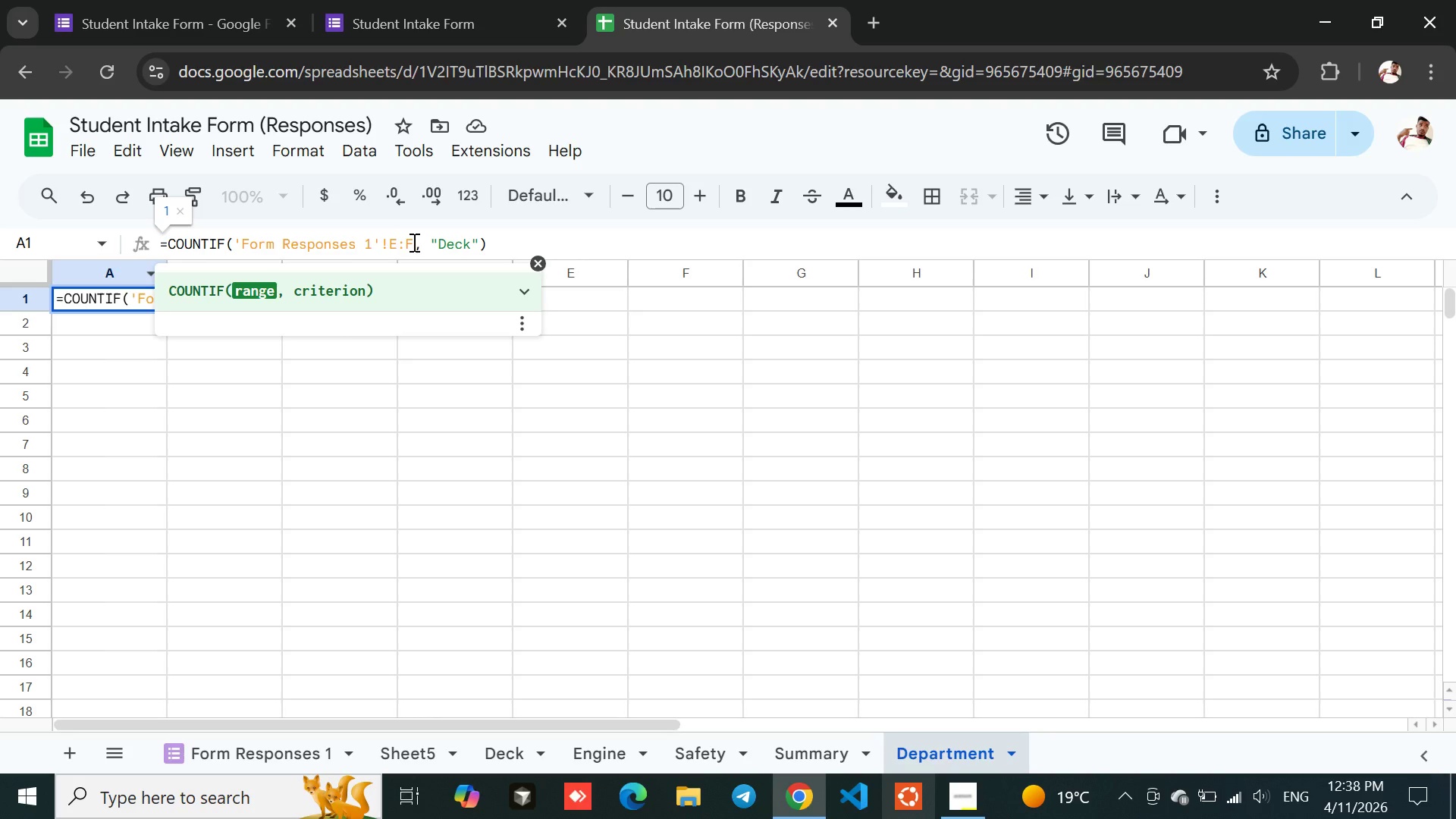 
left_click([413, 242])
 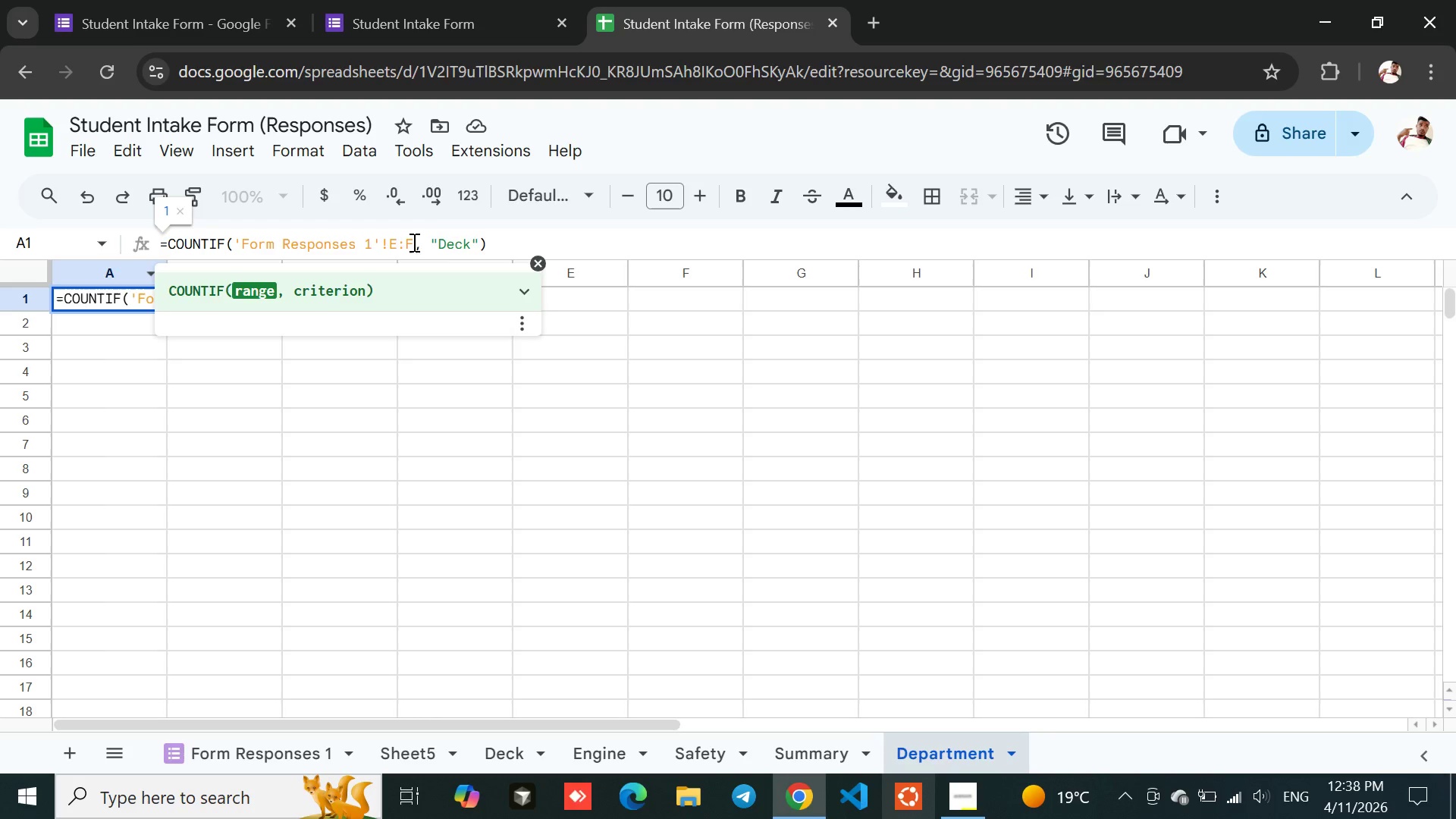 
key(Backspace)
 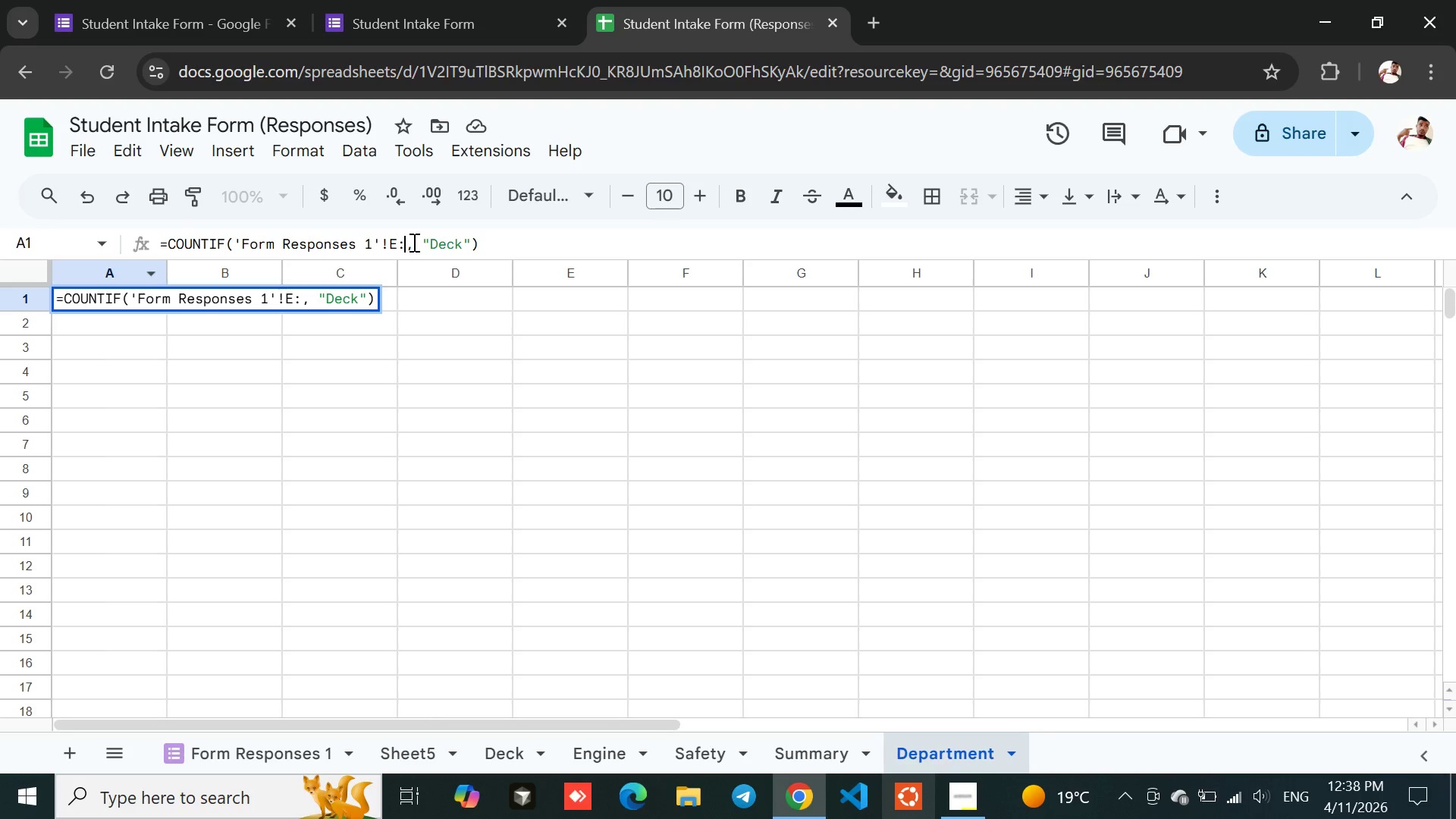 
key(Shift+E)
 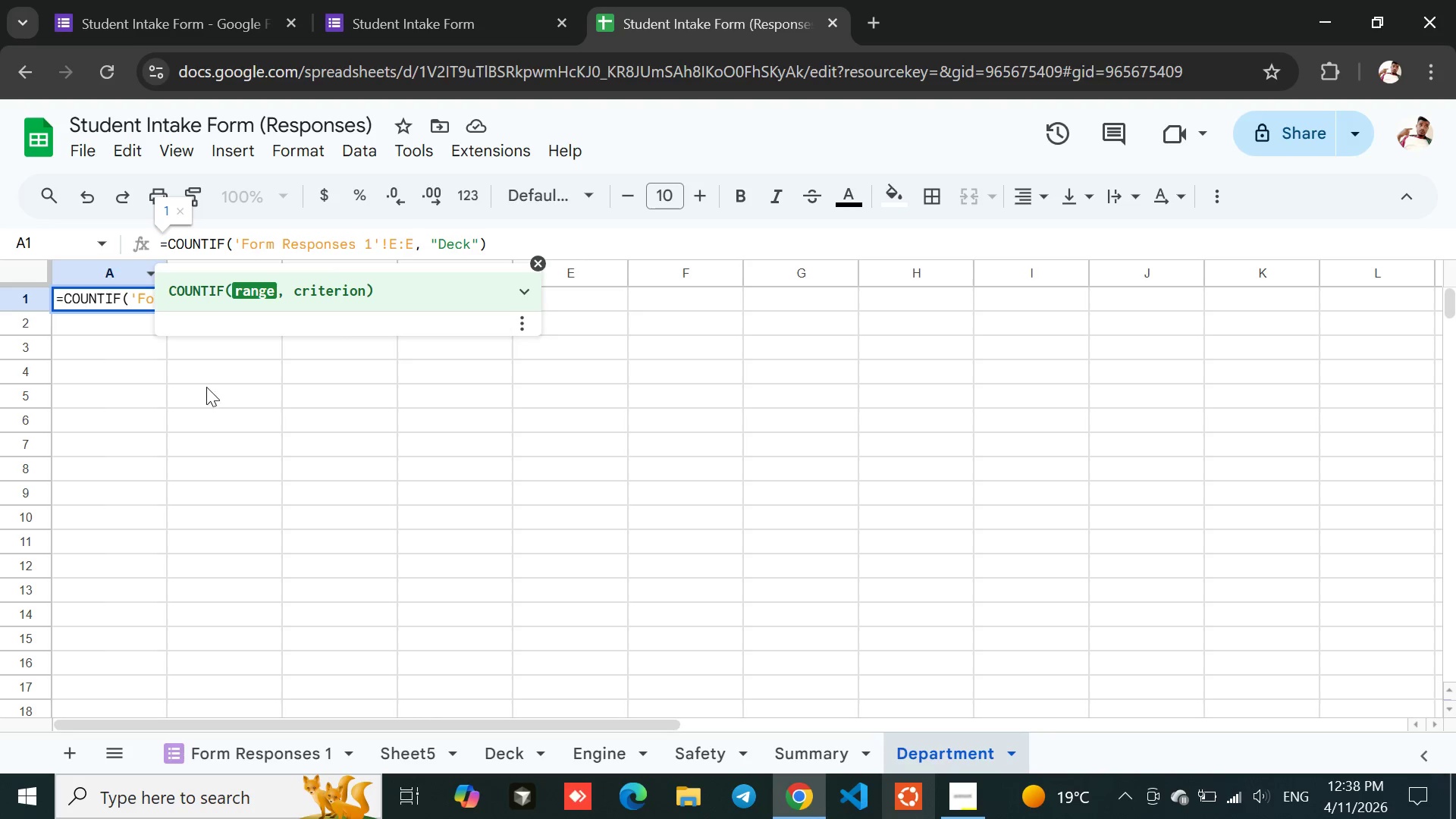 
left_click([206, 393])
 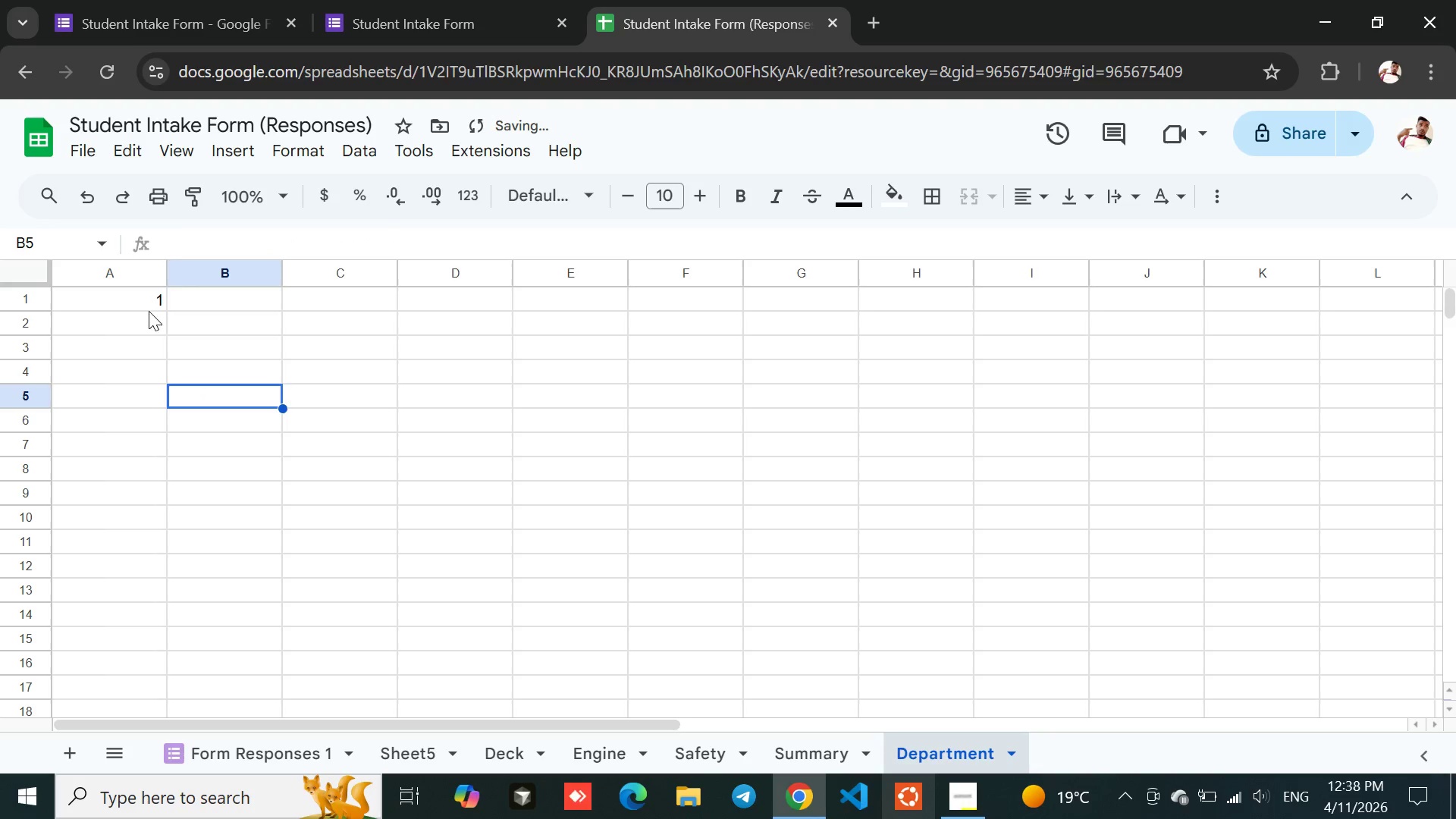 
left_click([140, 293])
 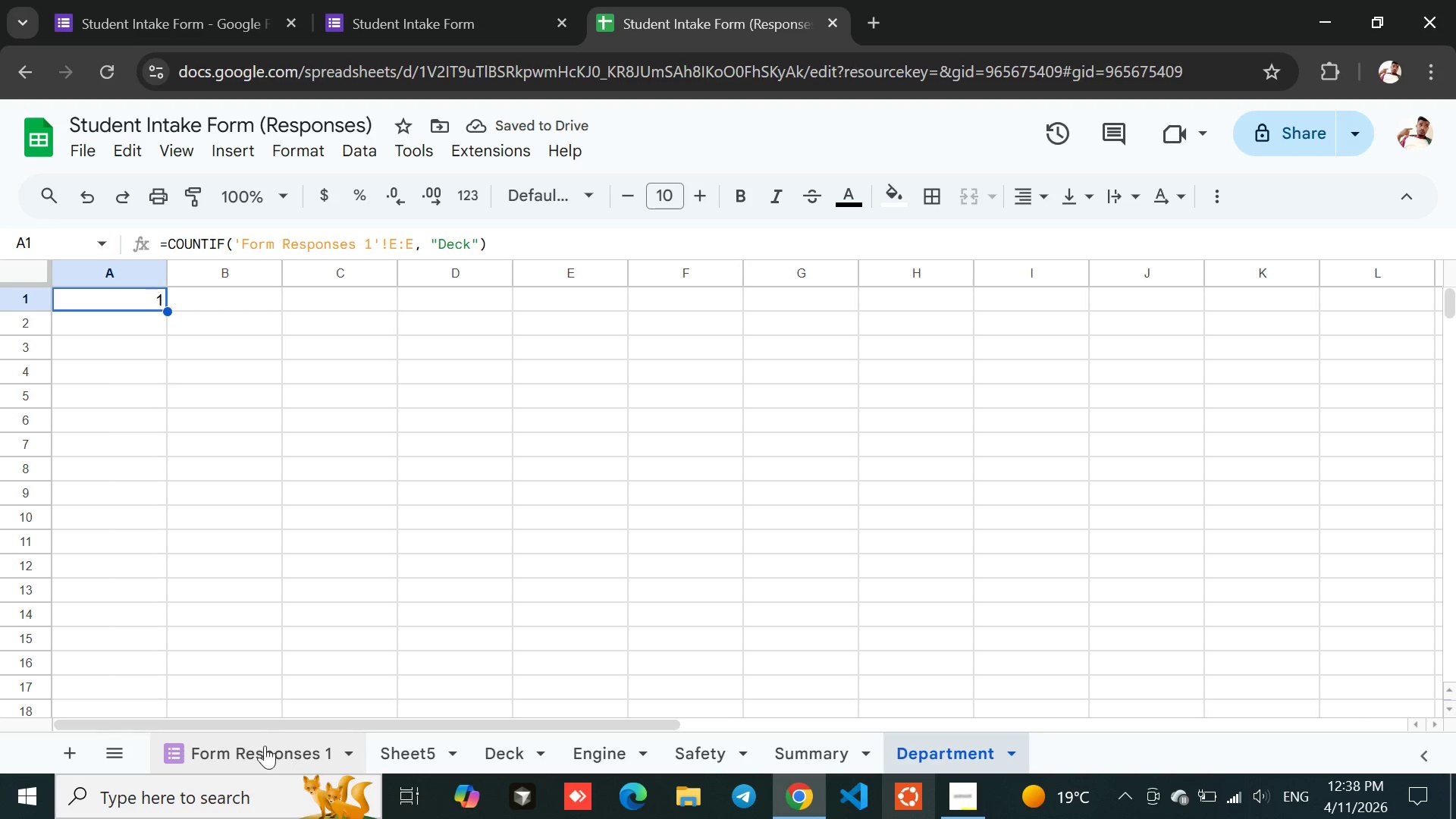 
left_click([232, 742])
 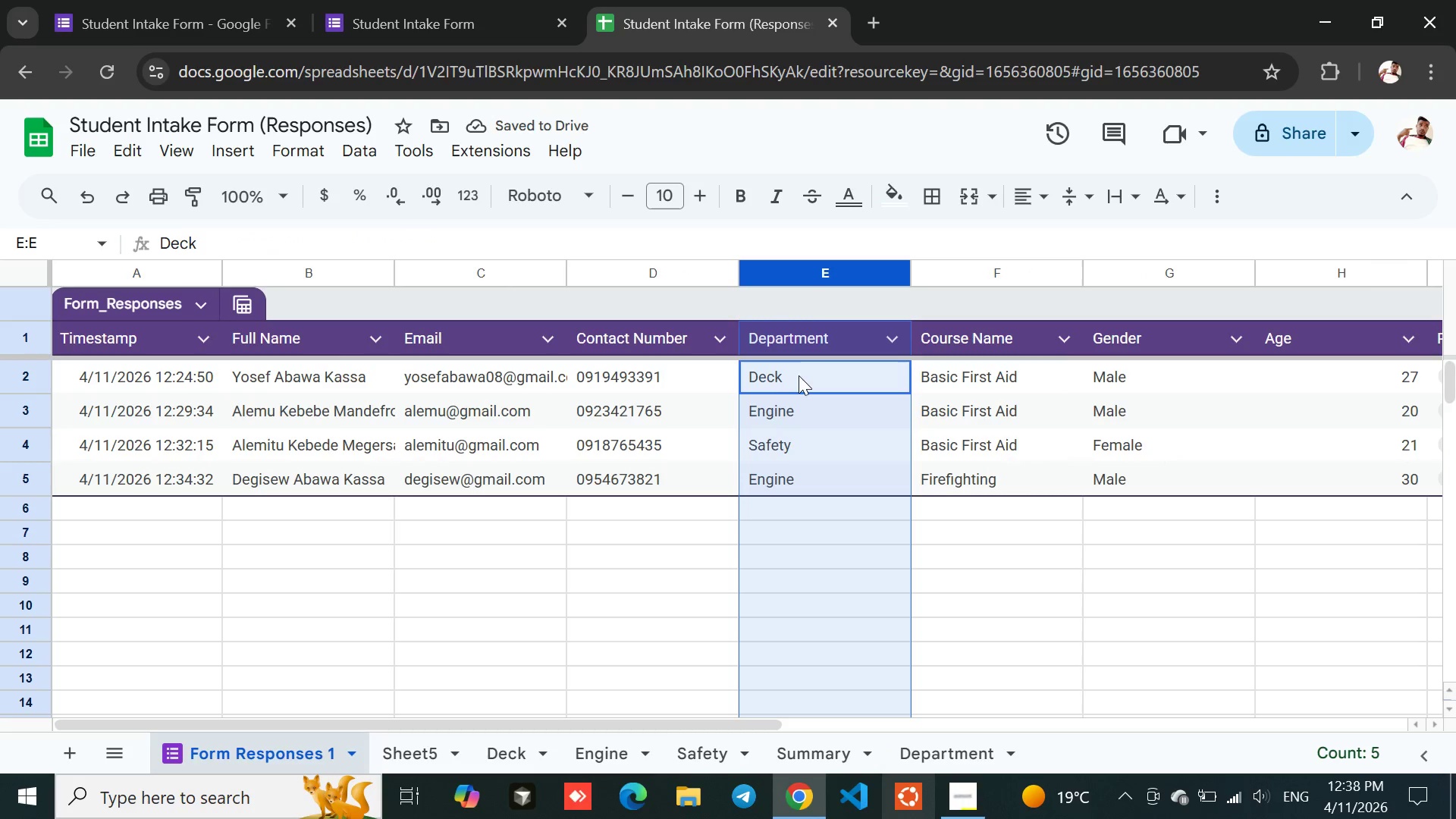 
left_click([801, 376])
 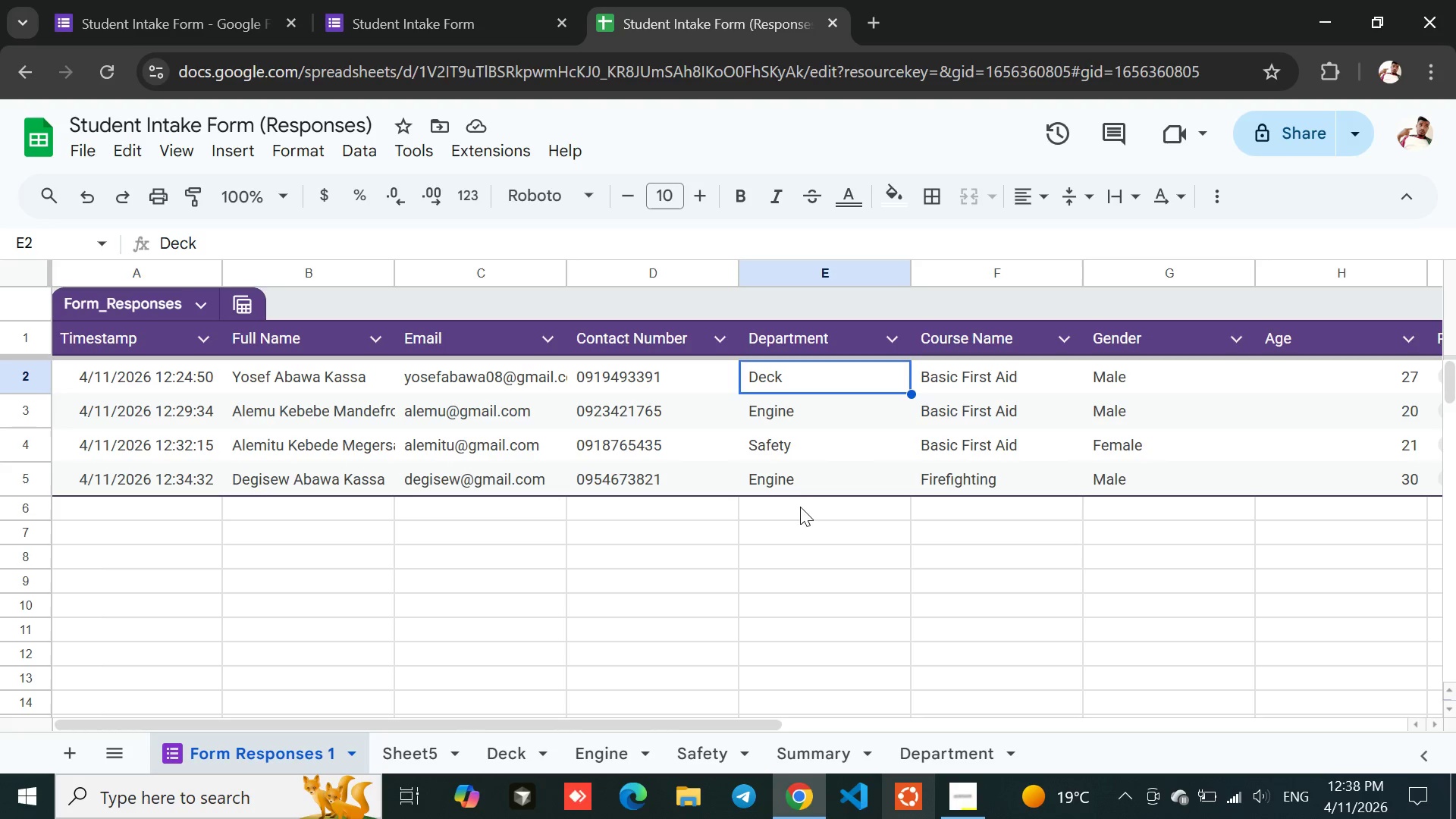 
wait(8.22)
 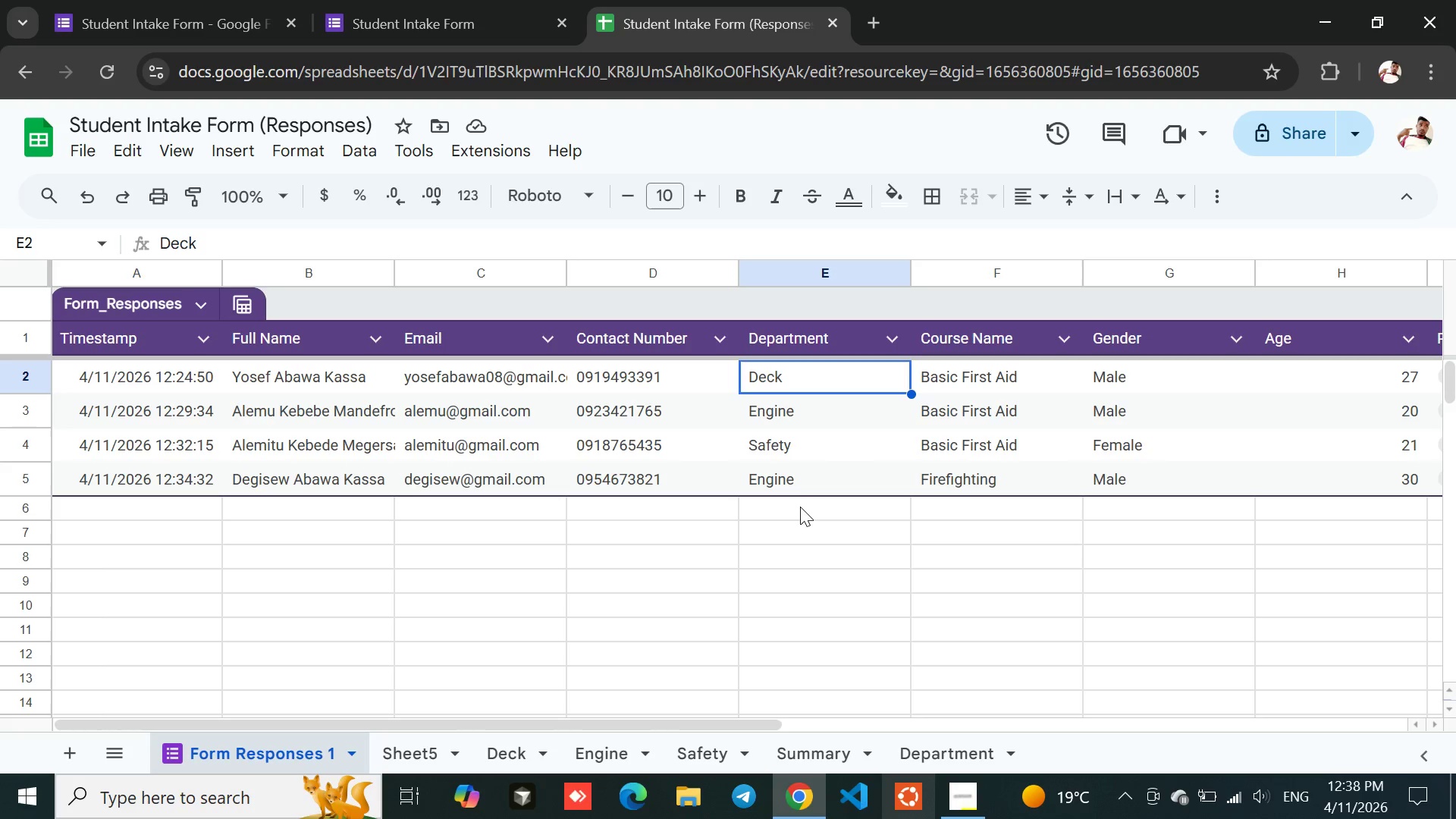 
left_click([990, 752])
 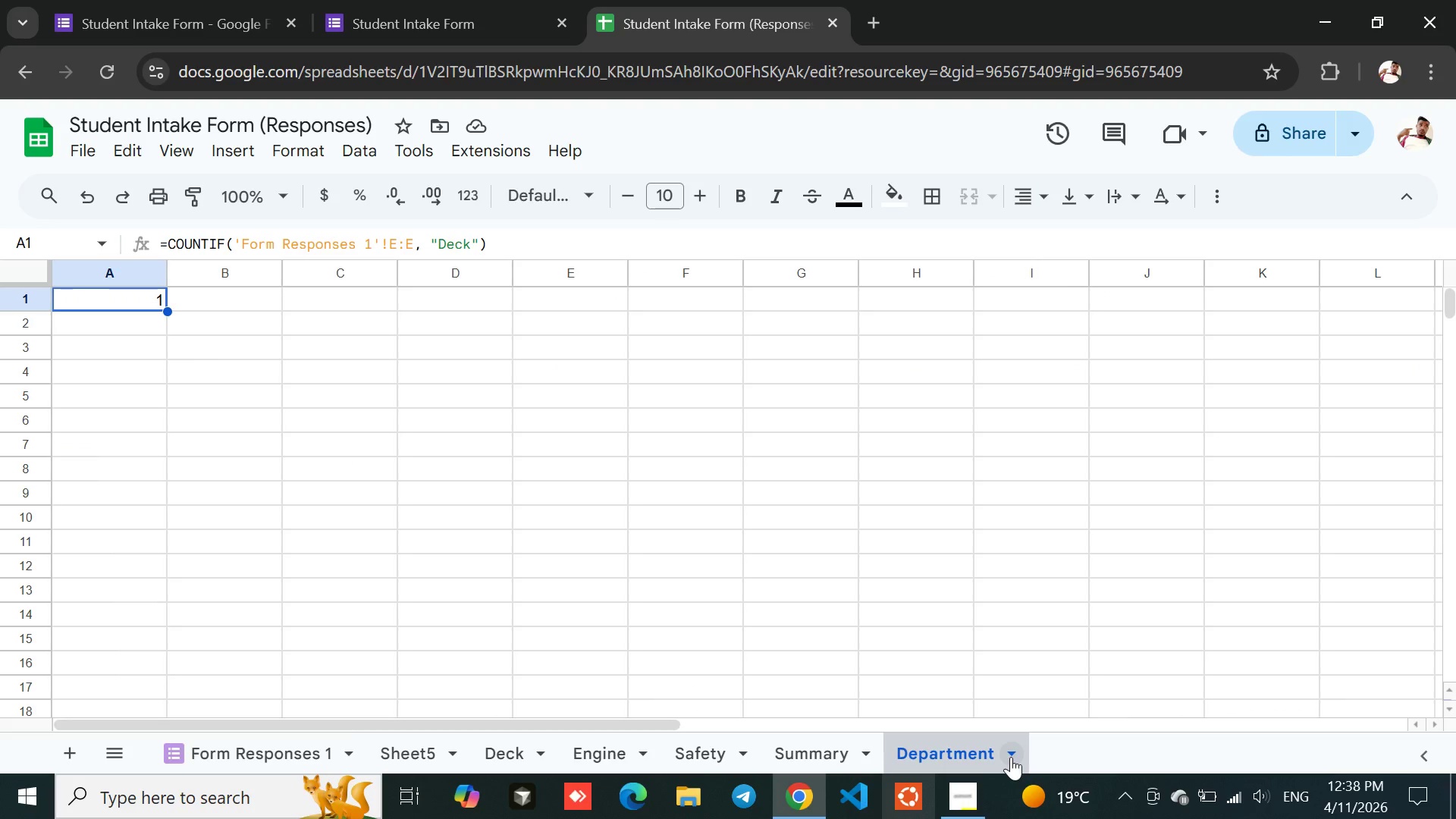 
left_click([1011, 757])
 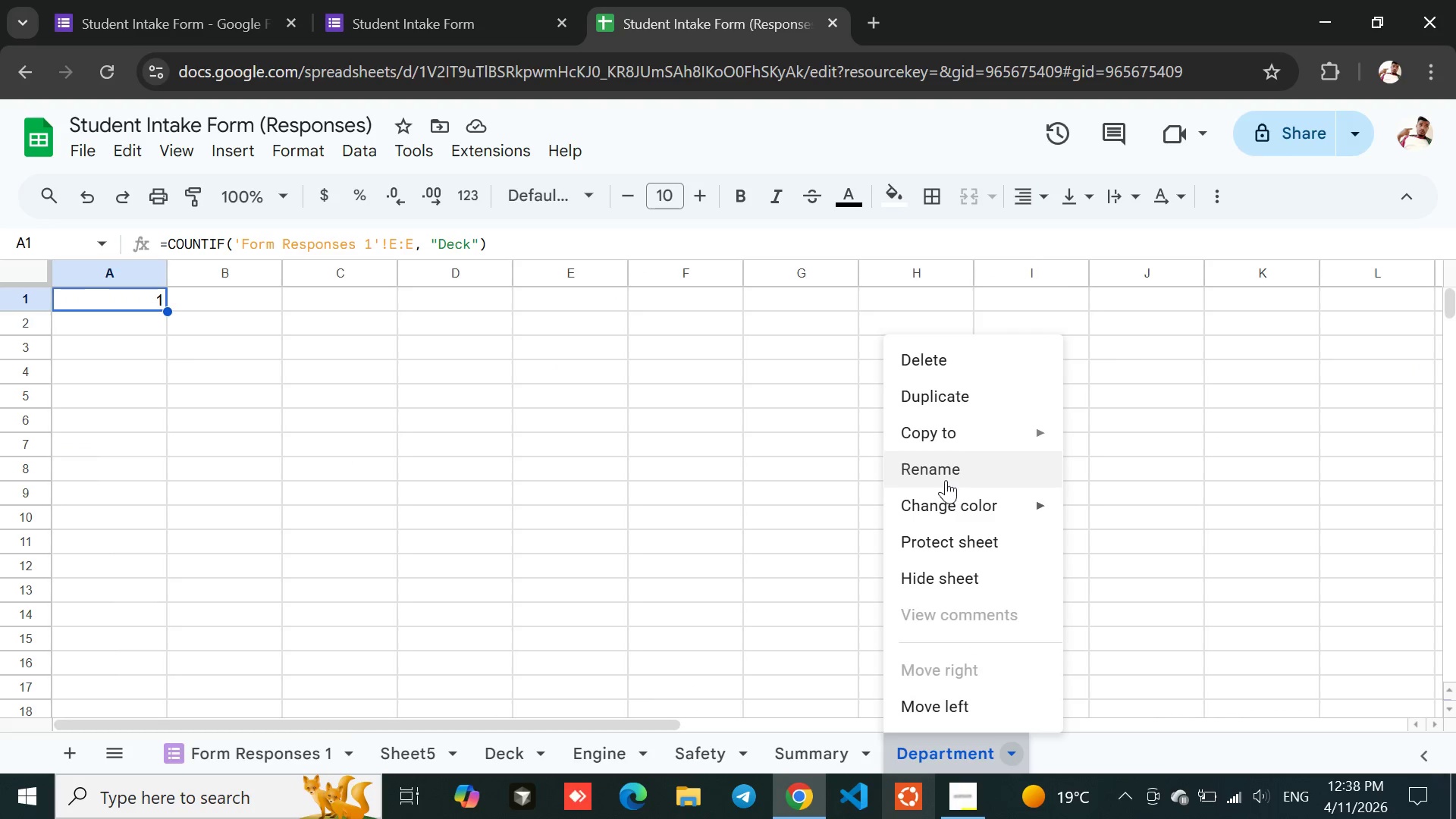 
left_click([943, 469])
 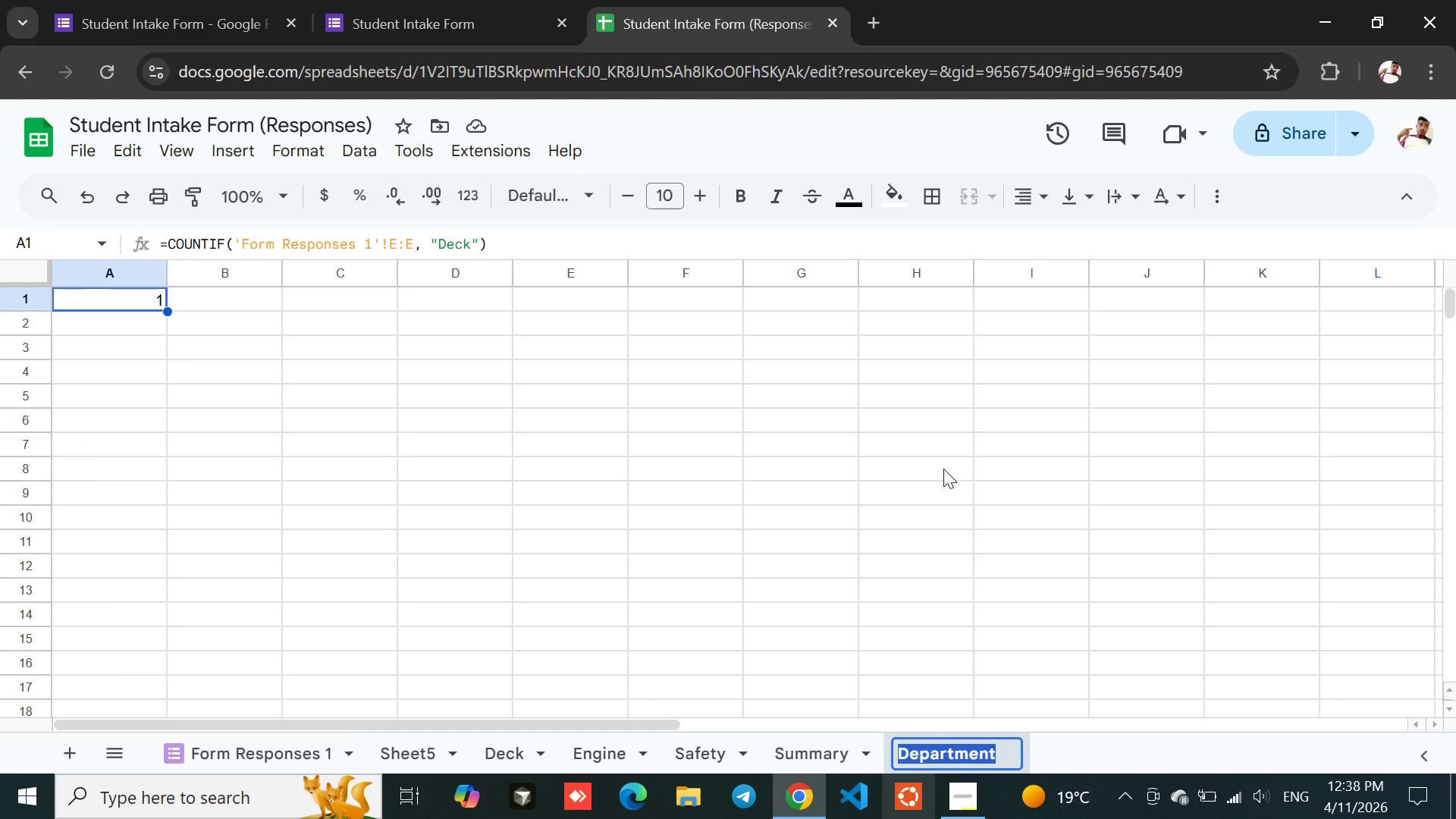 
key(ArrowRight)
 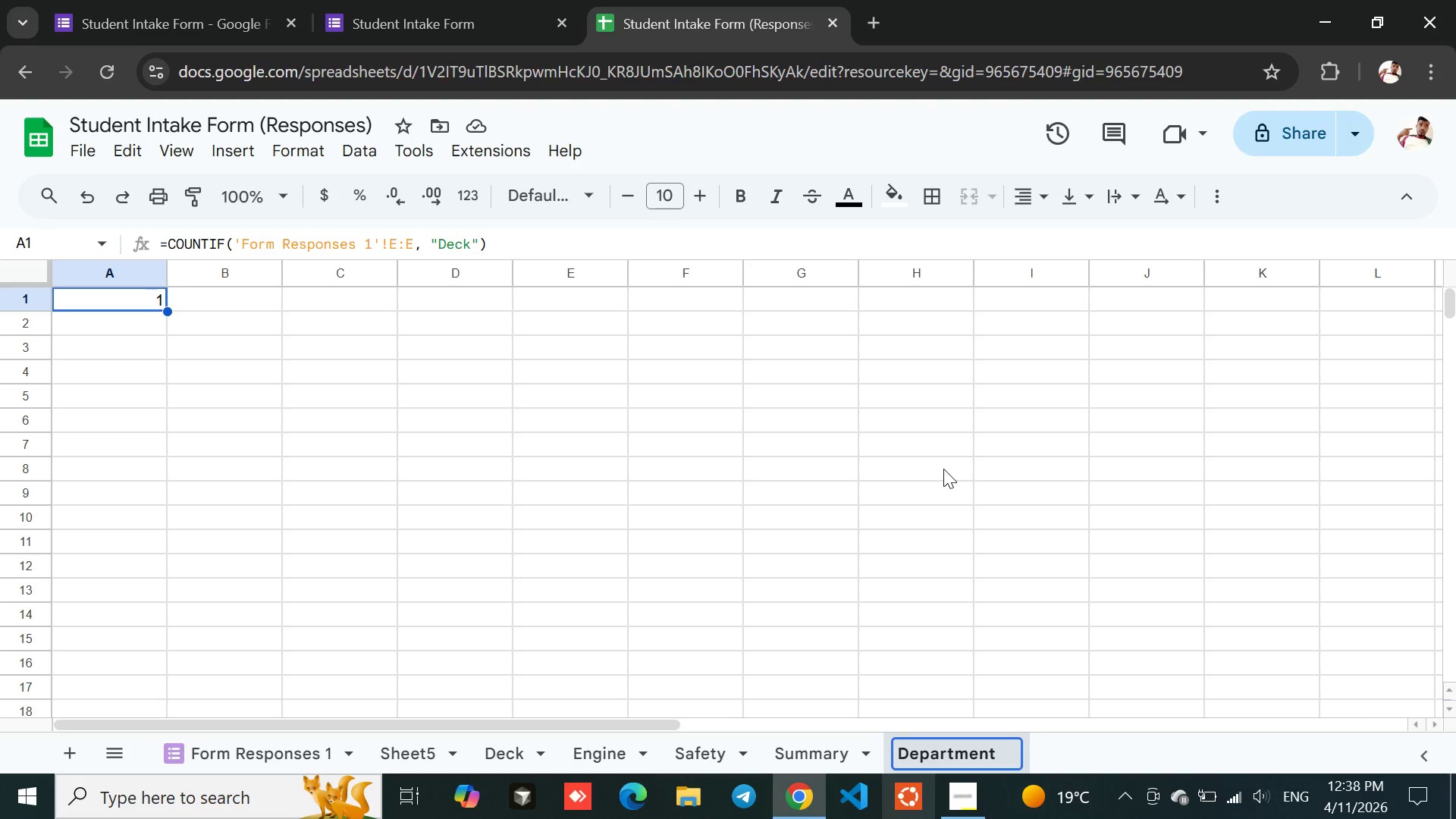 
type( Summary)
 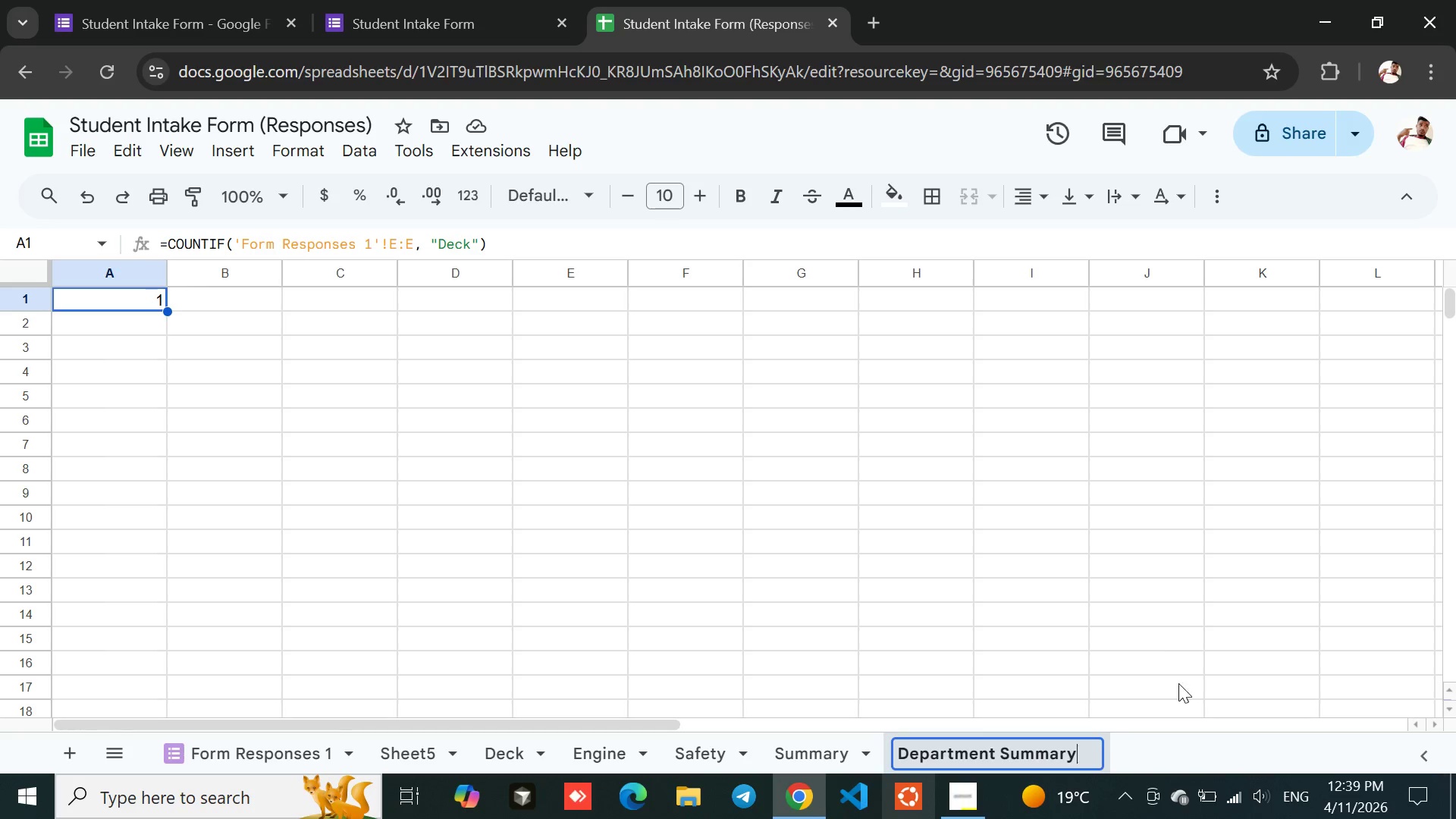 
left_click([1163, 743])
 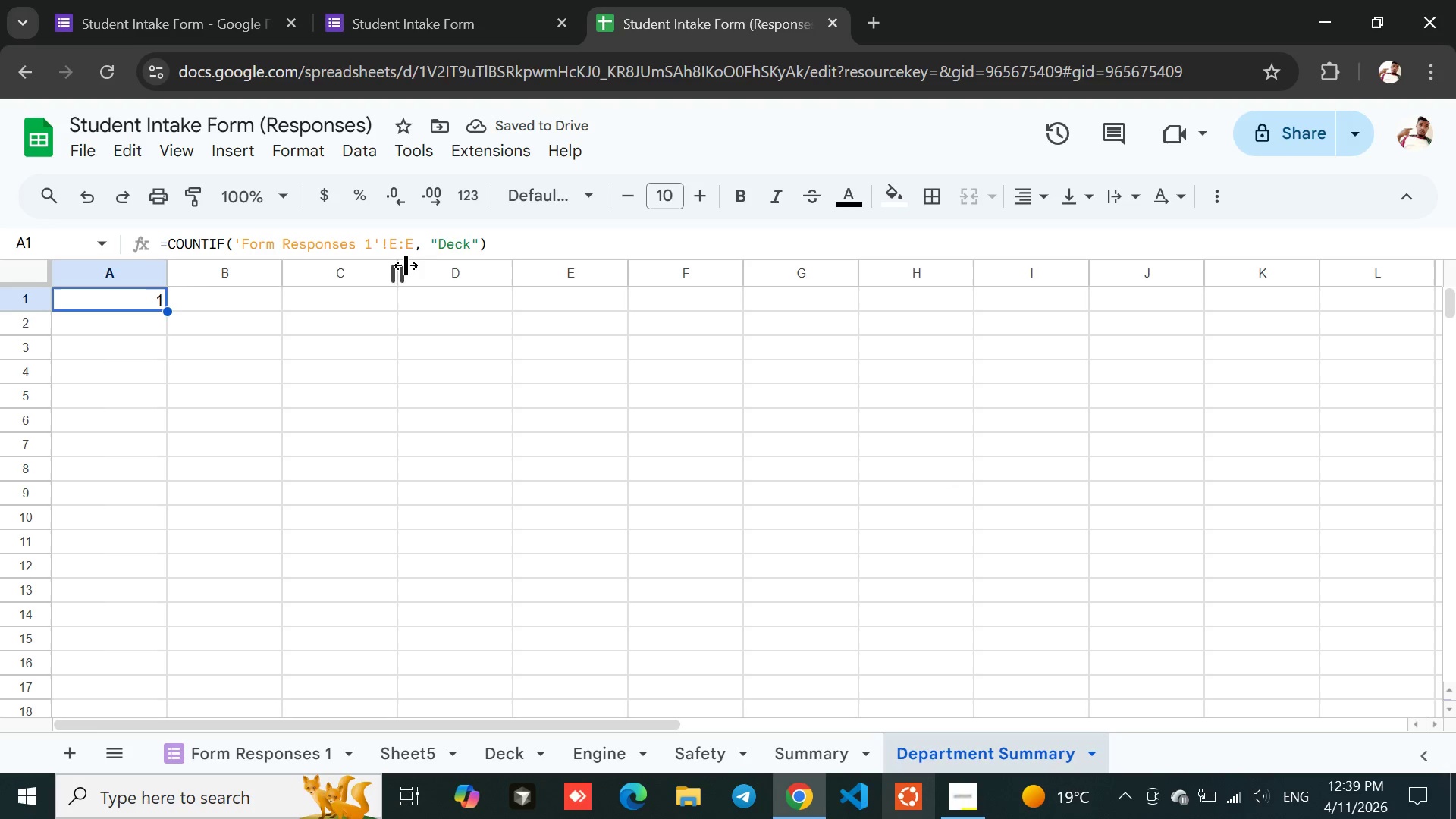 
wait(5.12)
 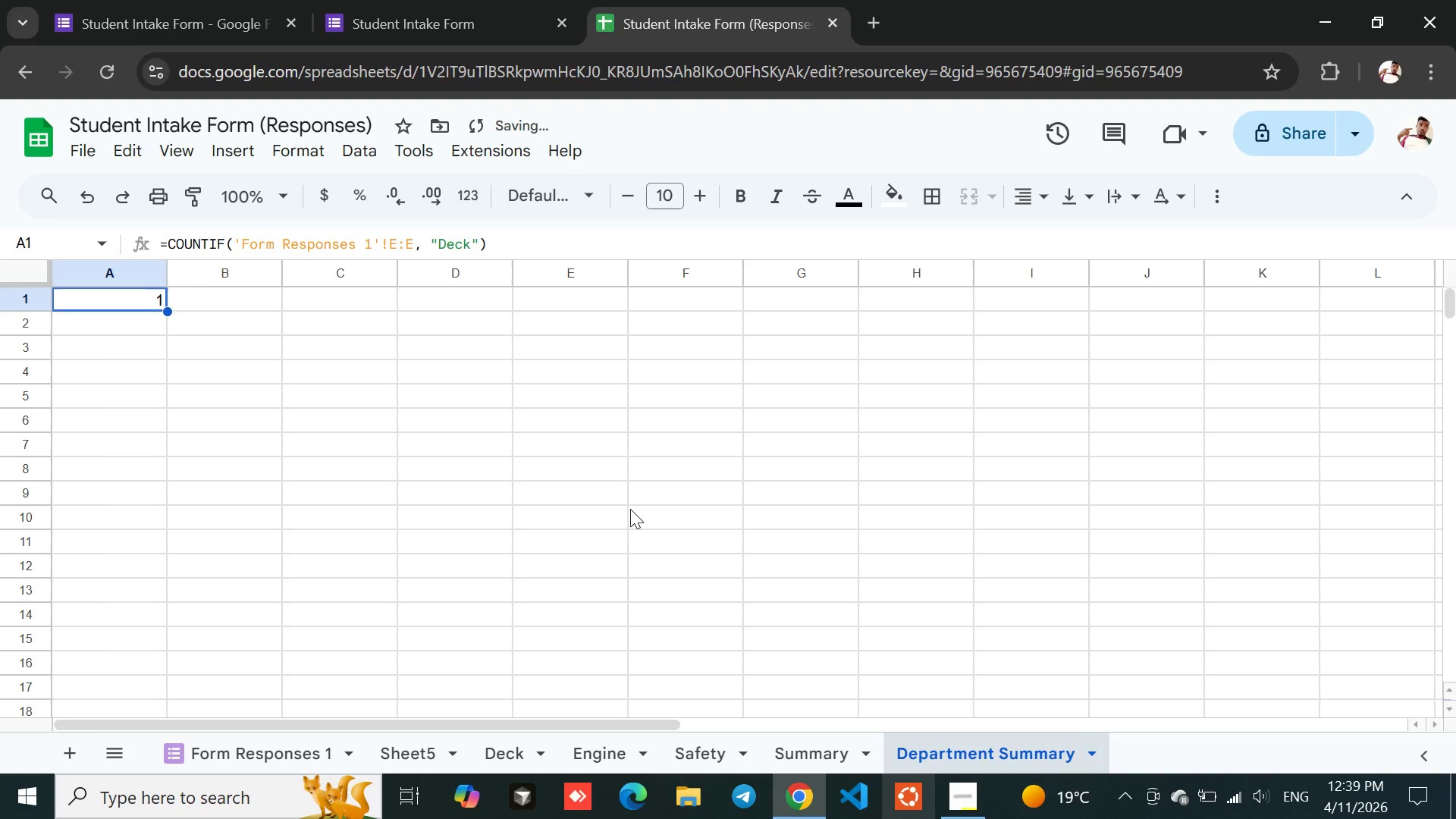 
left_click([471, 242])
 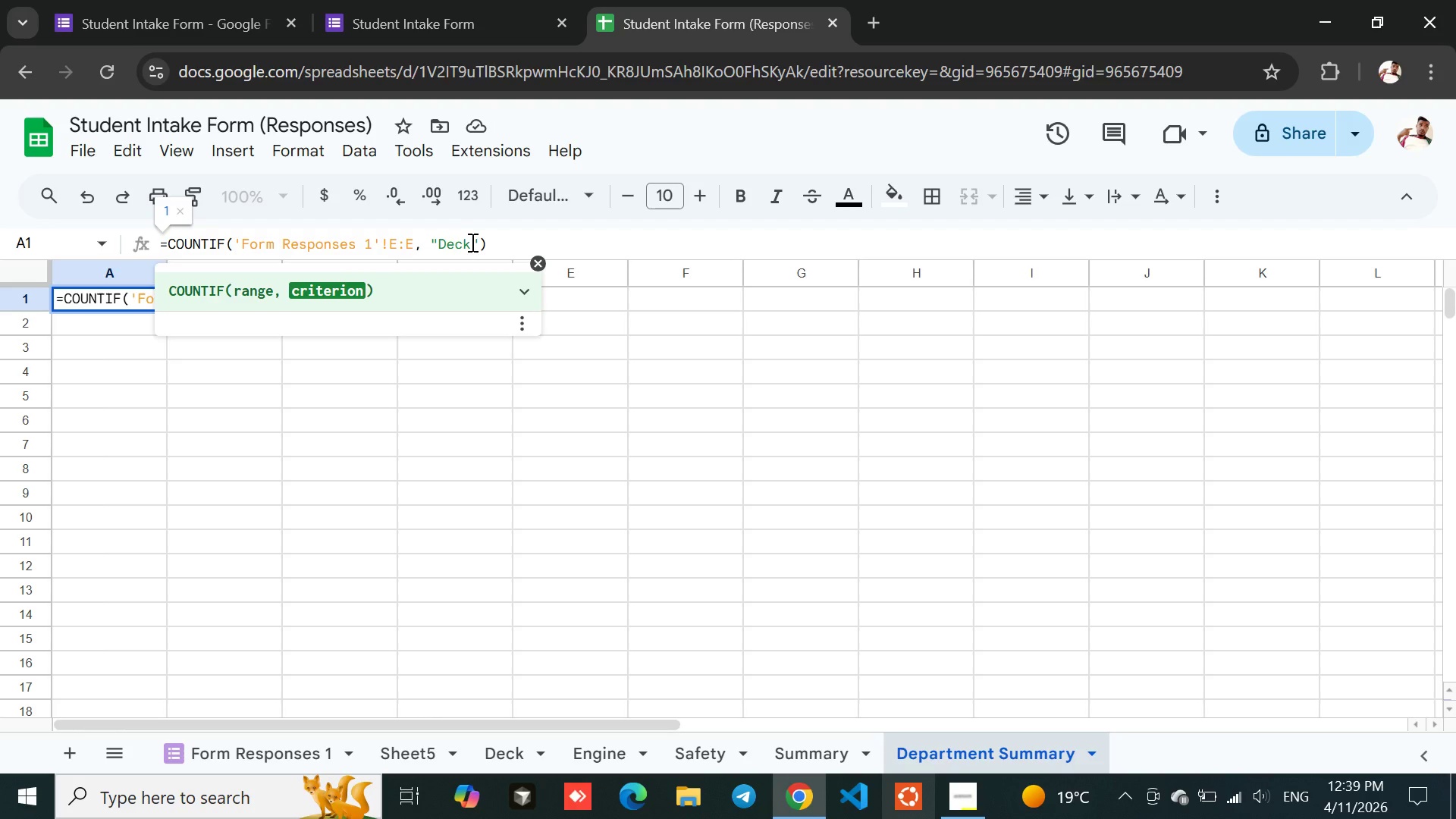 
key(Backspace)
key(Backspace)
key(Backspace)
key(Backspace)
type(Engine)
 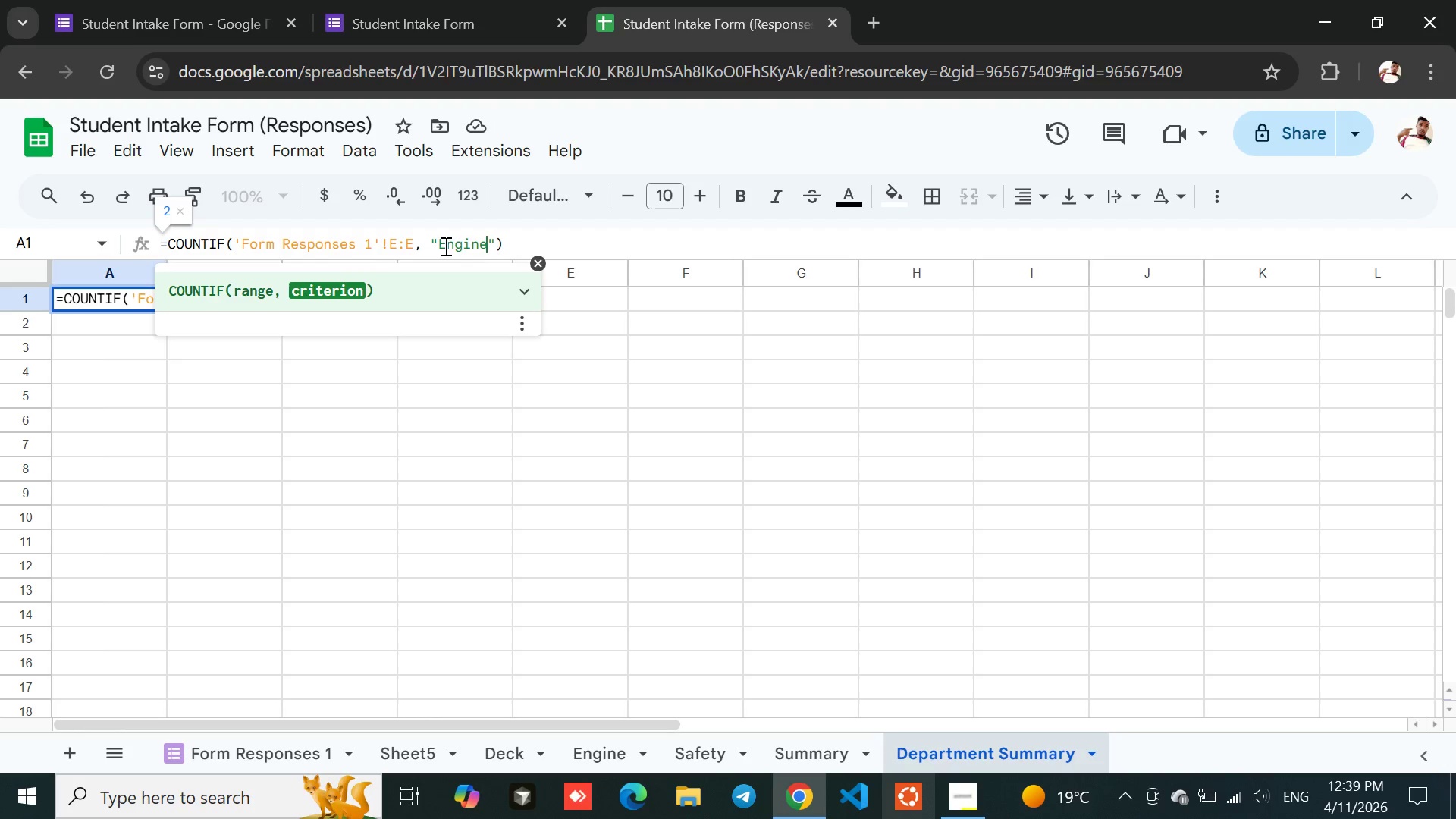 
left_click([258, 372])
 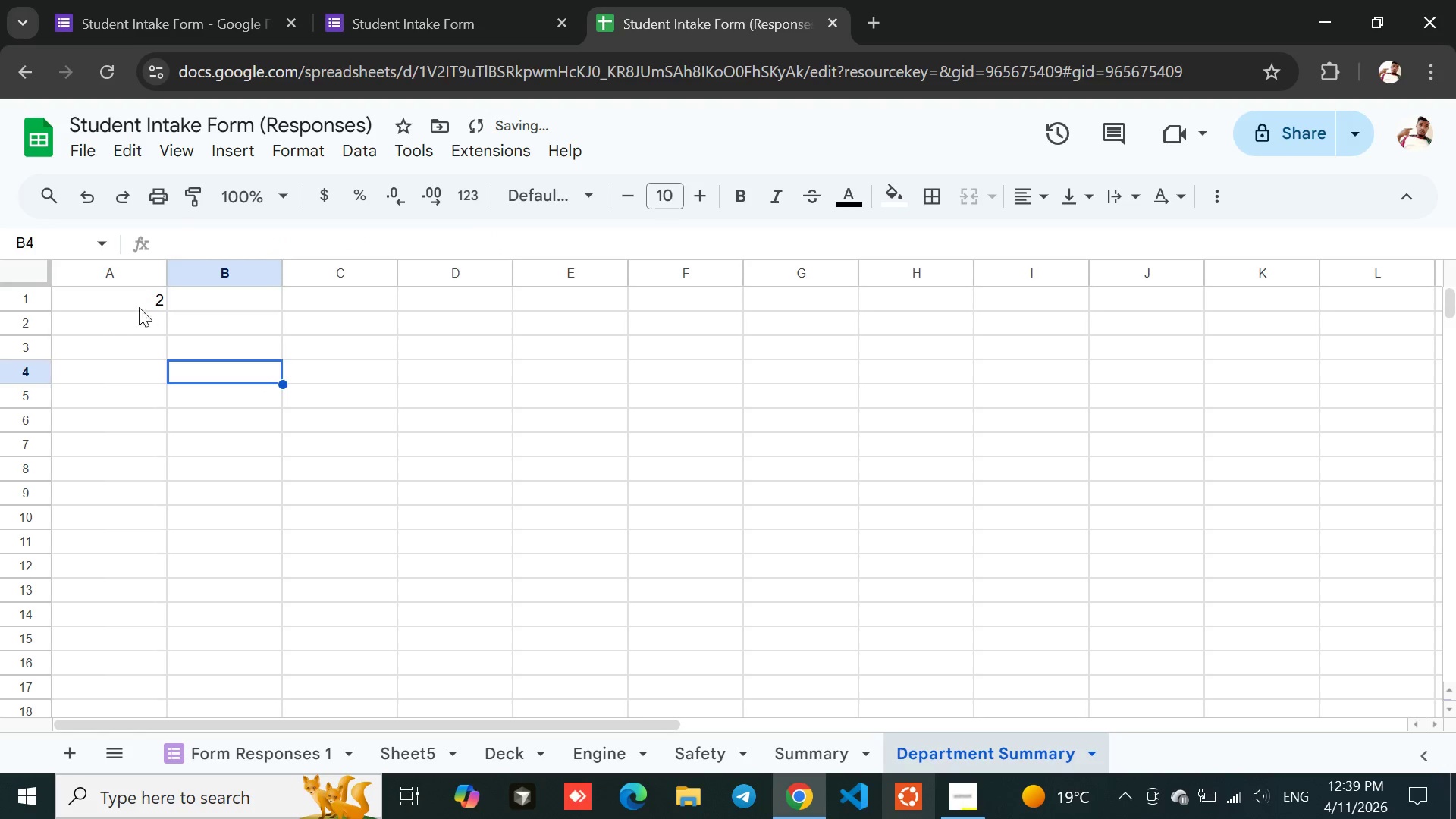 
left_click([139, 300])
 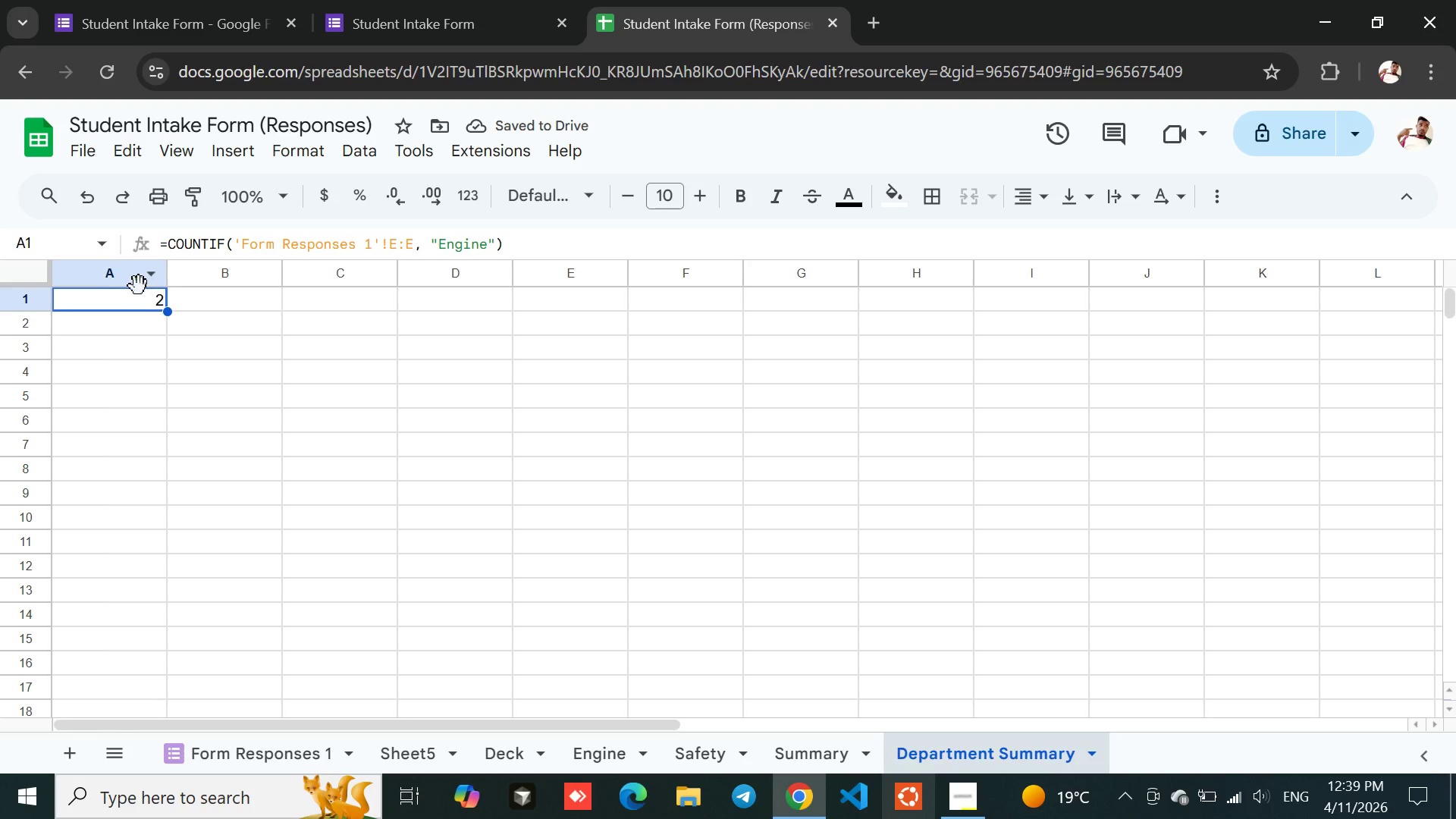 
left_click([154, 303])
 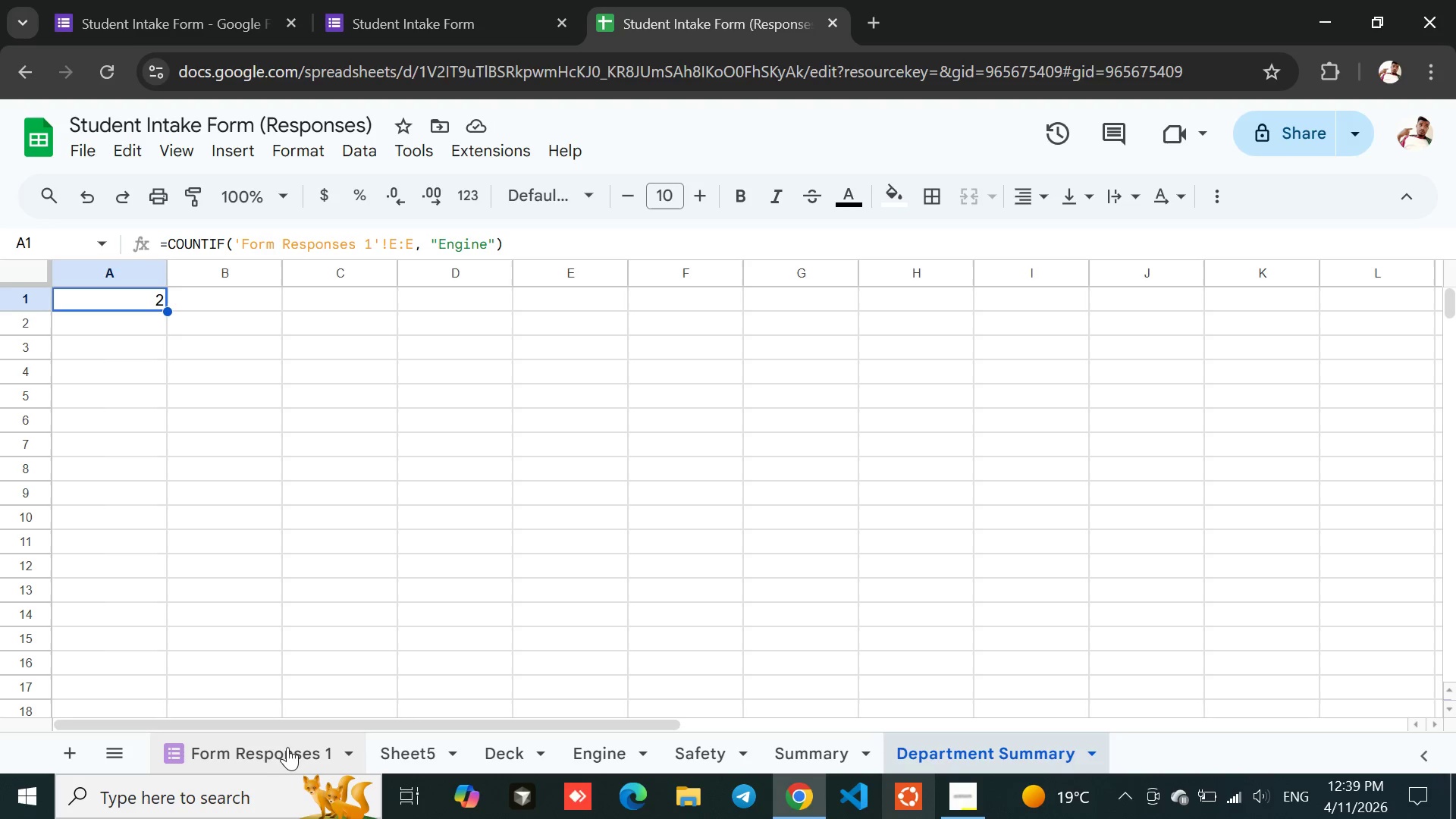 
left_click([271, 750])
 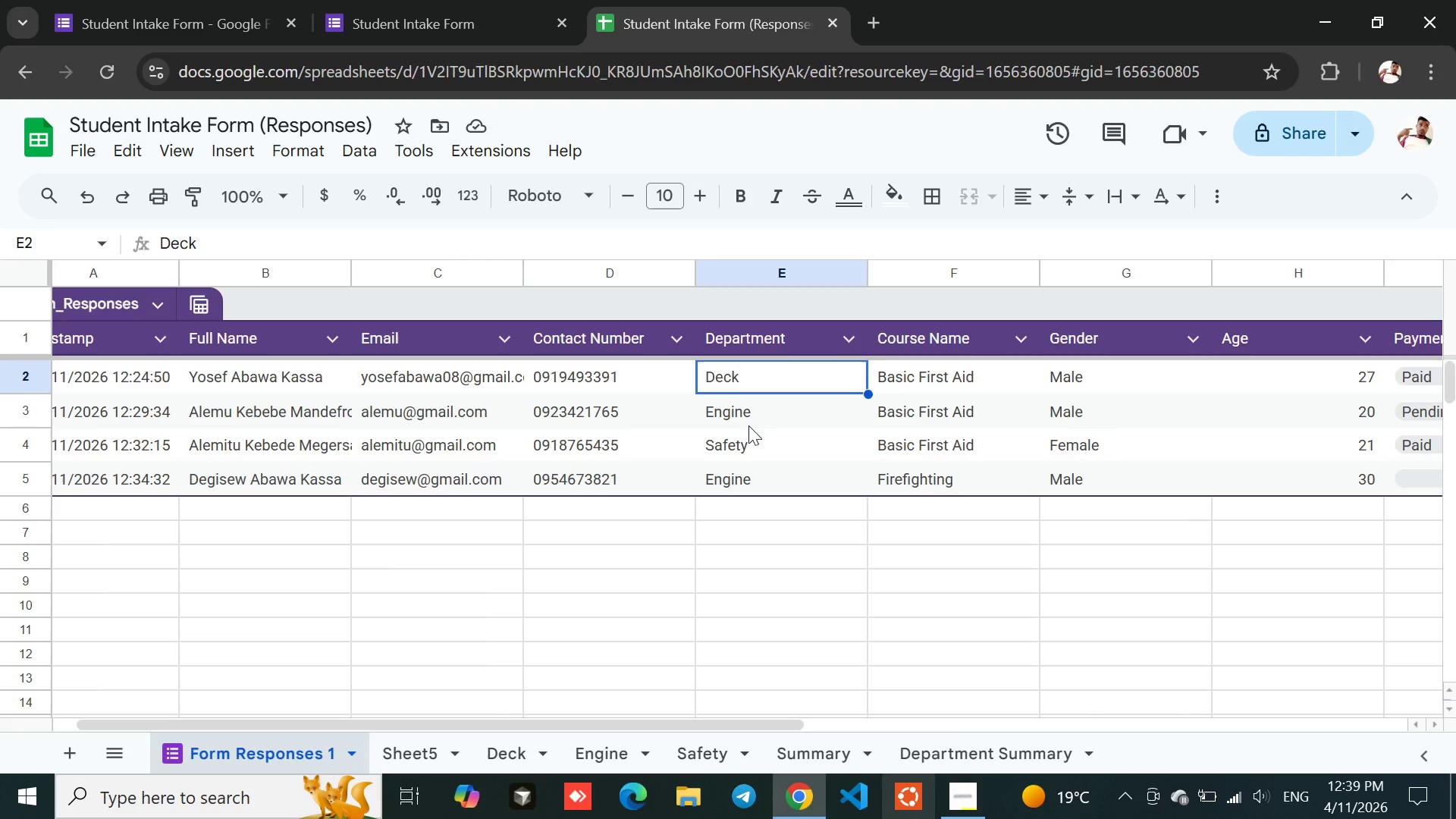 
left_click([747, 417])
 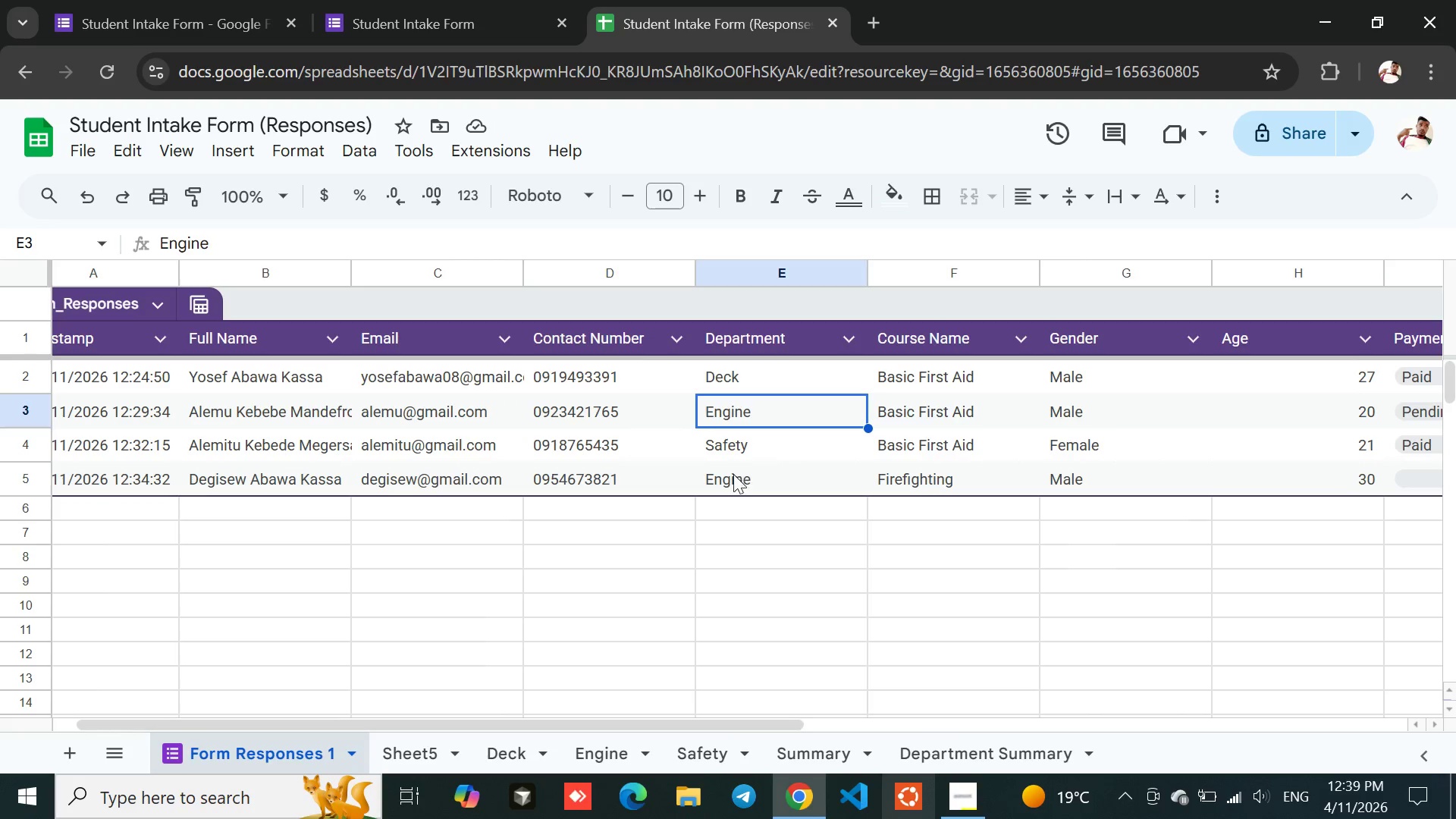 
left_click([733, 478])
 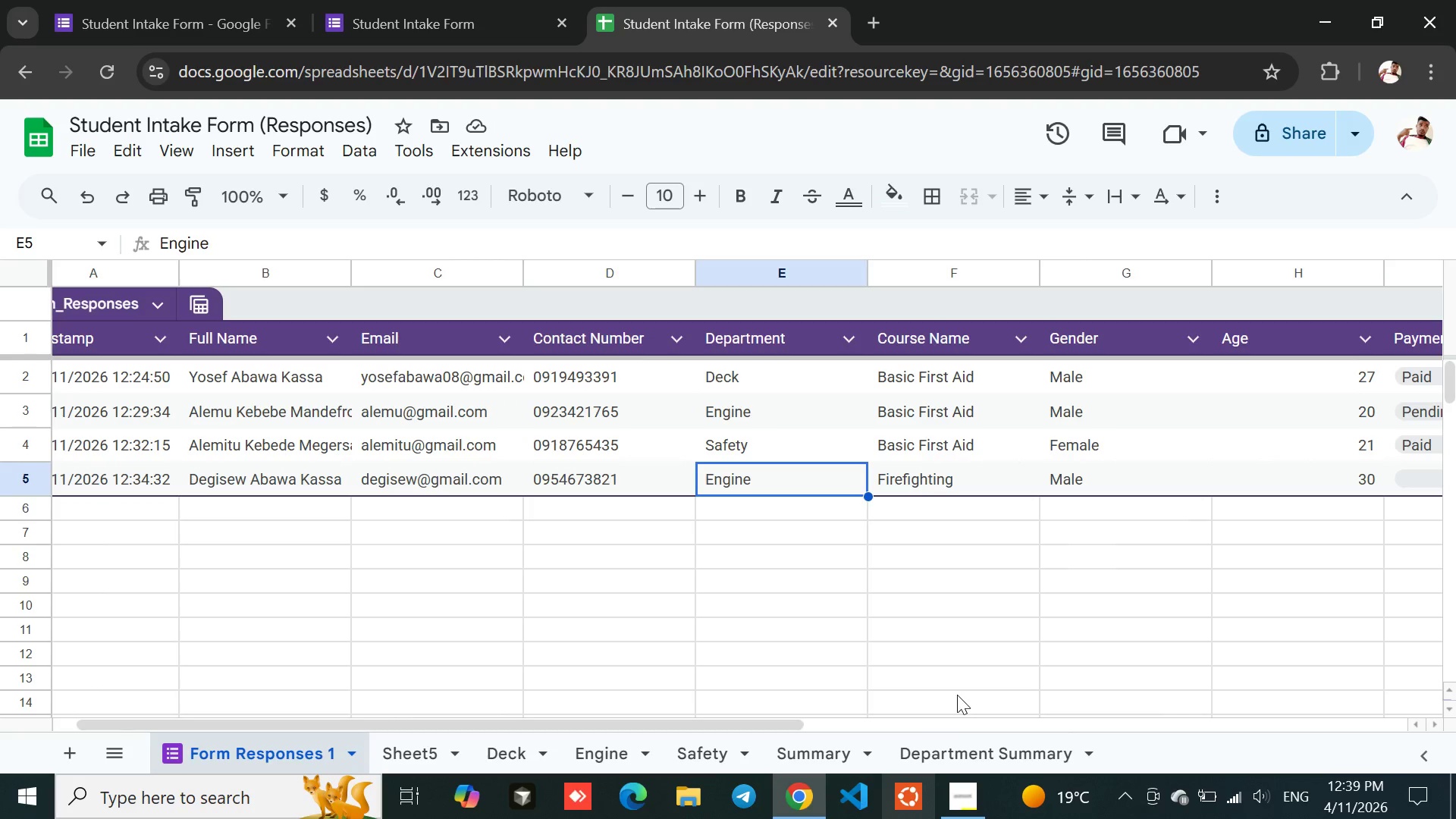 
left_click([964, 742])
 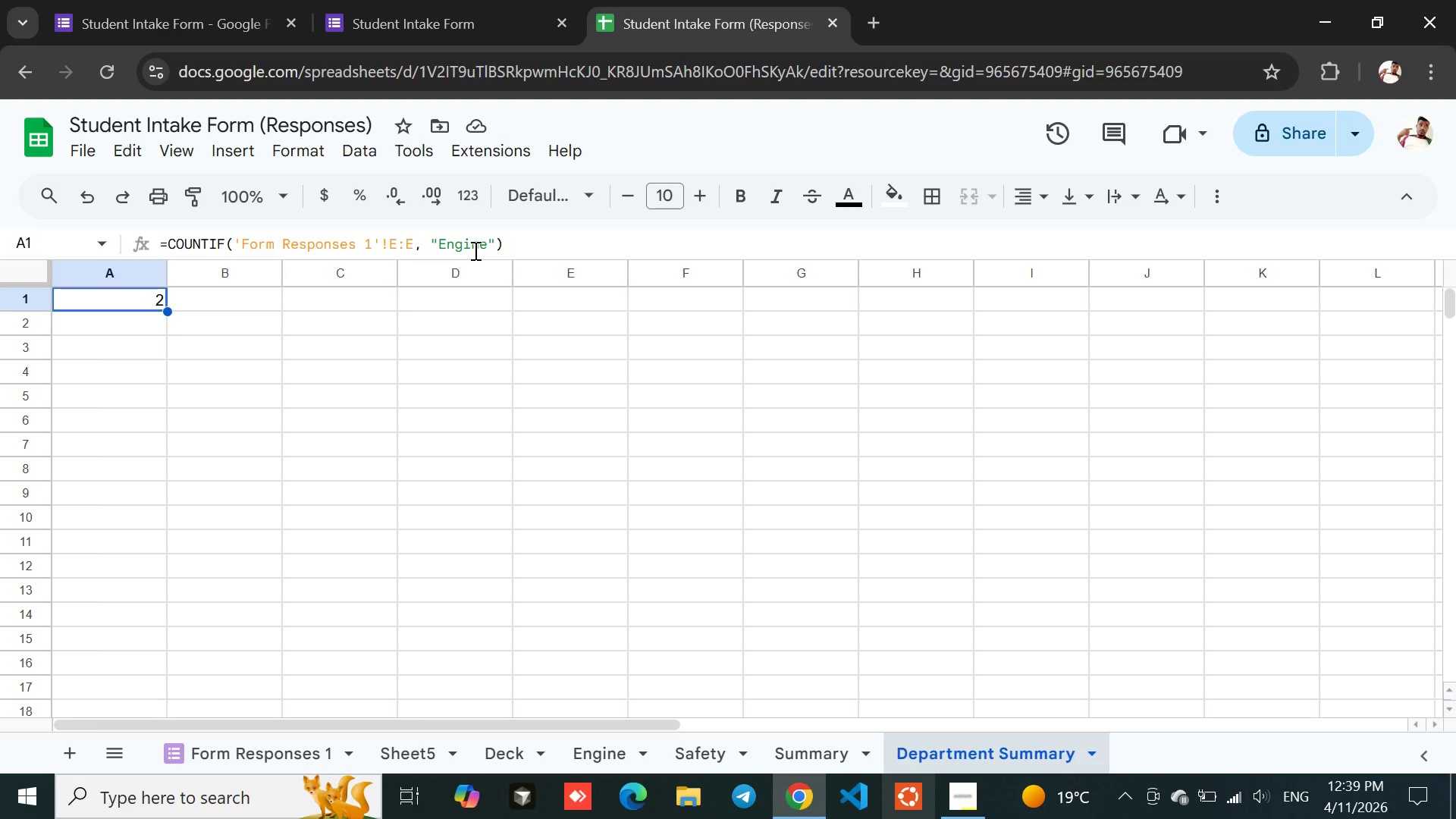 
left_click([488, 243])
 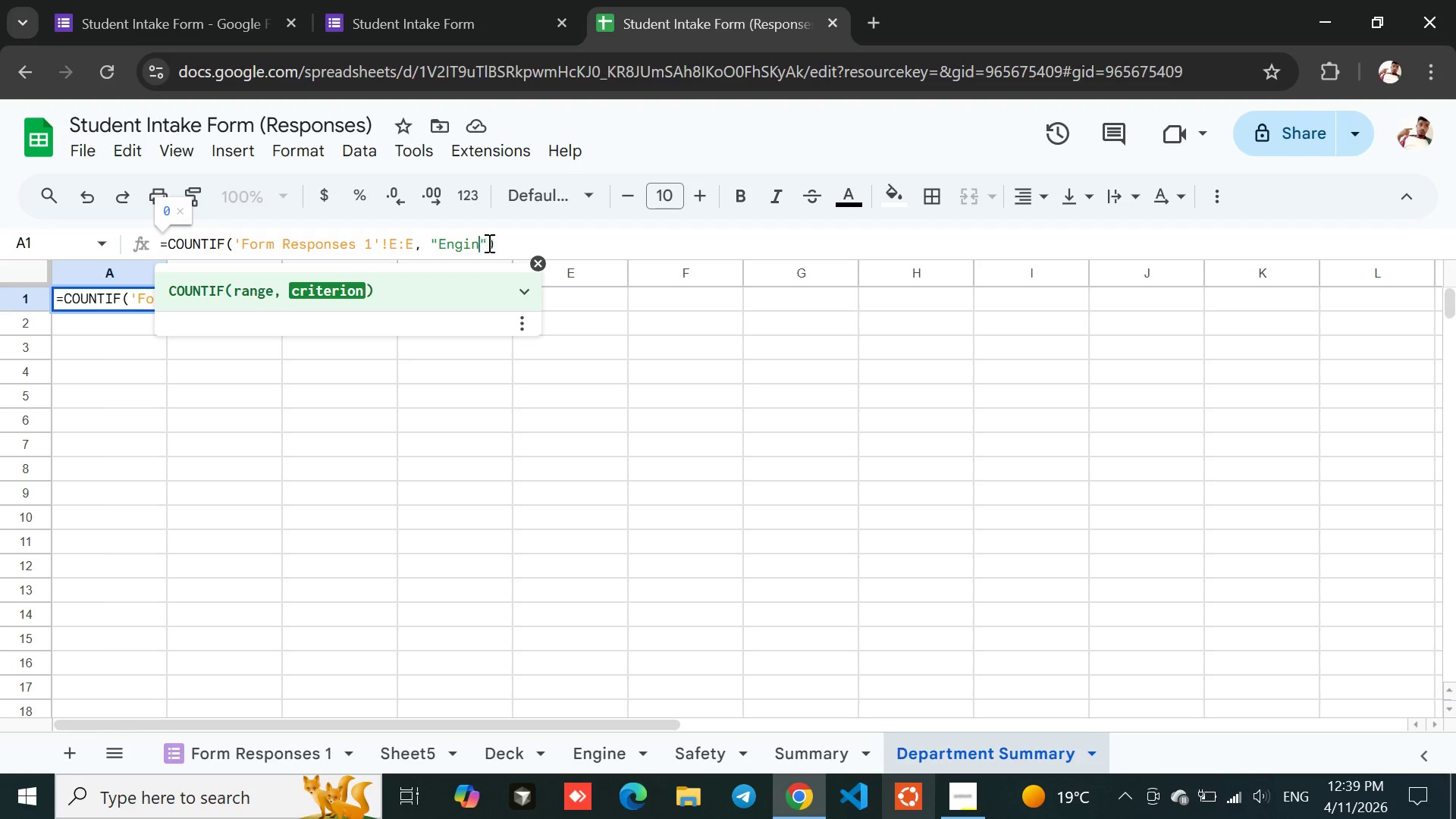 
key(Backspace)
key(Backspace)
key(Backspace)
key(Backspace)
key(Backspace)
key(Backspace)
type(Safety)
 